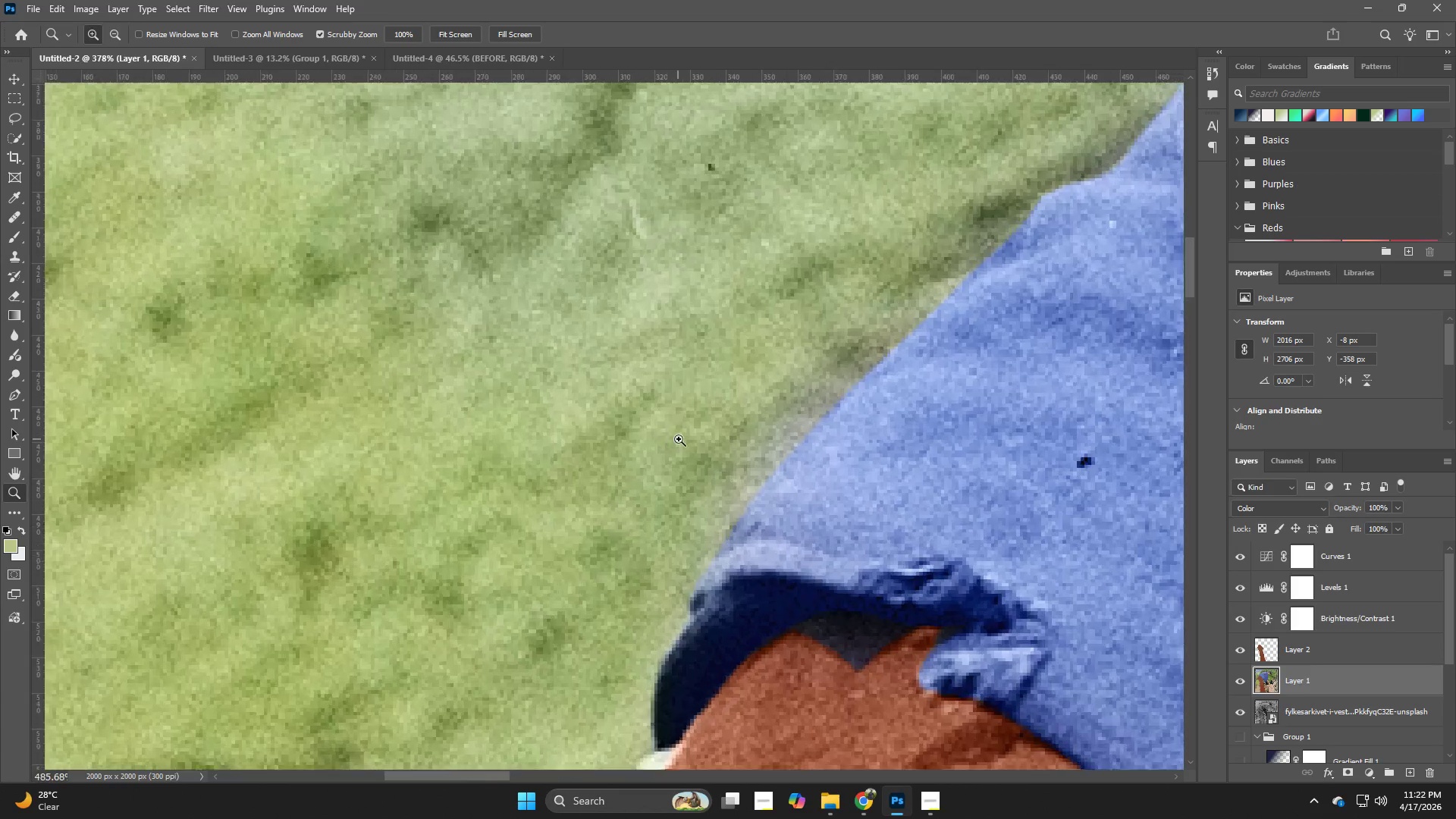 
left_click_drag(start_coordinate=[607, 328], to_coordinate=[593, 314])
 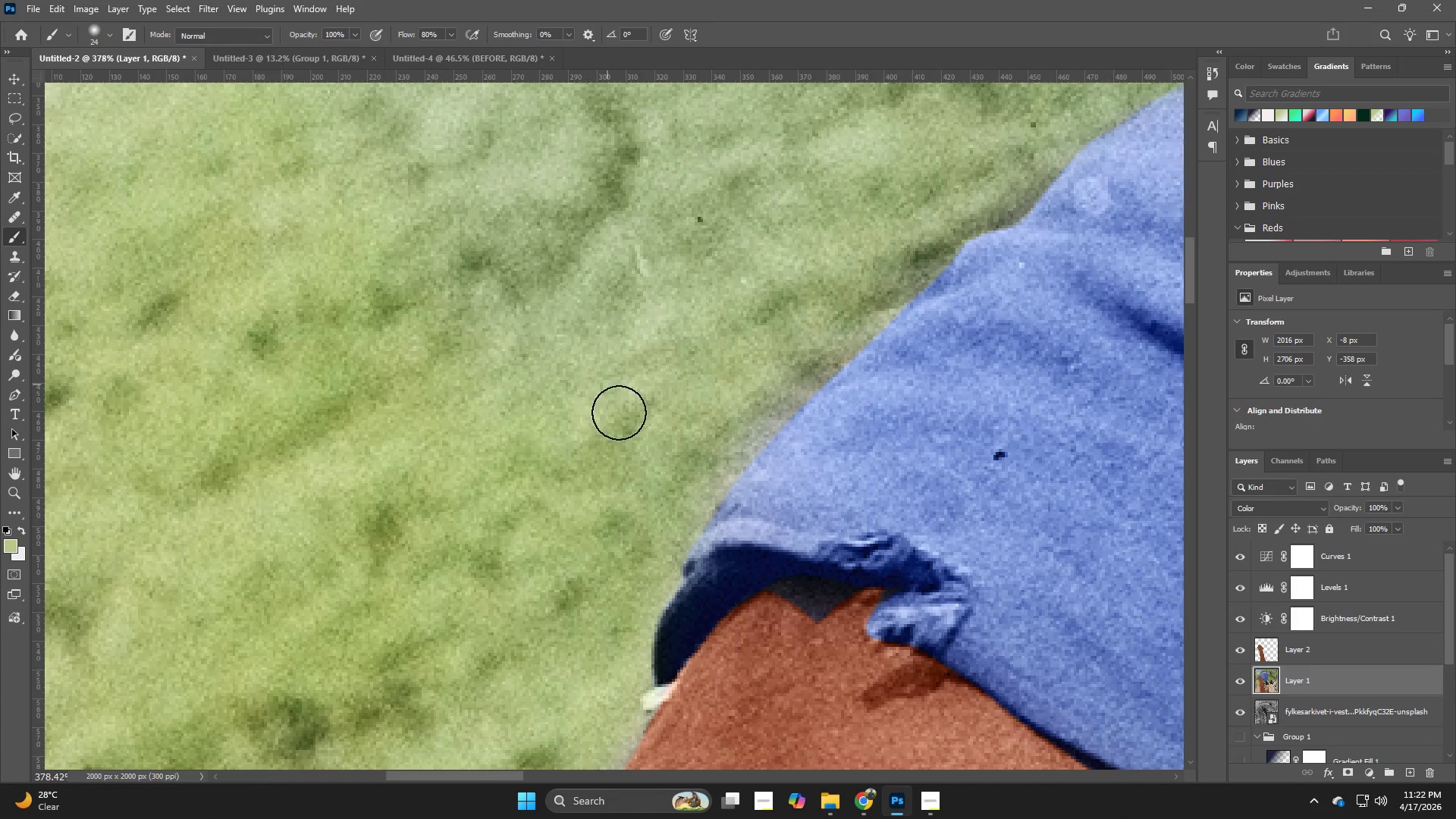 
hold_key(key=Z, duration=0.48)
 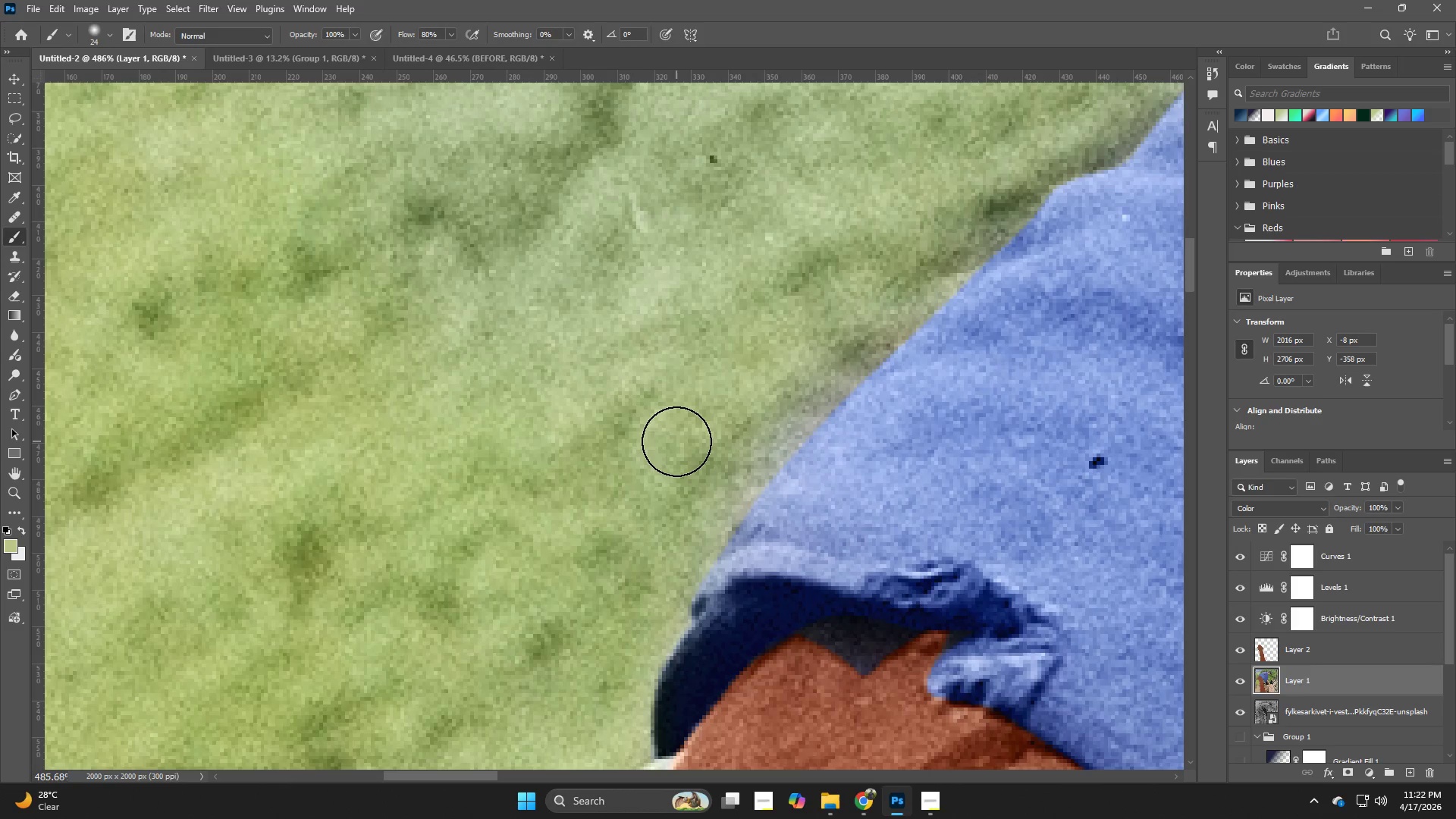 
left_click_drag(start_coordinate=[655, 431], to_coordinate=[679, 439])
 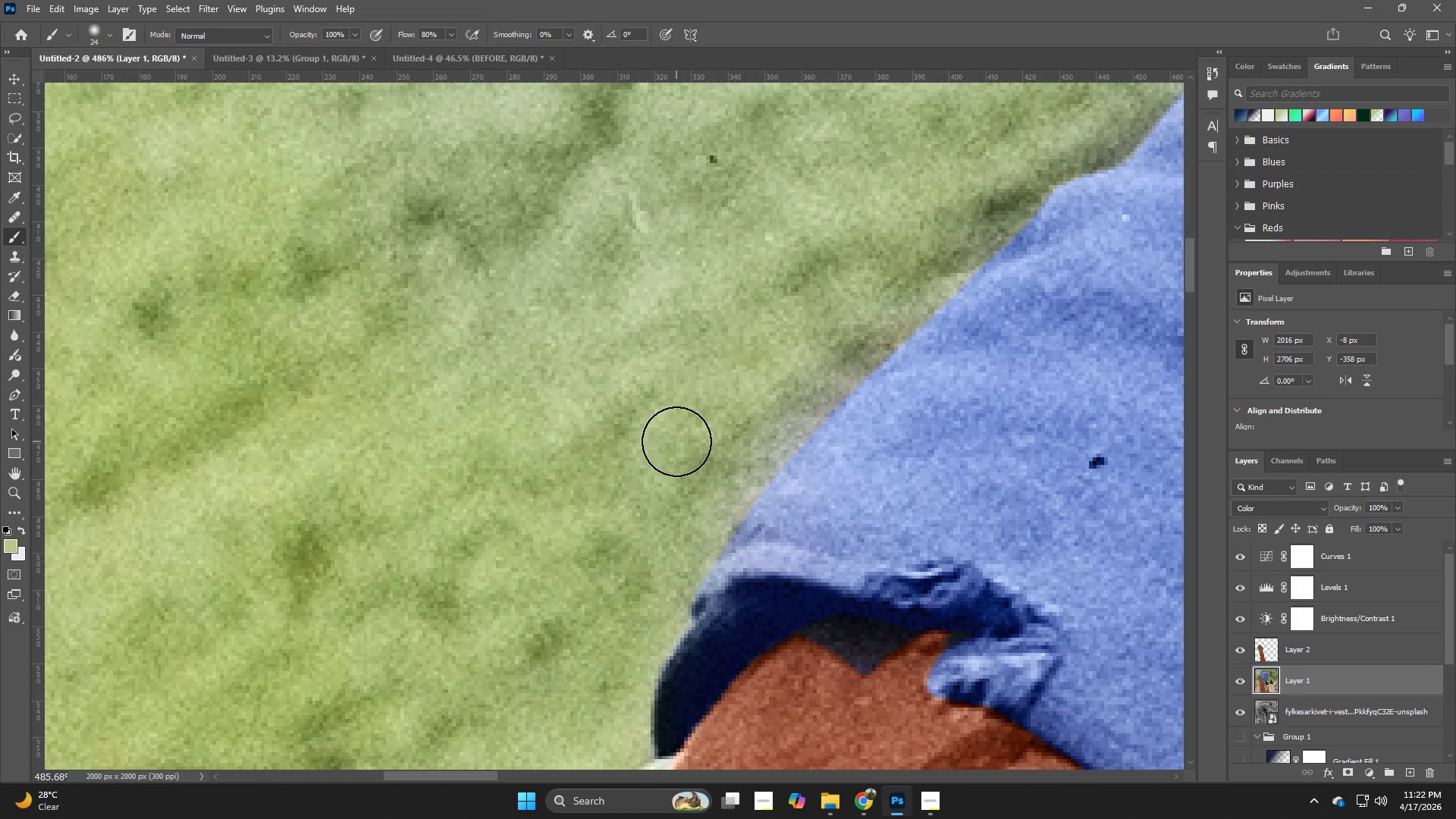 
key(B)
 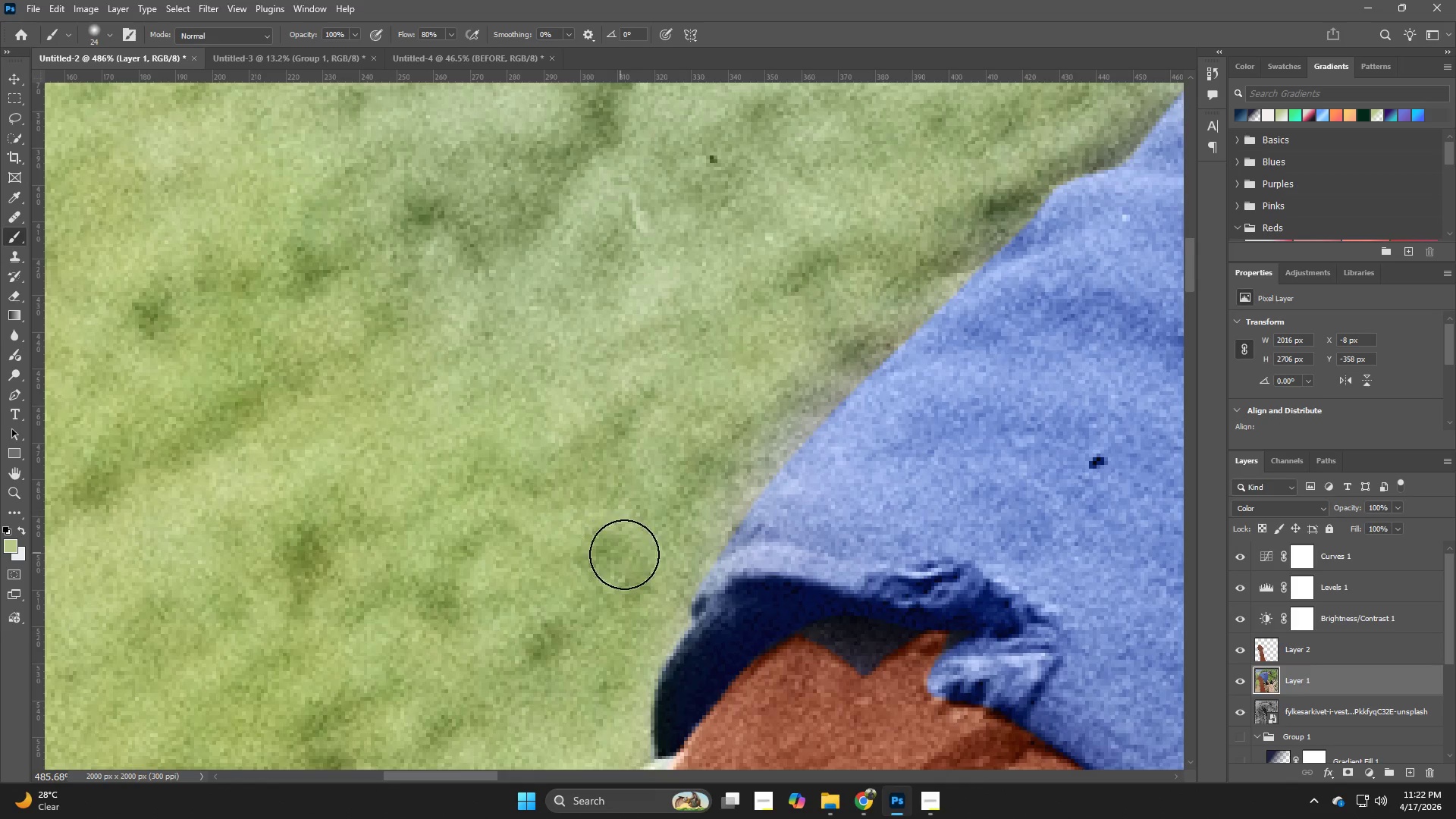 
hold_key(key=AltLeft, duration=0.69)
left_click([642, 503])
 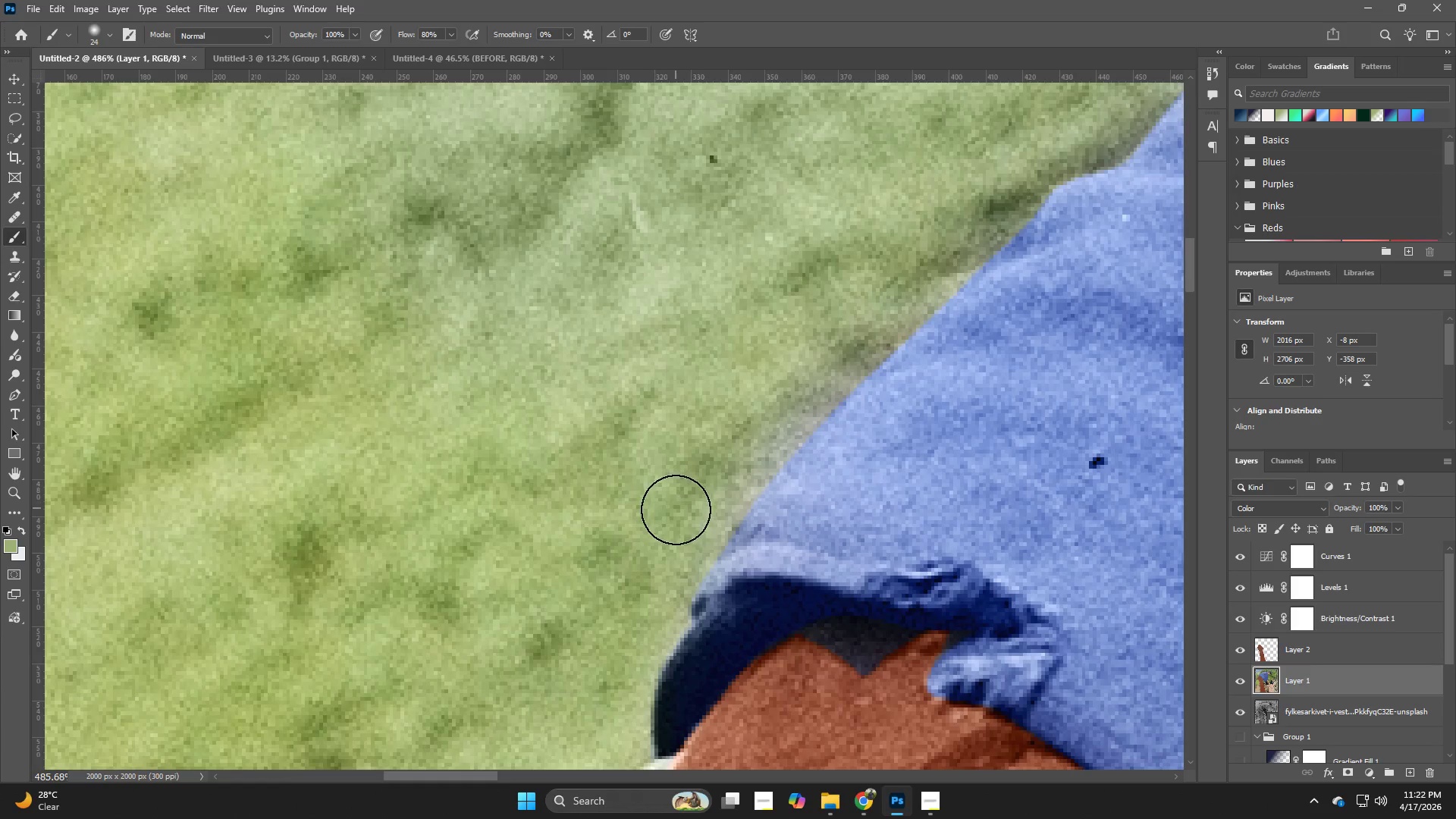 
hold_key(key=AltLeft, duration=0.66)
 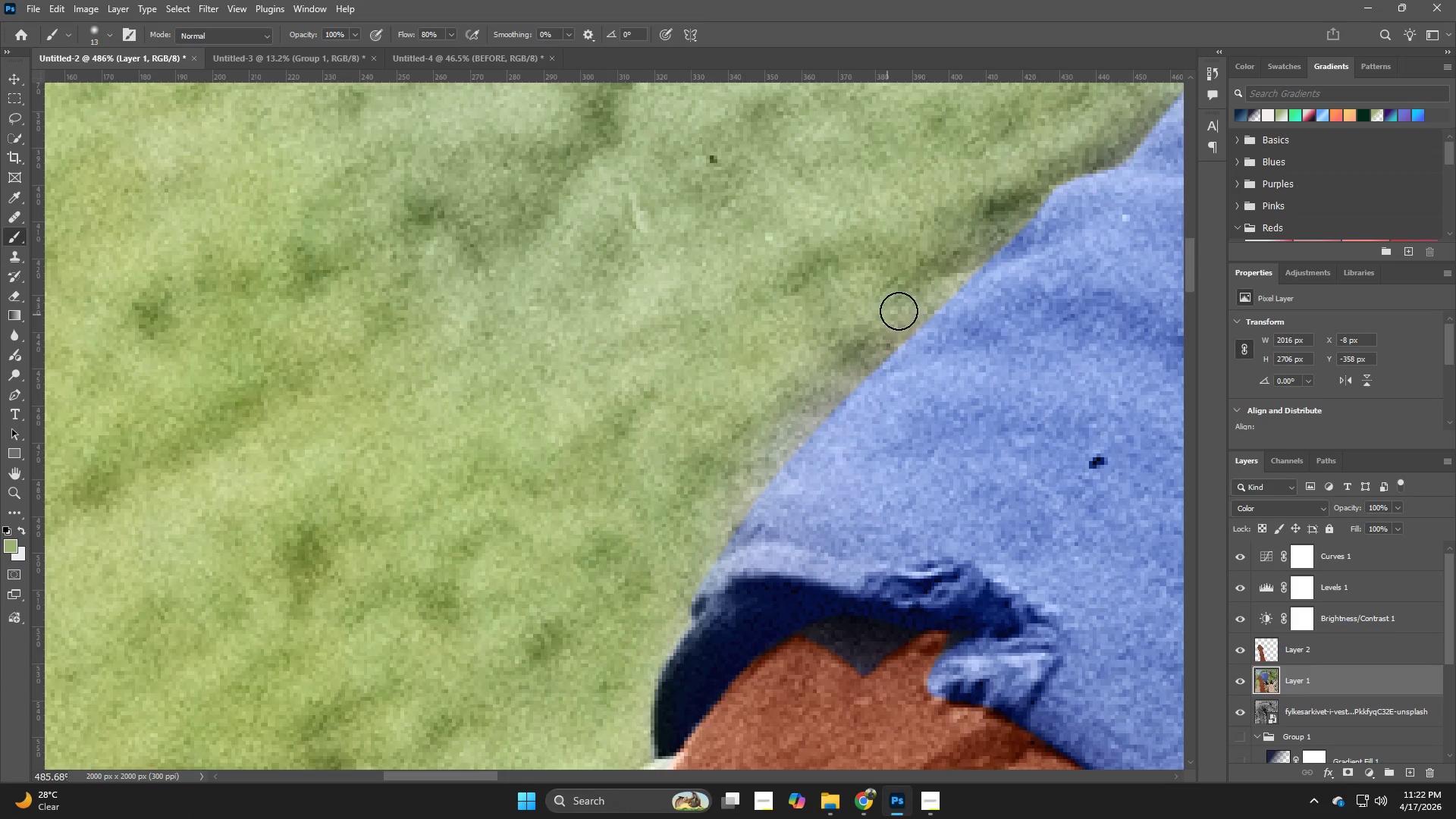 
left_click_drag(start_coordinate=[903, 310], to_coordinate=[774, 438])
 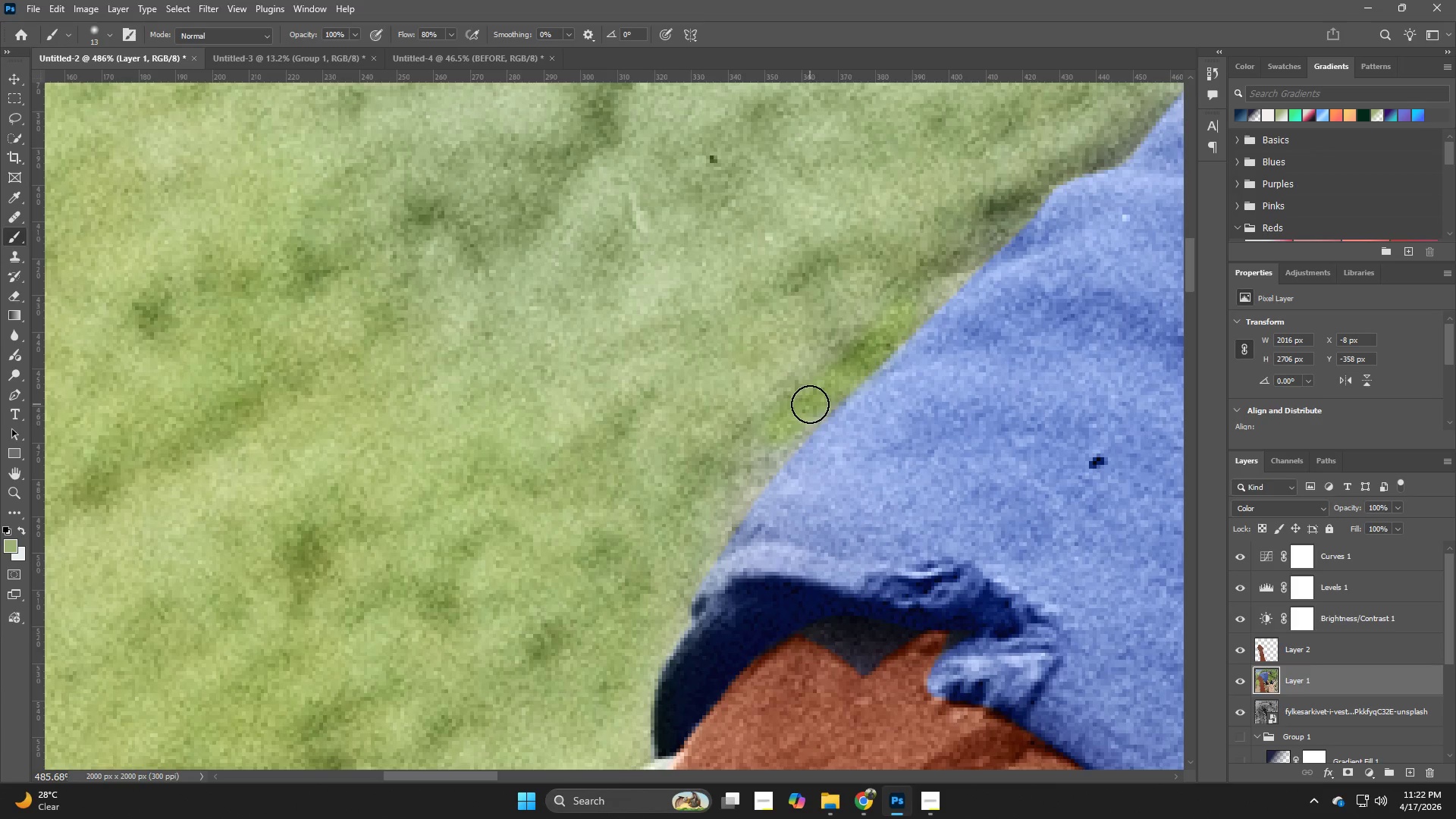 
left_click_drag(start_coordinate=[810, 404], to_coordinate=[739, 500])
 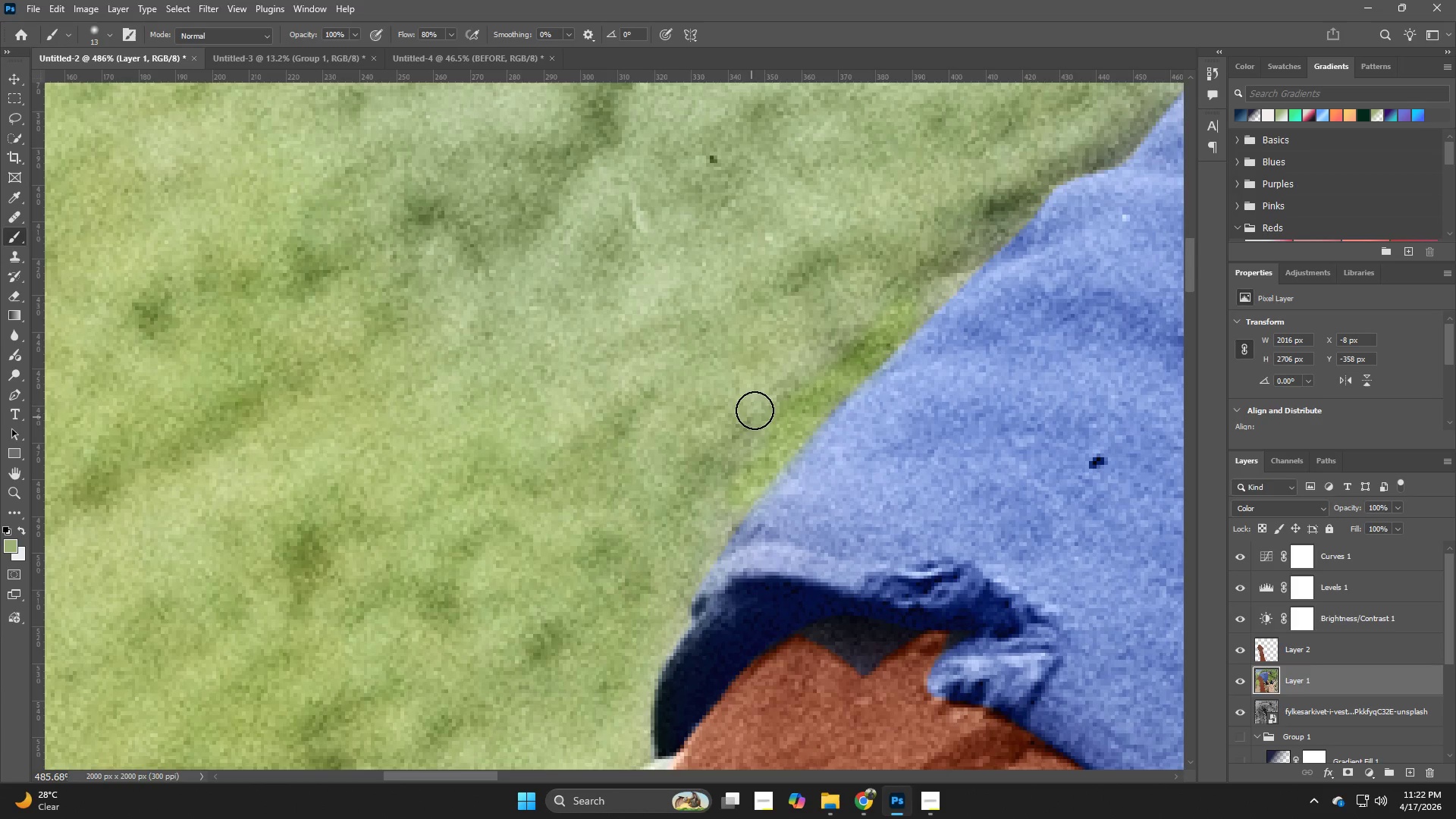 
left_click_drag(start_coordinate=[750, 413], to_coordinate=[680, 547])
 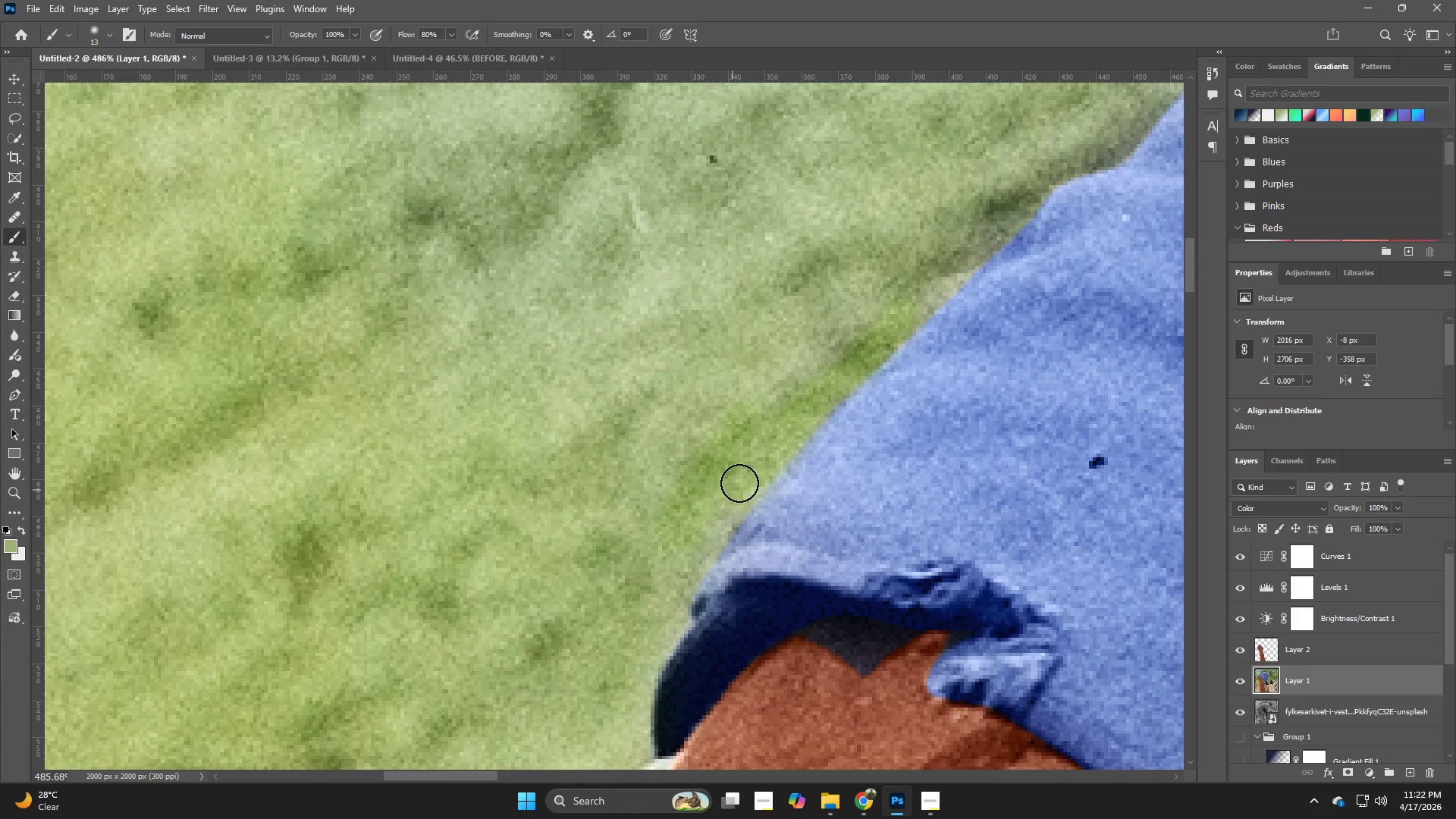 
left_click_drag(start_coordinate=[742, 484], to_coordinate=[659, 633])
 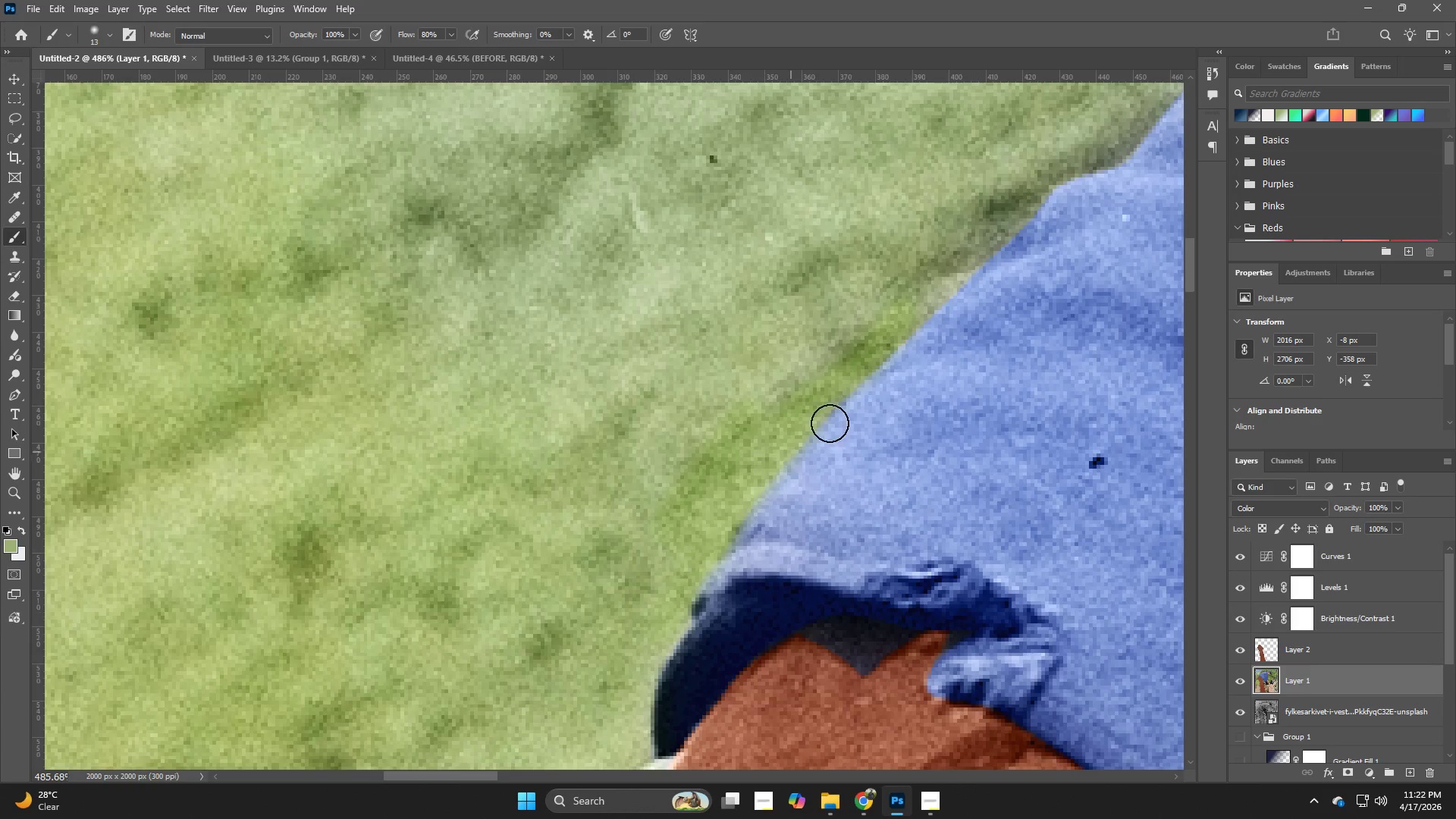 
hold_key(key=Space, duration=0.62)
 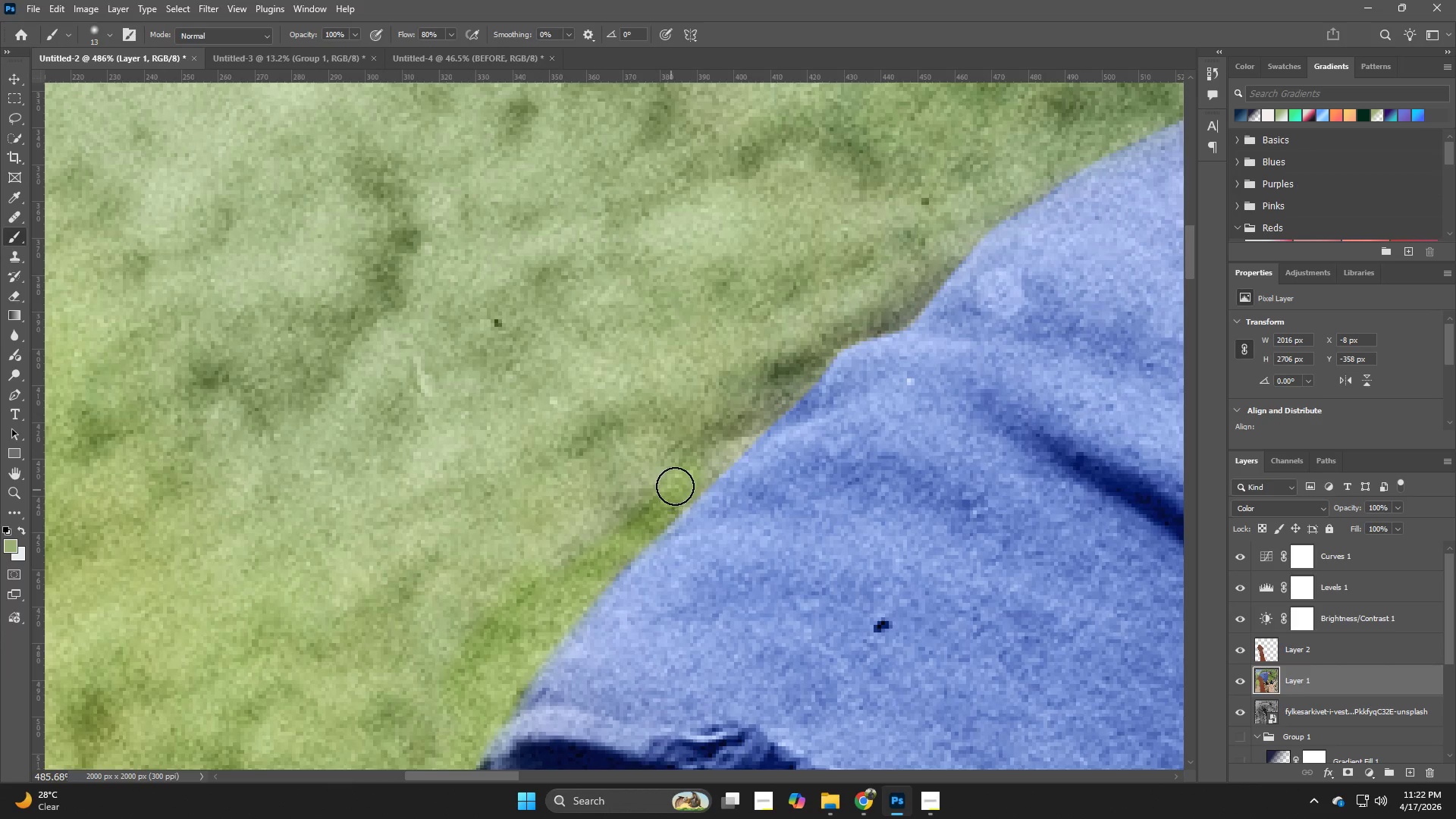 
left_click_drag(start_coordinate=[807, 441], to_coordinate=[592, 604])
 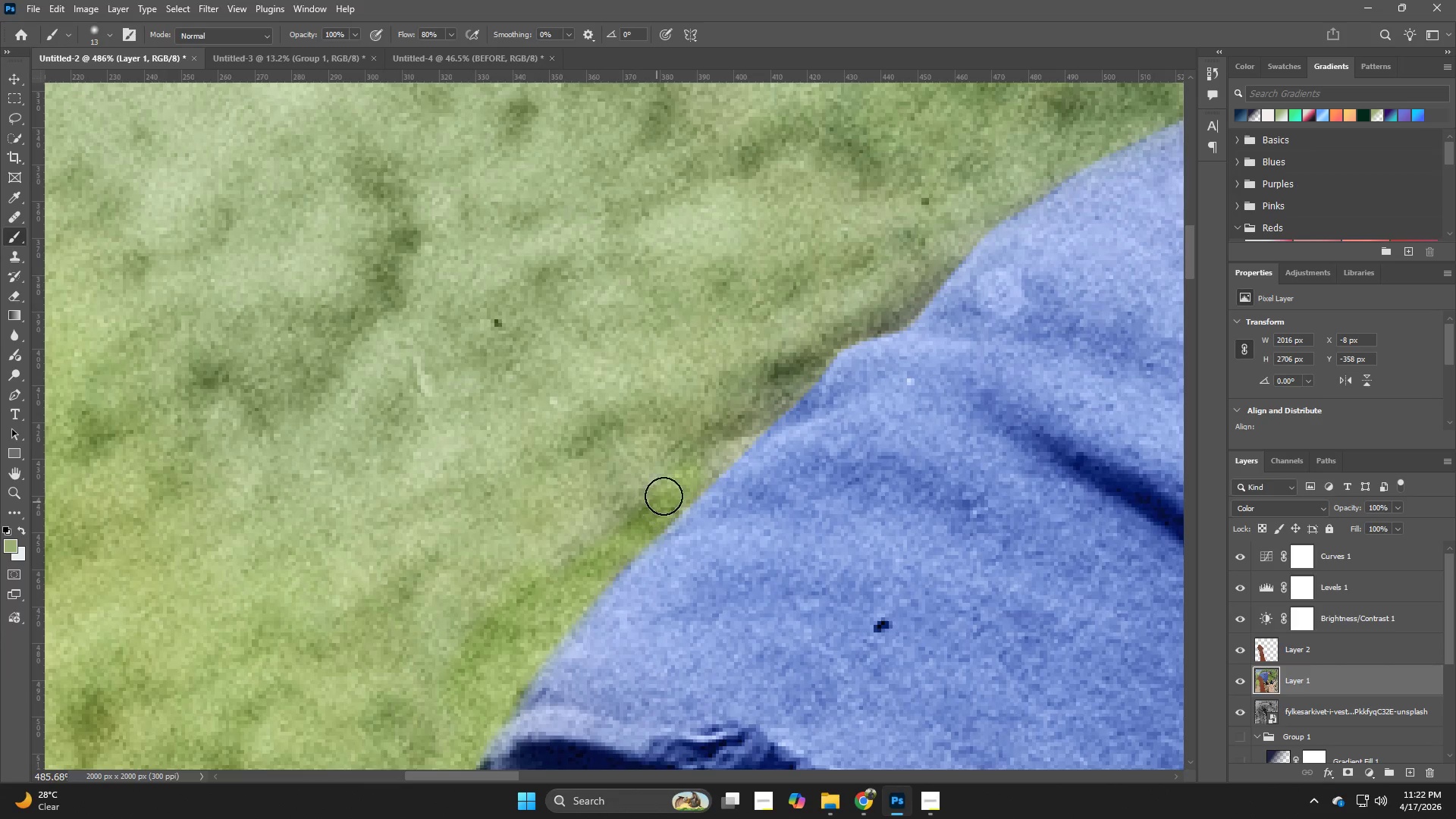 
left_click_drag(start_coordinate=[675, 486], to_coordinate=[805, 381])
 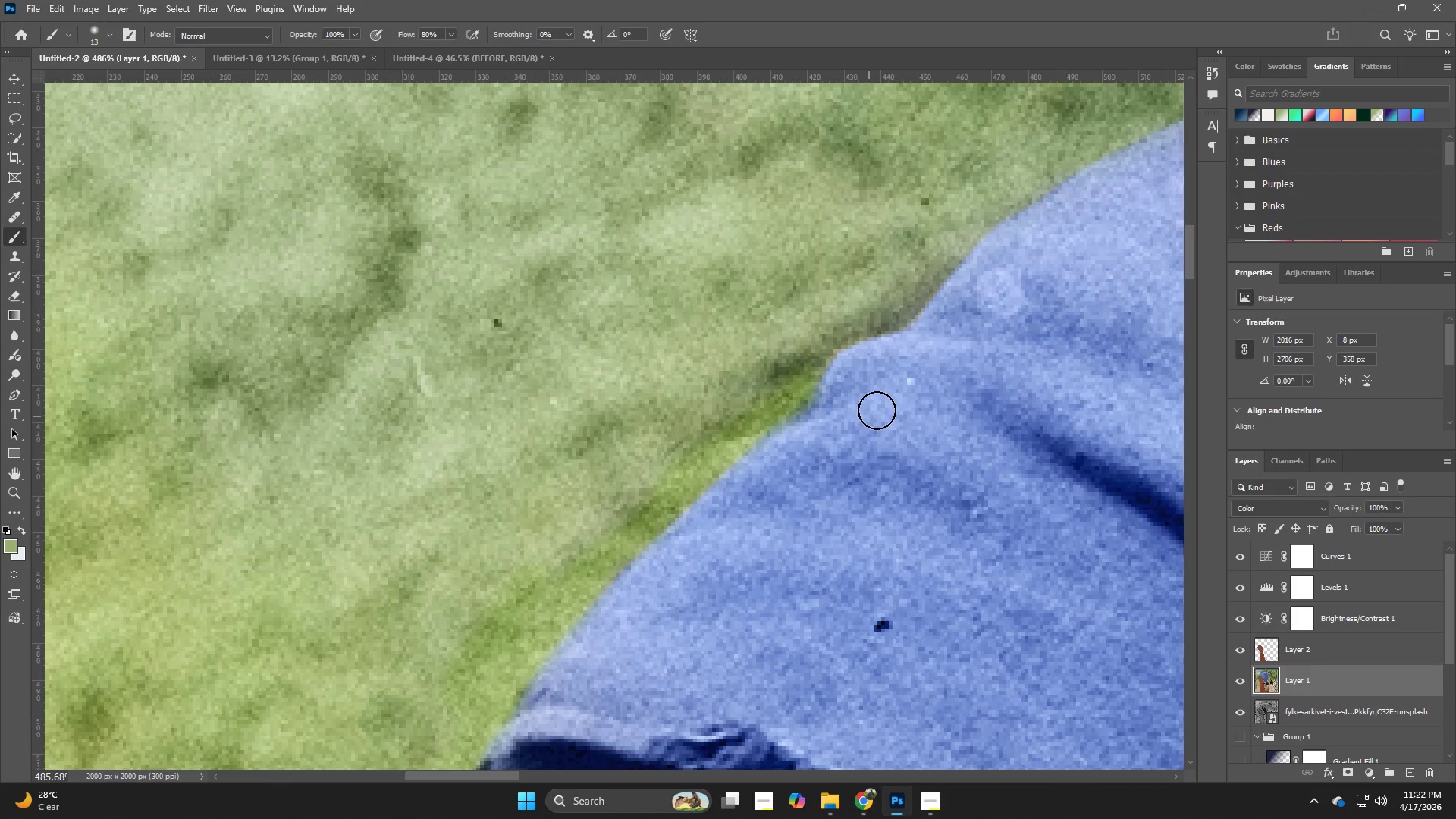 
hold_key(key=AltLeft, duration=0.59)
left_click([892, 396])
 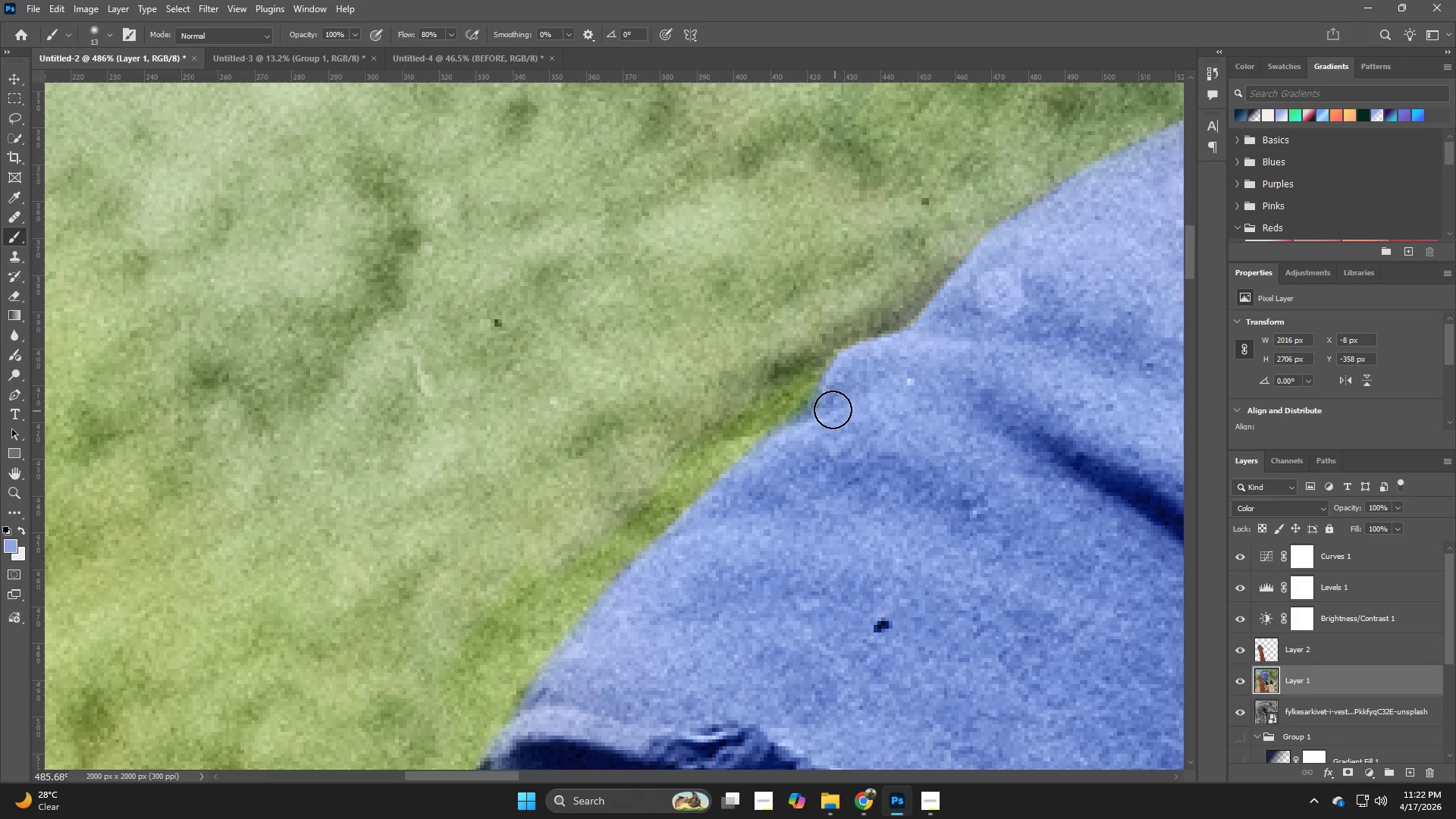 
left_click_drag(start_coordinate=[827, 407], to_coordinate=[833, 418])
 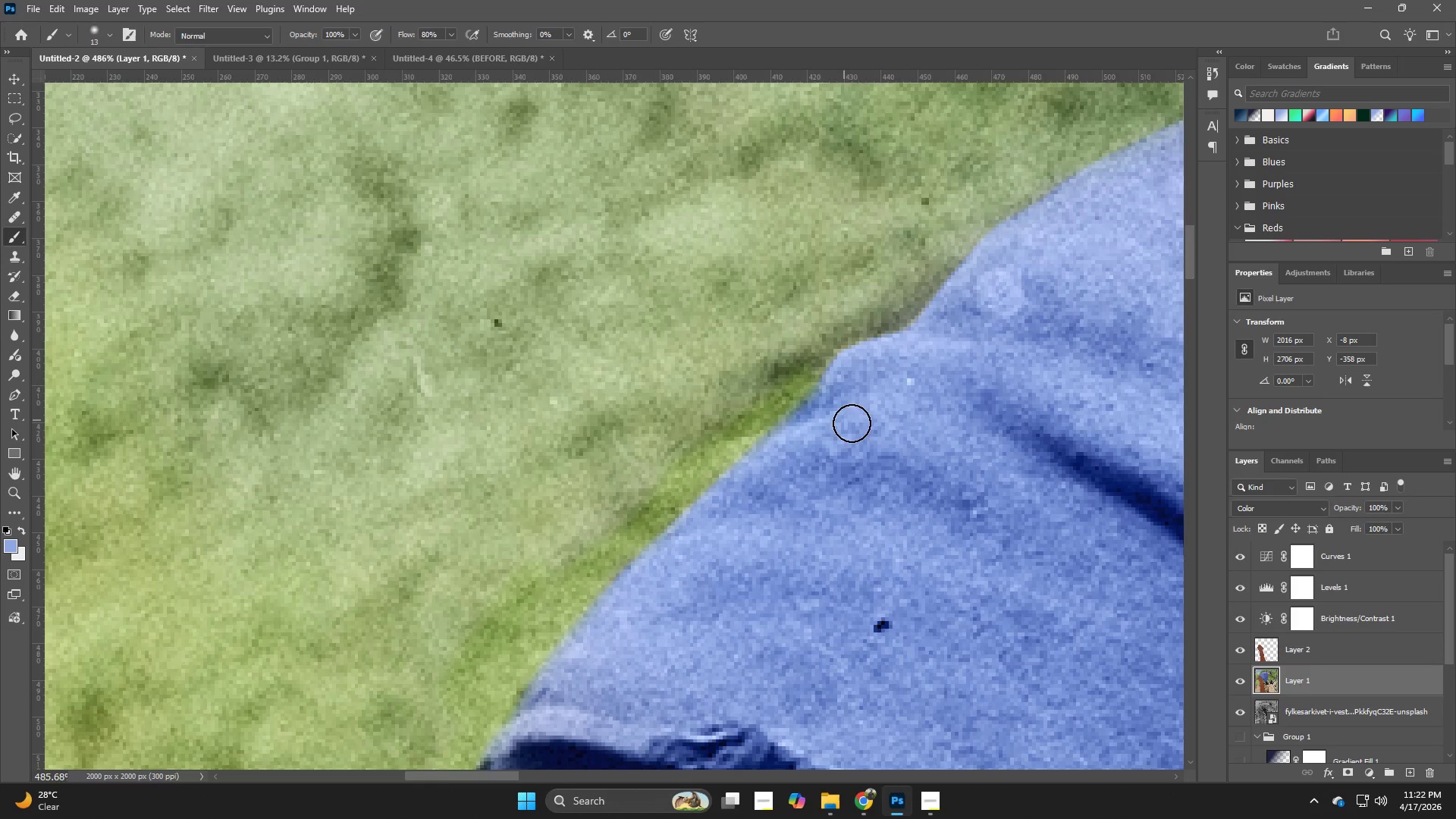 
key(Z)
 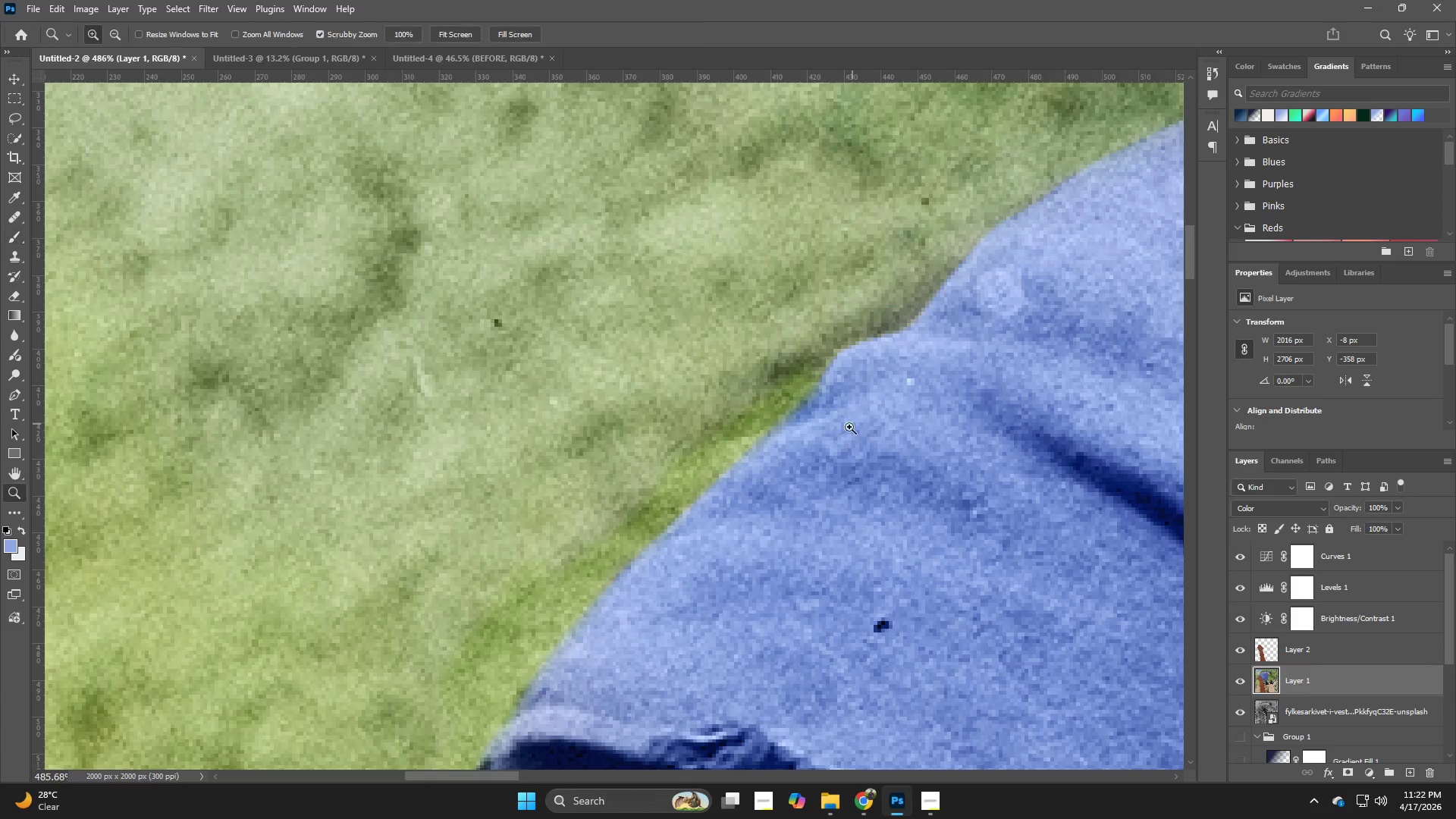 
left_click_drag(start_coordinate=[843, 431], to_coordinate=[727, 467])
 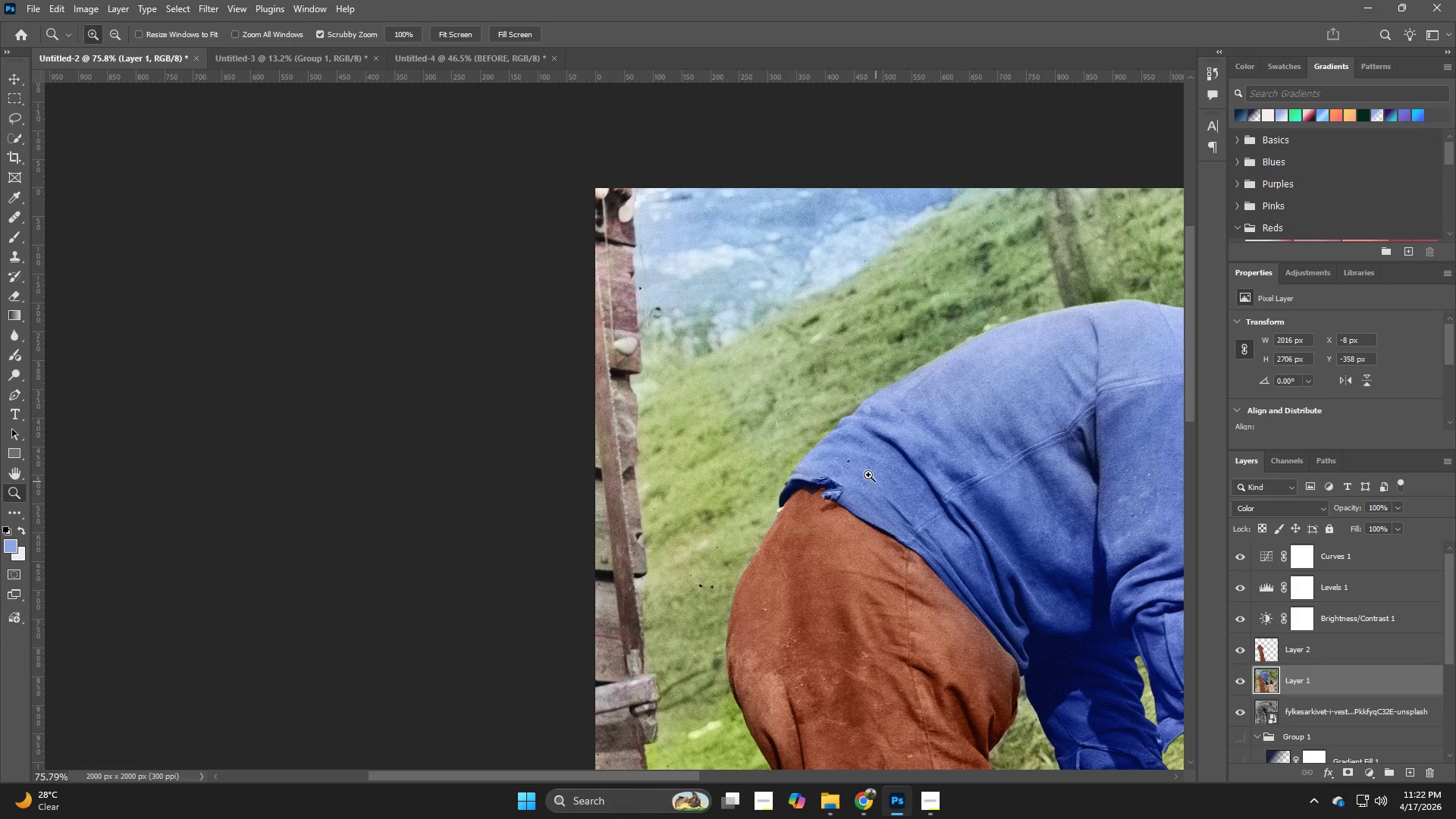 
hold_key(key=Z, duration=0.8)
 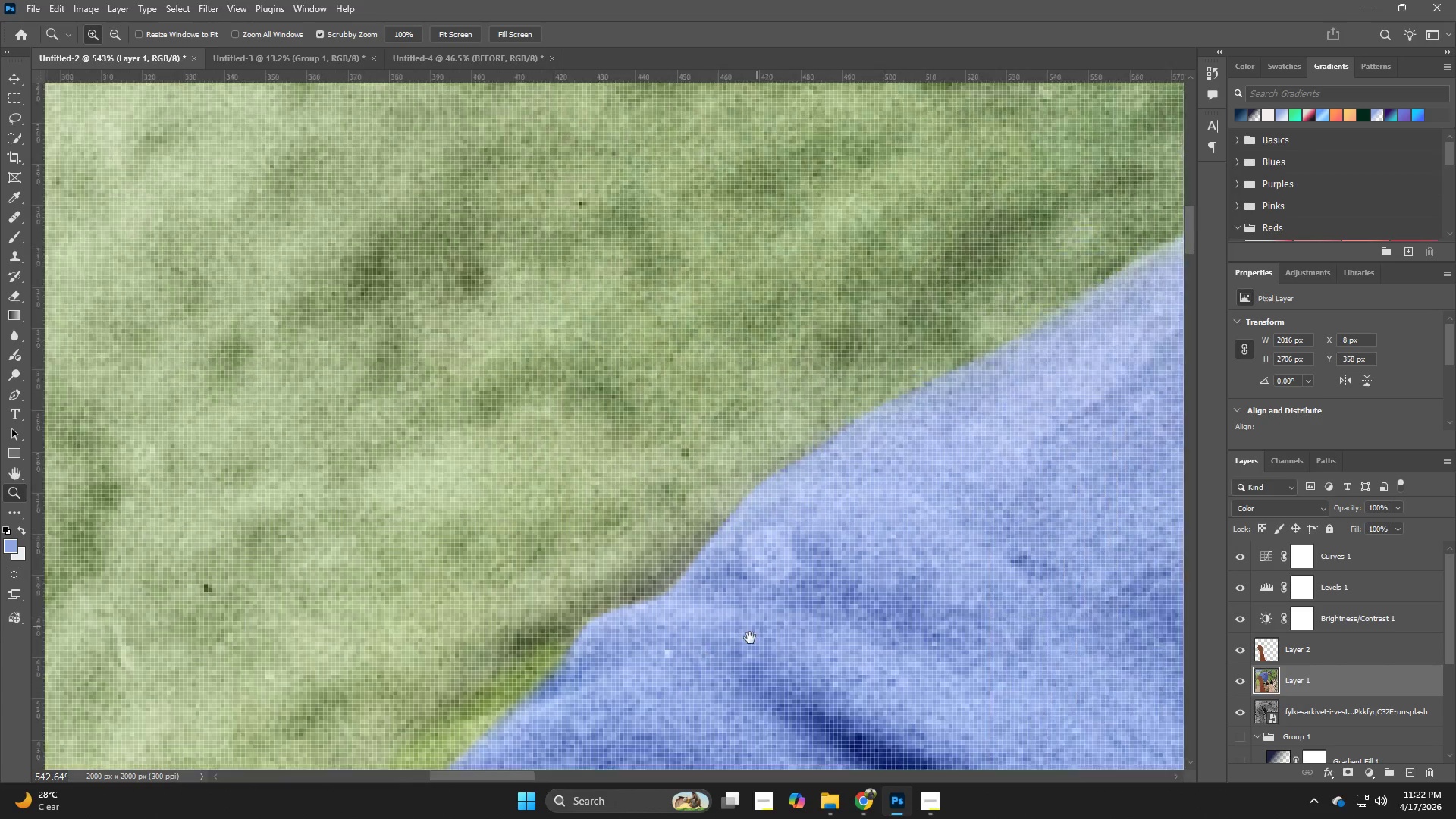 
left_click_drag(start_coordinate=[852, 413], to_coordinate=[971, 509])
 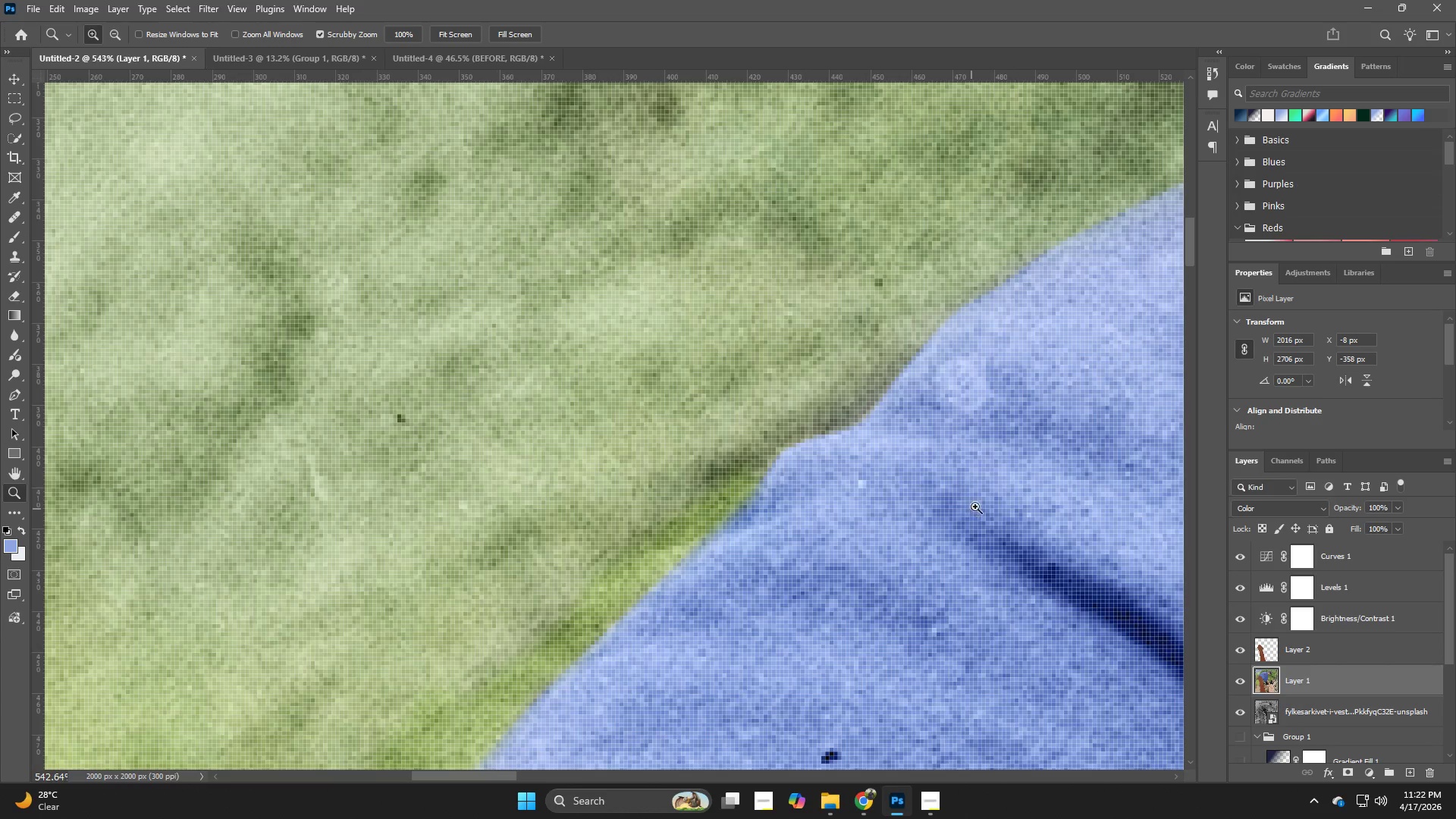 
hold_key(key=Space, duration=0.89)
 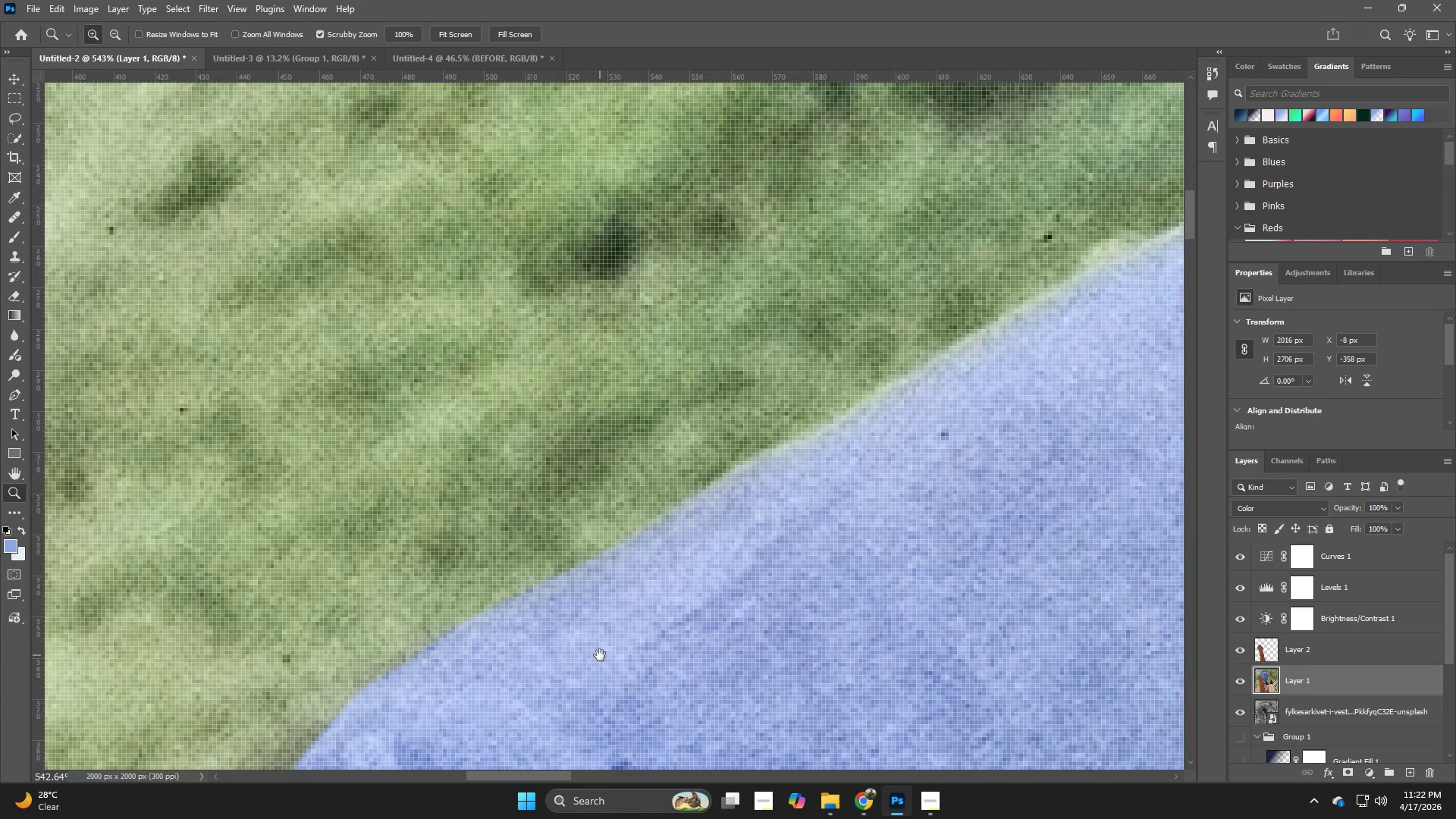 
left_click_drag(start_coordinate=[974, 428], to_coordinate=[749, 640])
 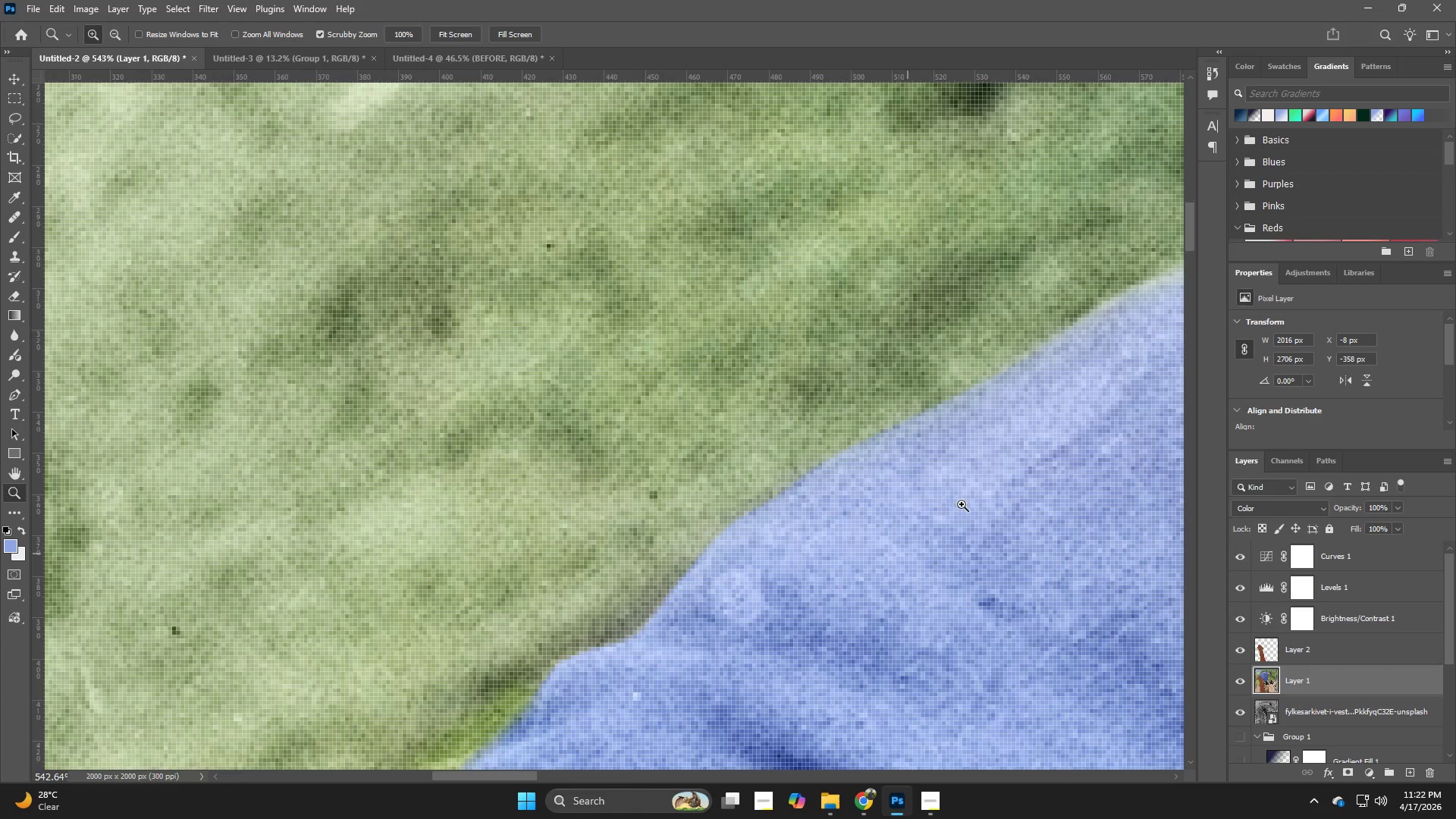 
hold_key(key=Space, duration=0.53)
 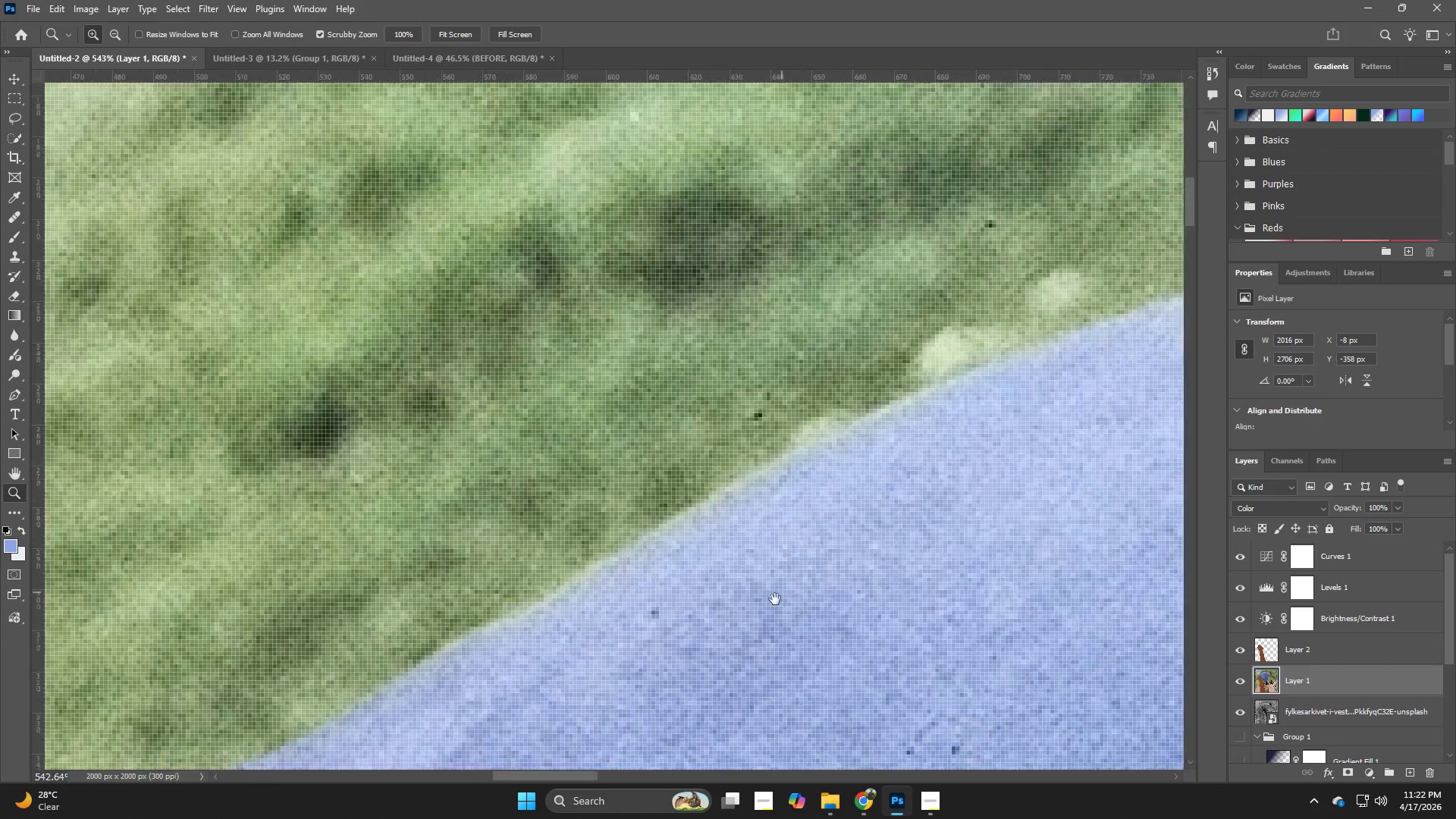 
left_click_drag(start_coordinate=[967, 491], to_coordinate=[604, 655])
 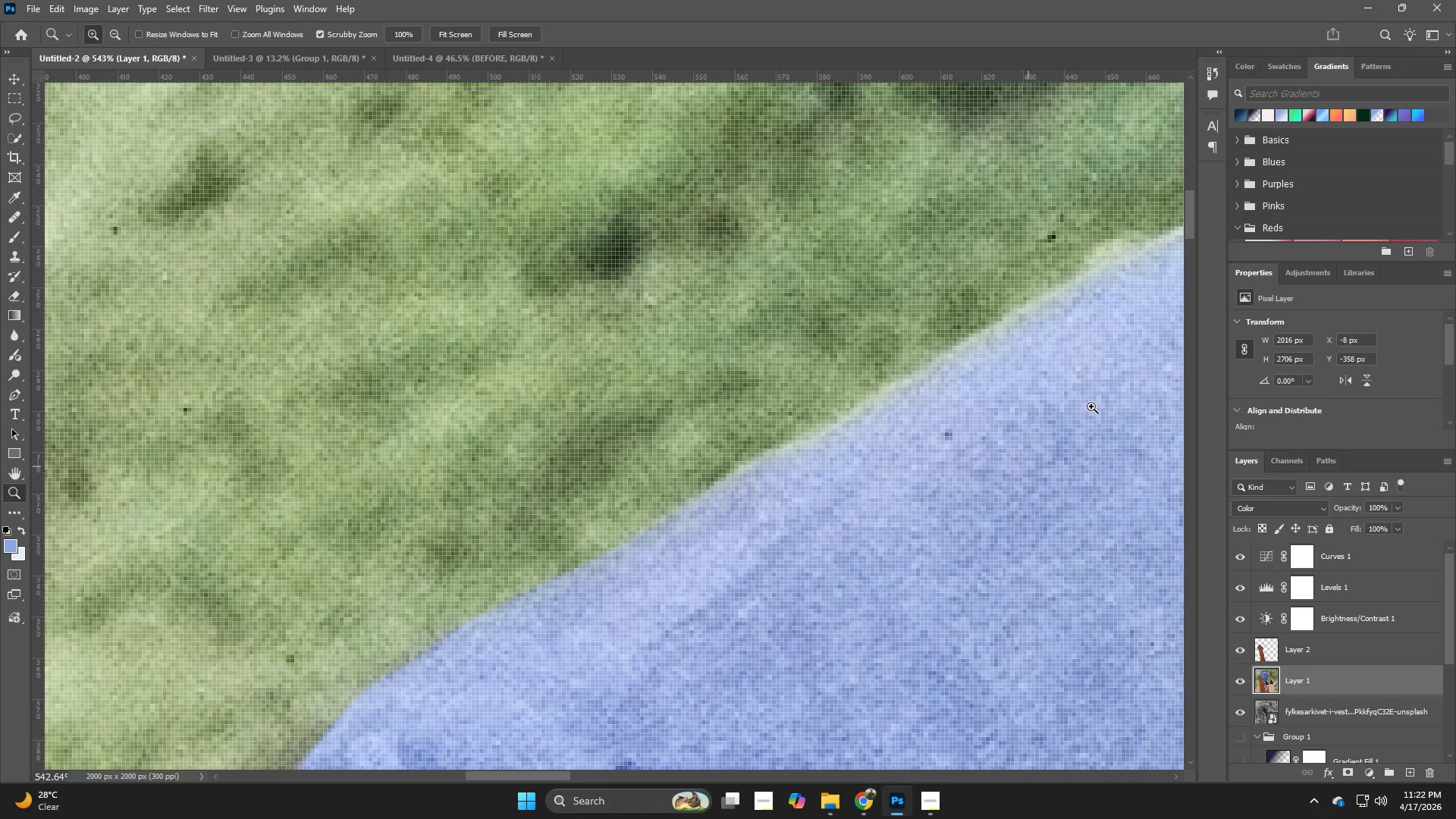 
hold_key(key=Space, duration=0.66)
 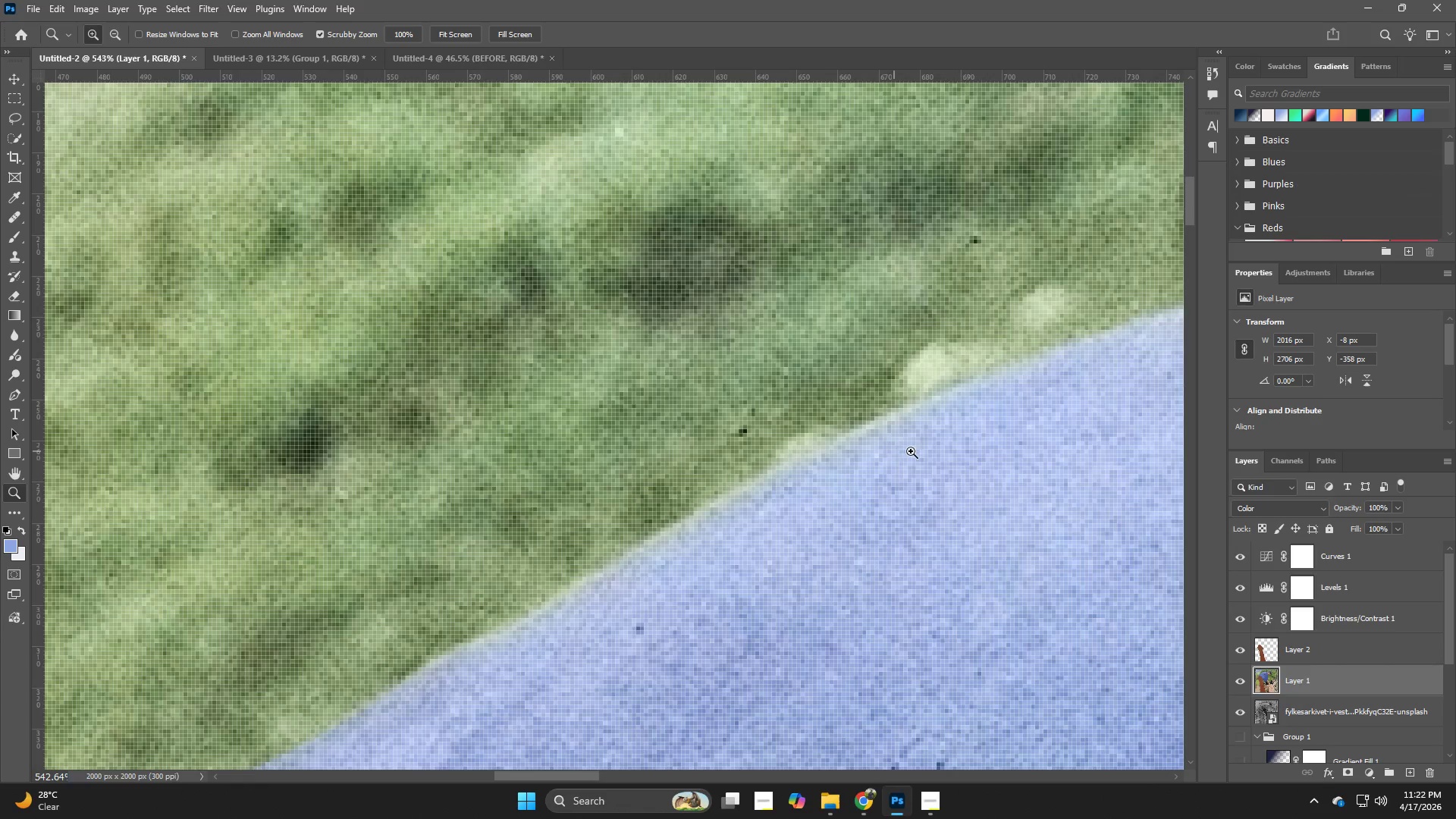 
left_click_drag(start_coordinate=[1081, 409], to_coordinate=[772, 603])
 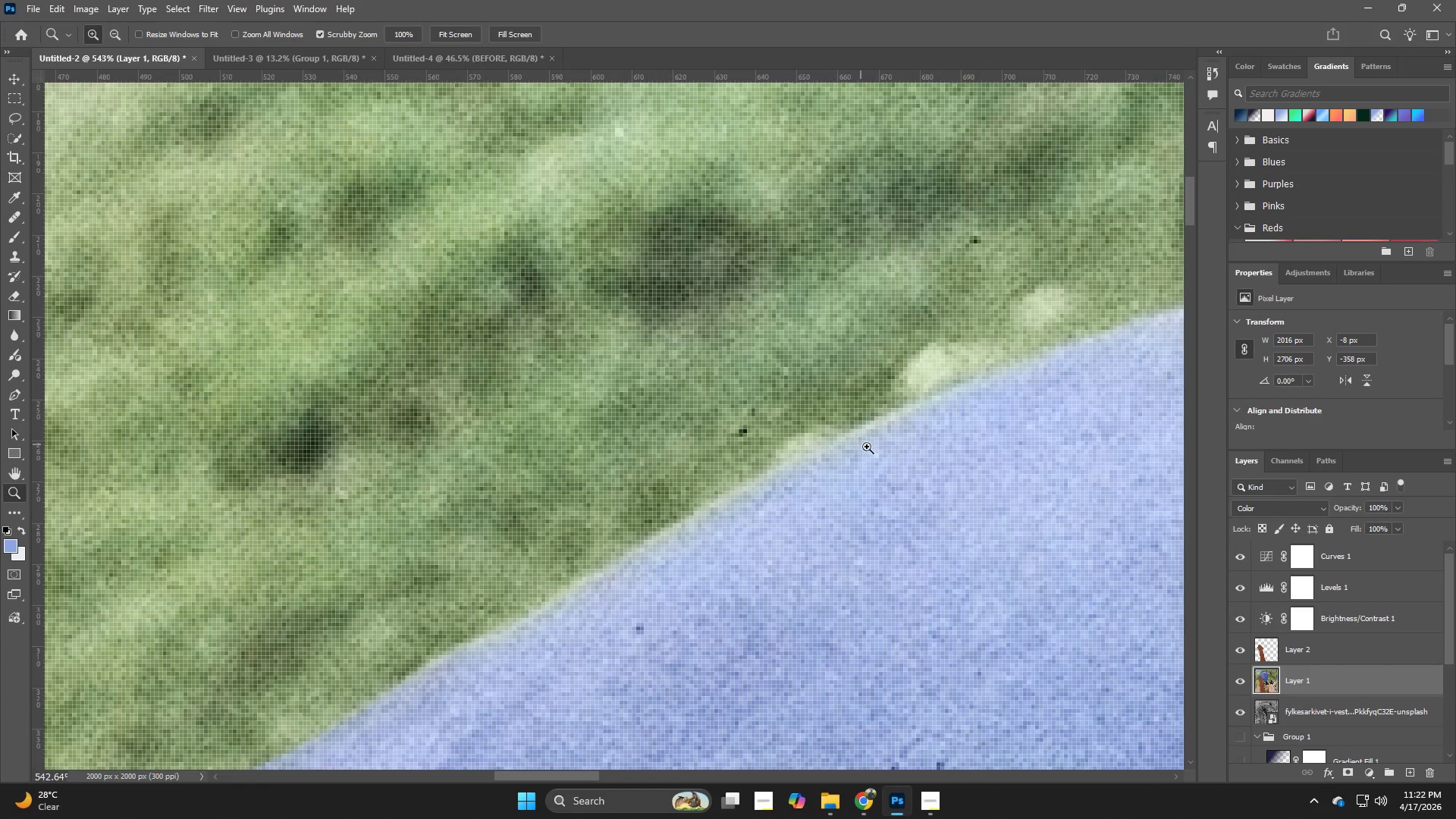 
hold_key(key=Space, duration=0.83)
 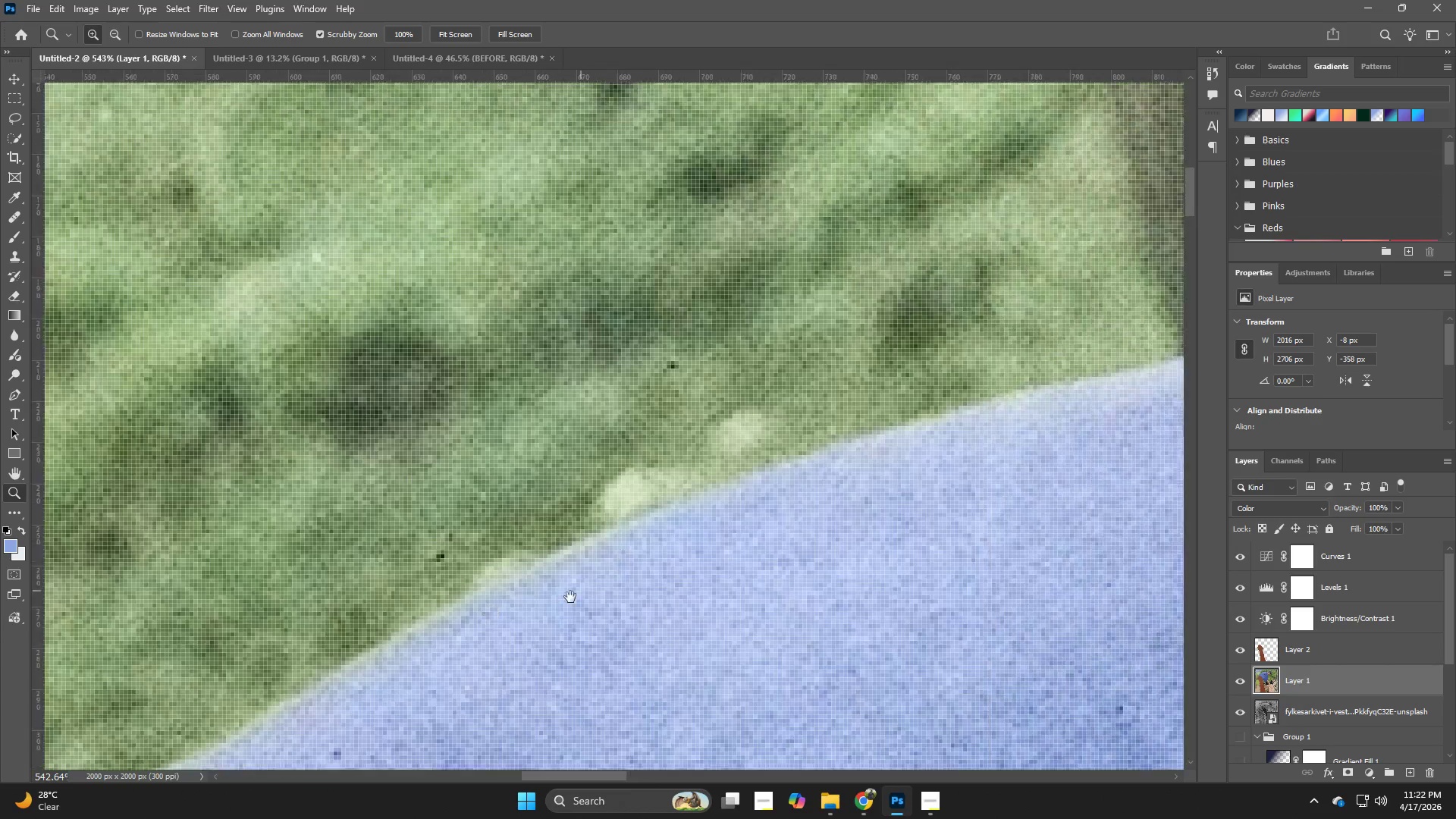 
left_click_drag(start_coordinate=[913, 451], to_coordinate=[805, 531])
 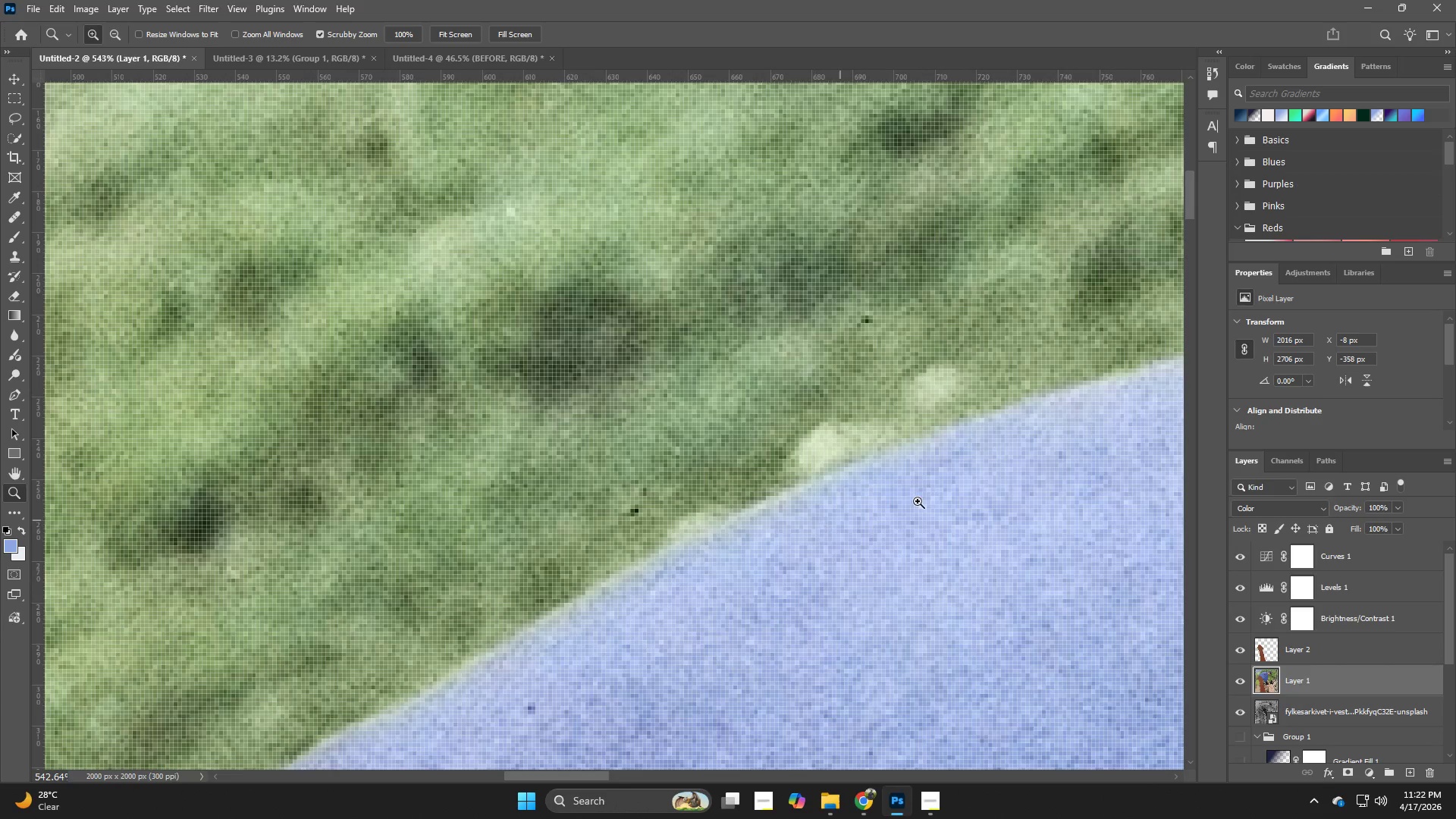 
hold_key(key=Space, duration=0.48)
 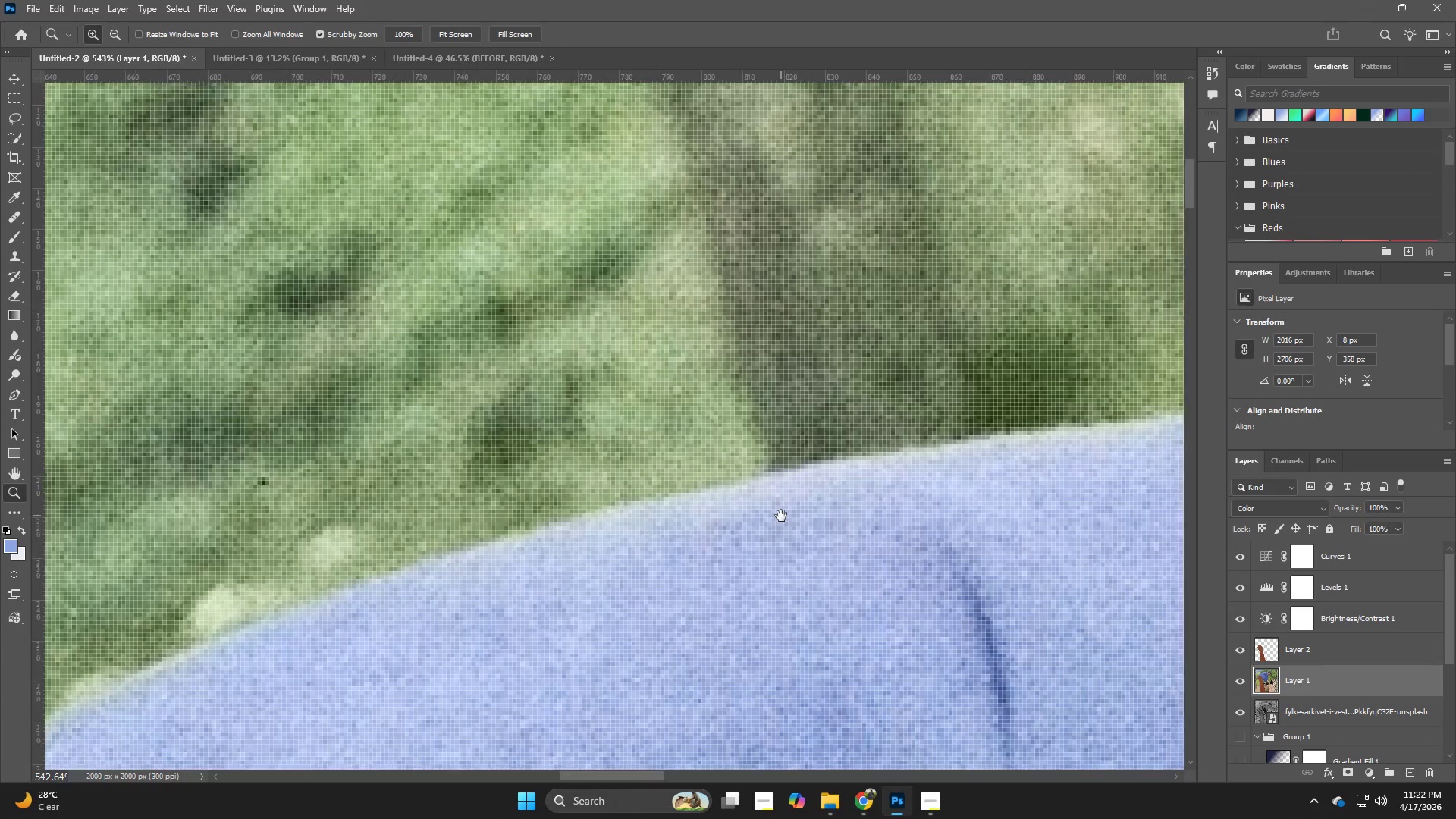 
left_click_drag(start_coordinate=[962, 479], to_coordinate=[570, 597])
 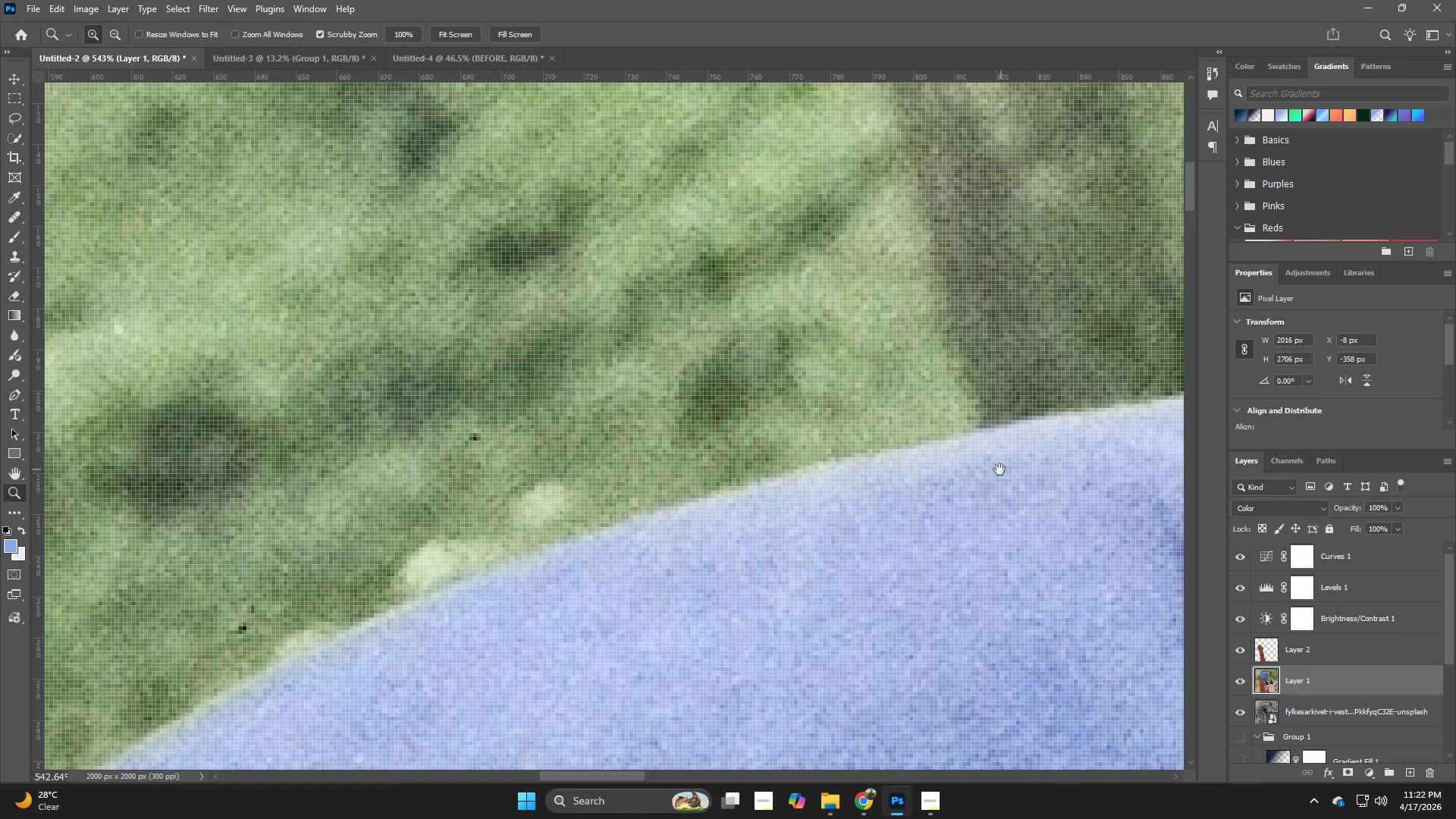 
hold_key(key=Space, duration=0.59)
 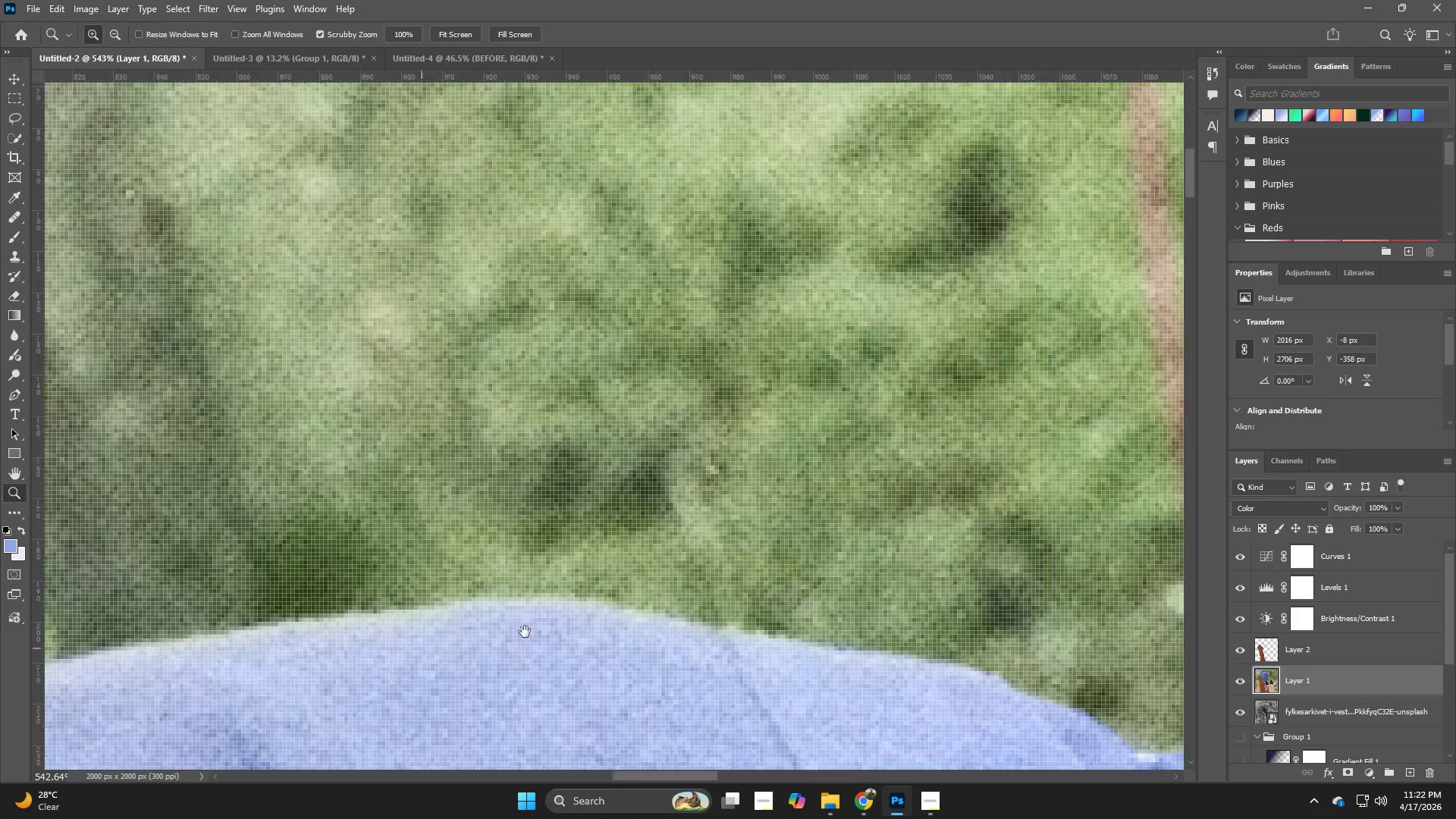 
left_click_drag(start_coordinate=[993, 472], to_coordinate=[781, 516])
 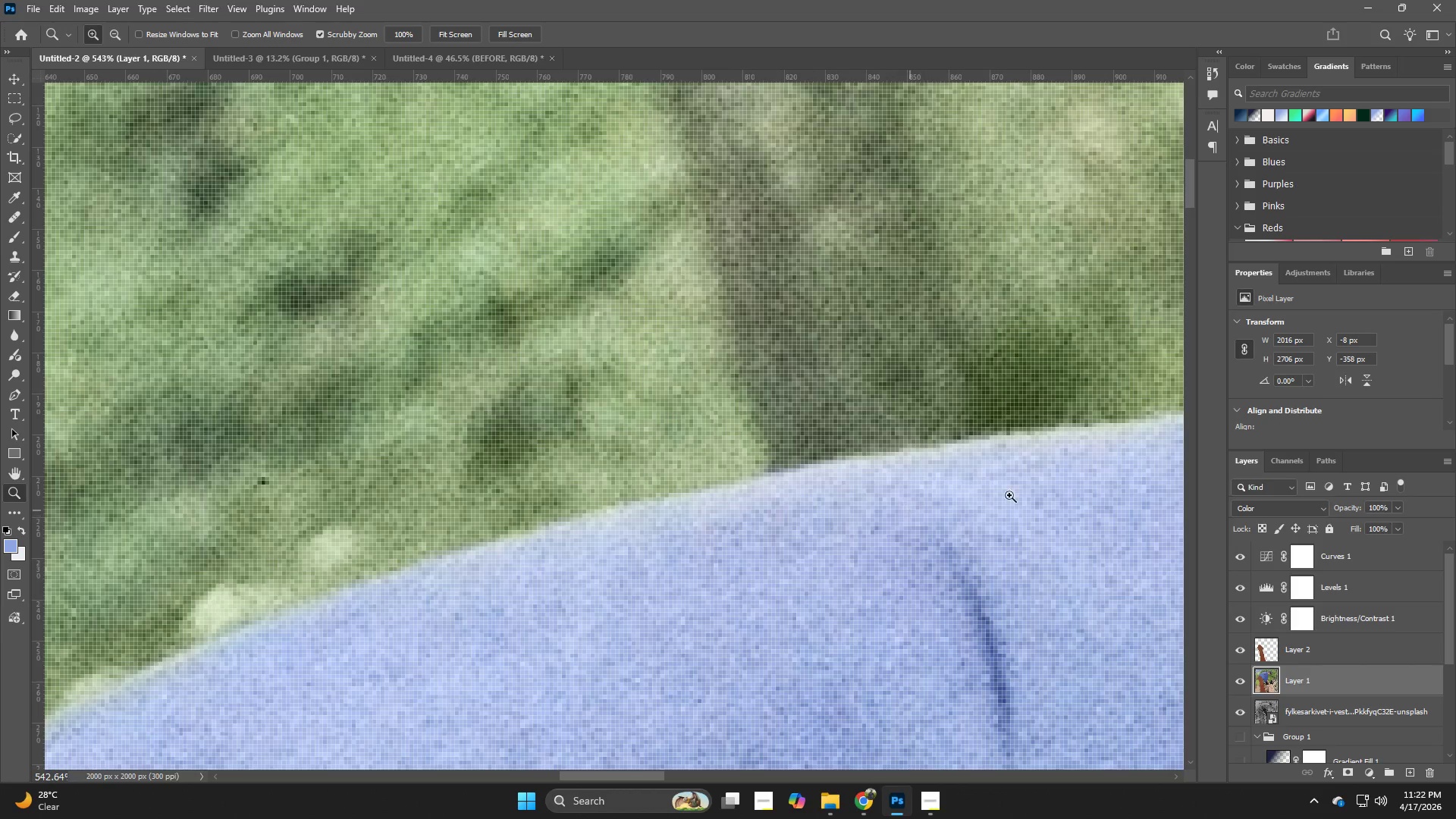 
key(Space)
 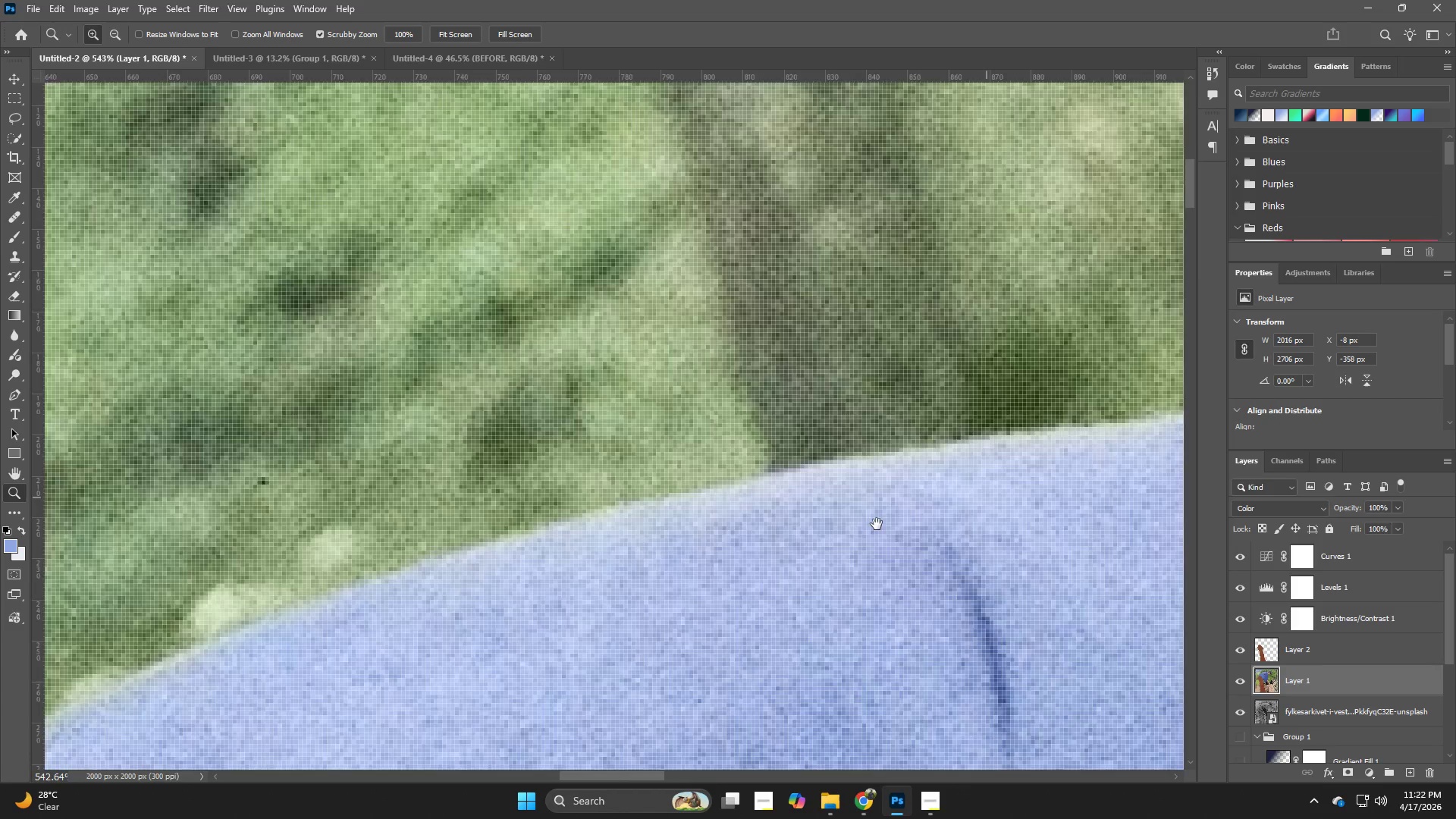 
left_click_drag(start_coordinate=[999, 496], to_coordinate=[418, 648])
 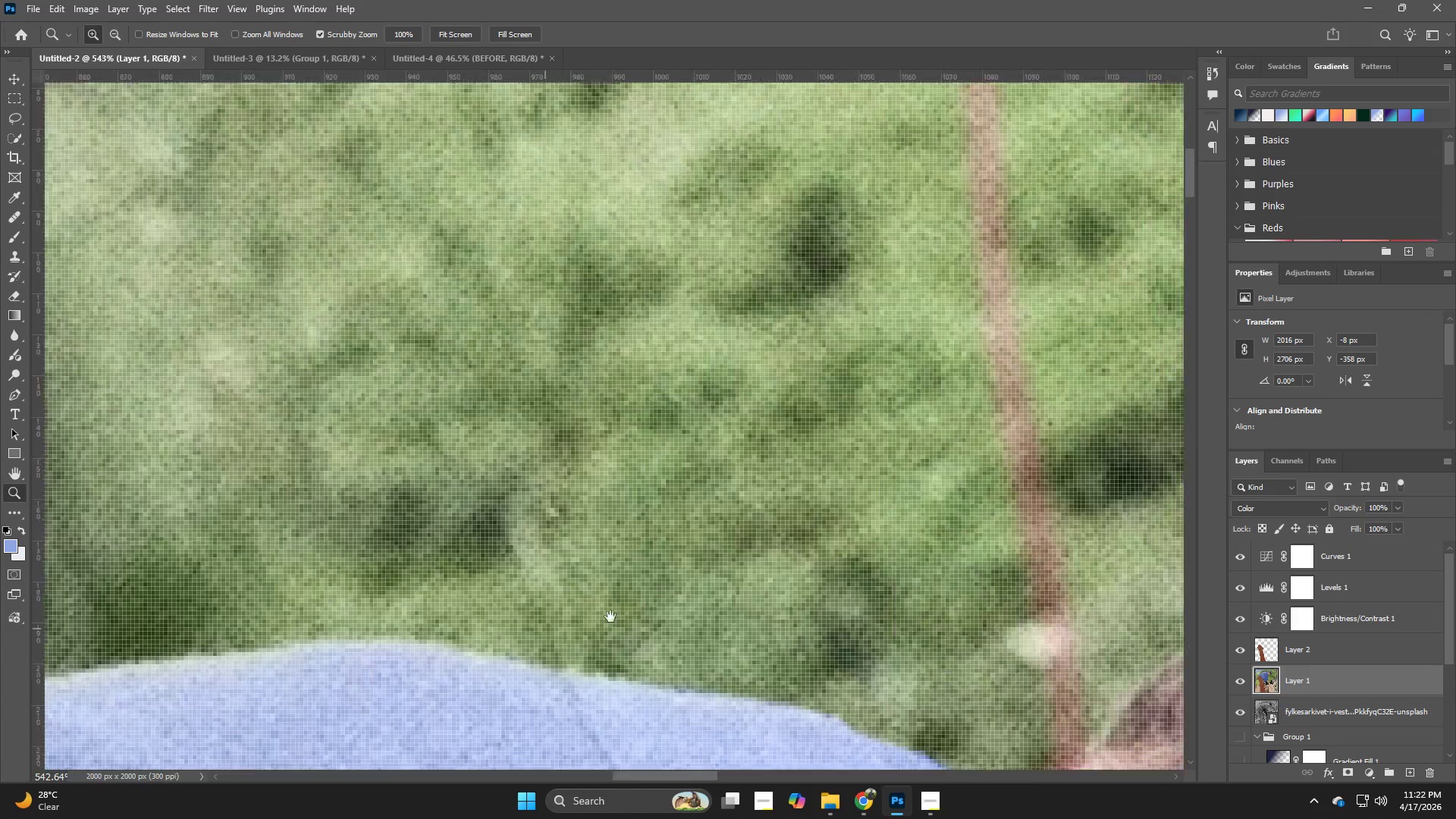 
hold_key(key=Space, duration=0.75)
 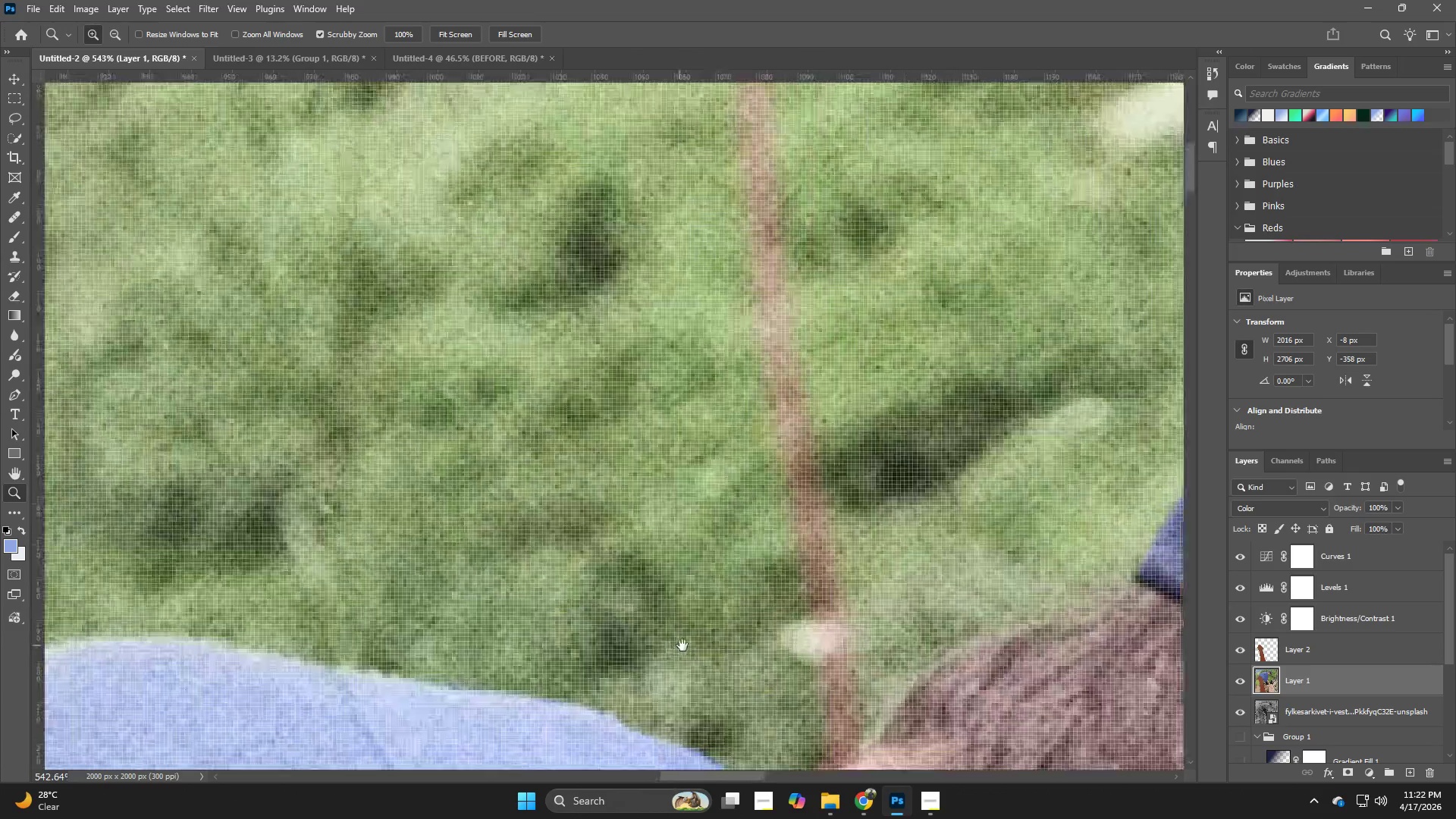 
left_click_drag(start_coordinate=[615, 617], to_coordinate=[708, 381])
 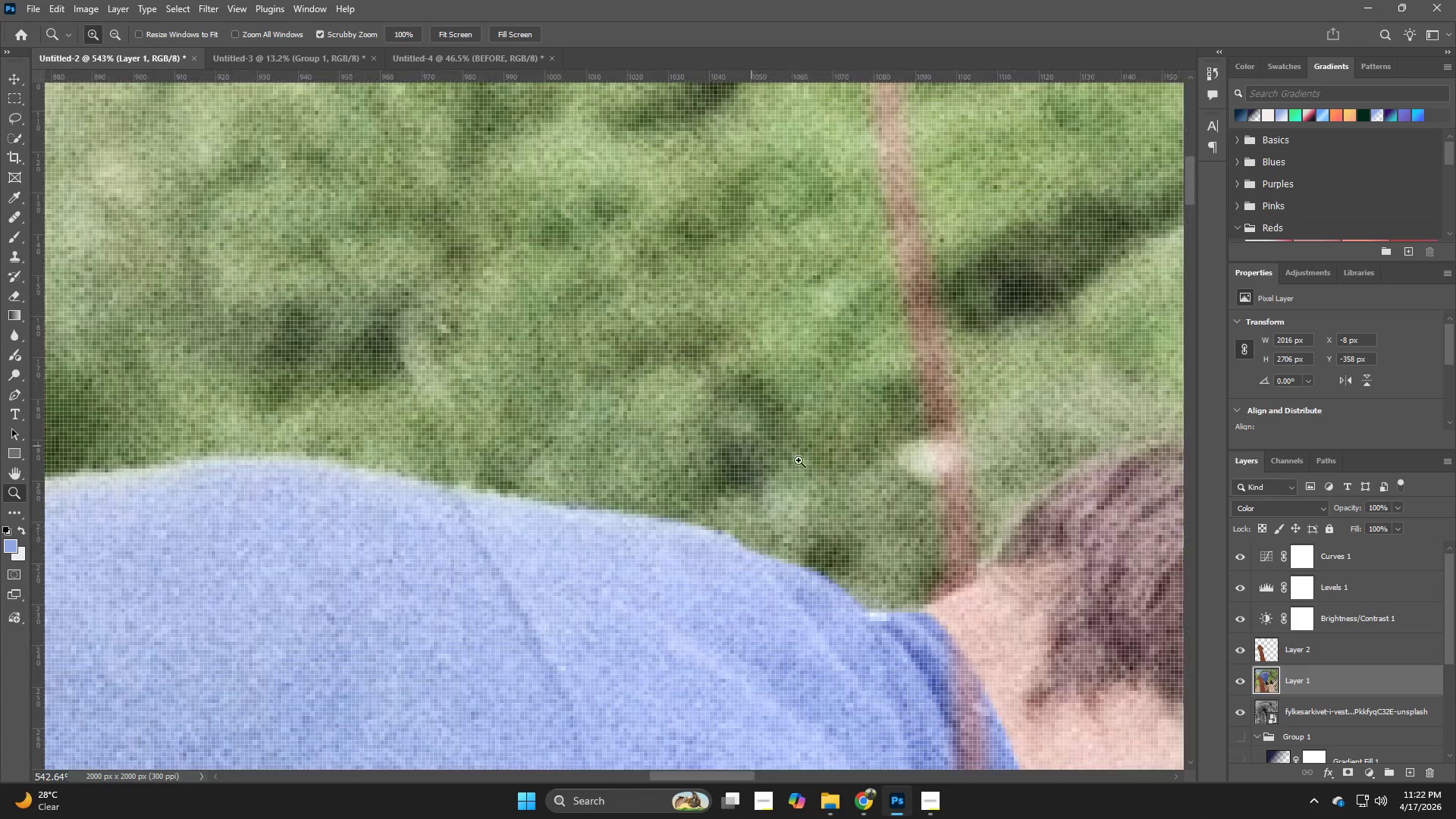 
hold_key(key=Space, duration=0.41)
 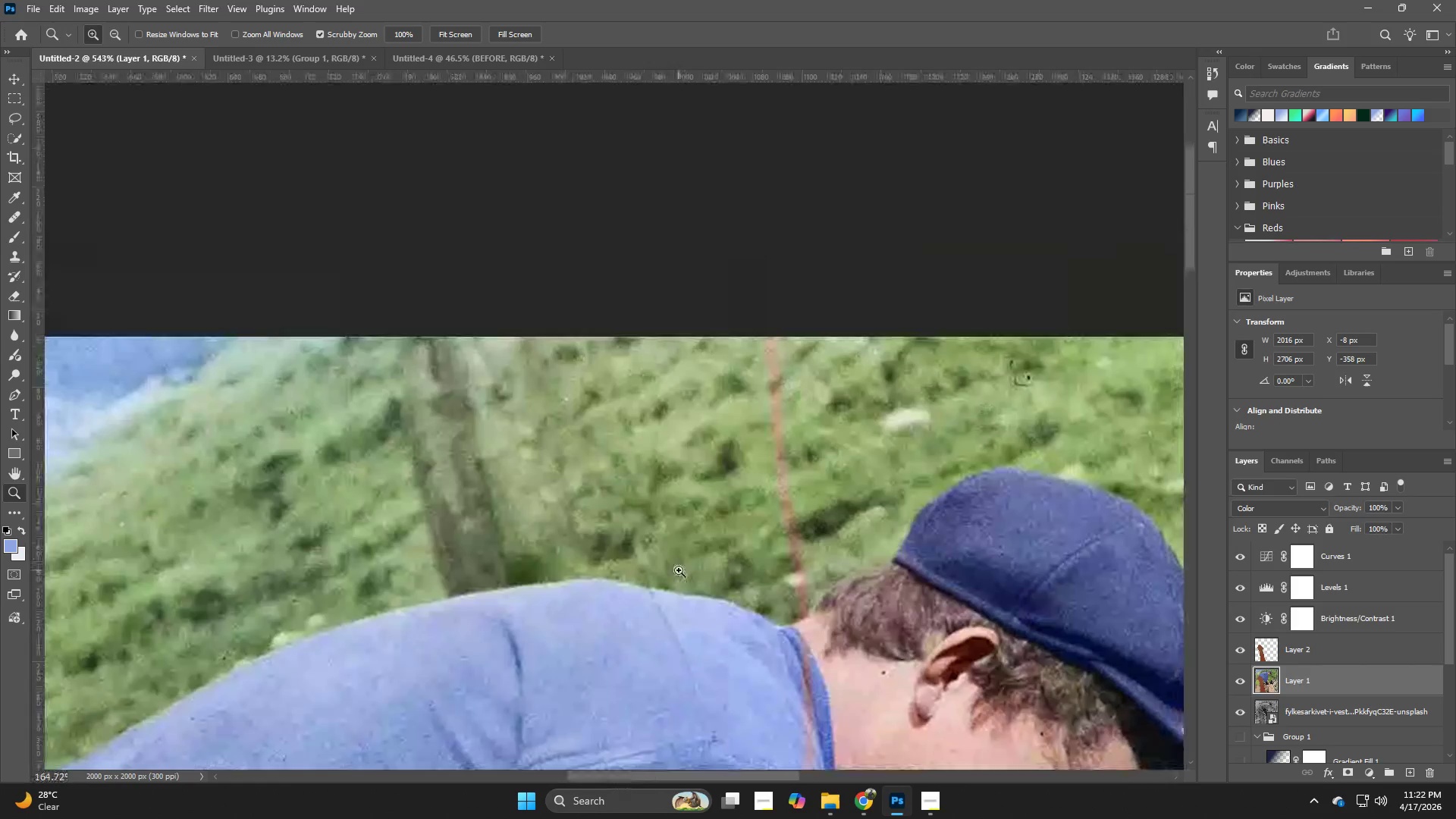 
left_click_drag(start_coordinate=[796, 465], to_coordinate=[682, 645])
 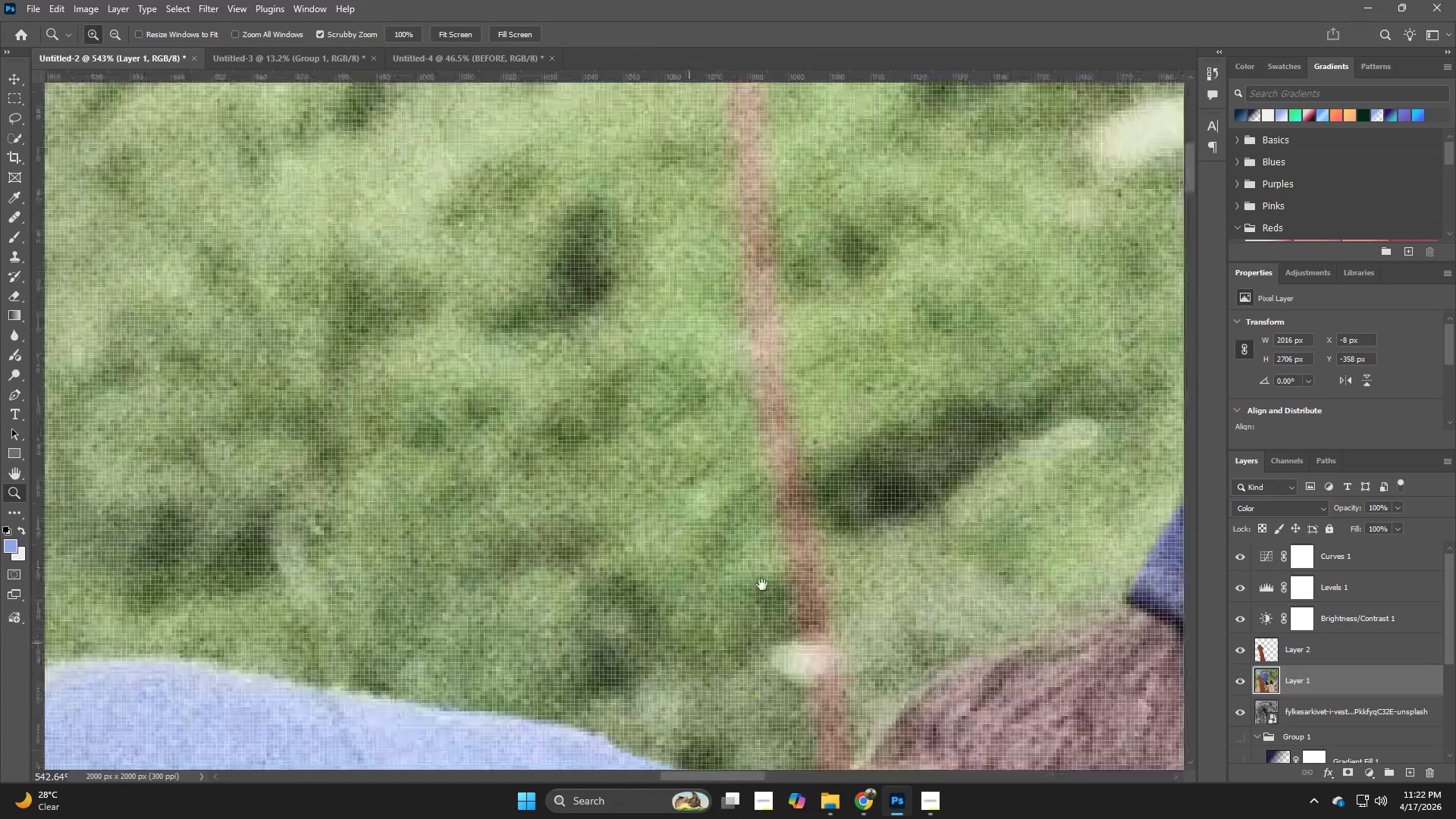 
hold_key(key=Z, duration=0.48)
 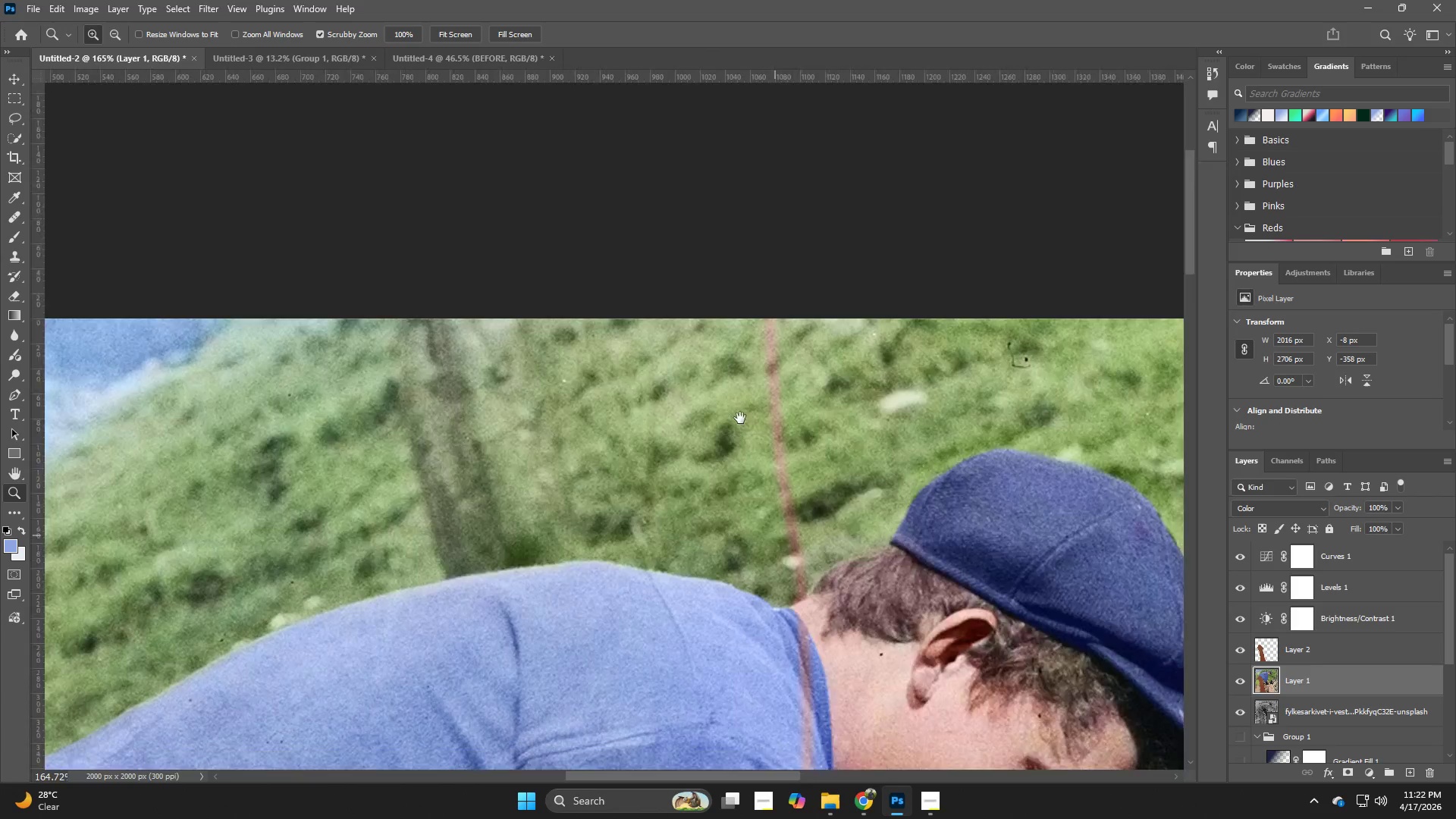 
left_click_drag(start_coordinate=[803, 526], to_coordinate=[679, 570])
 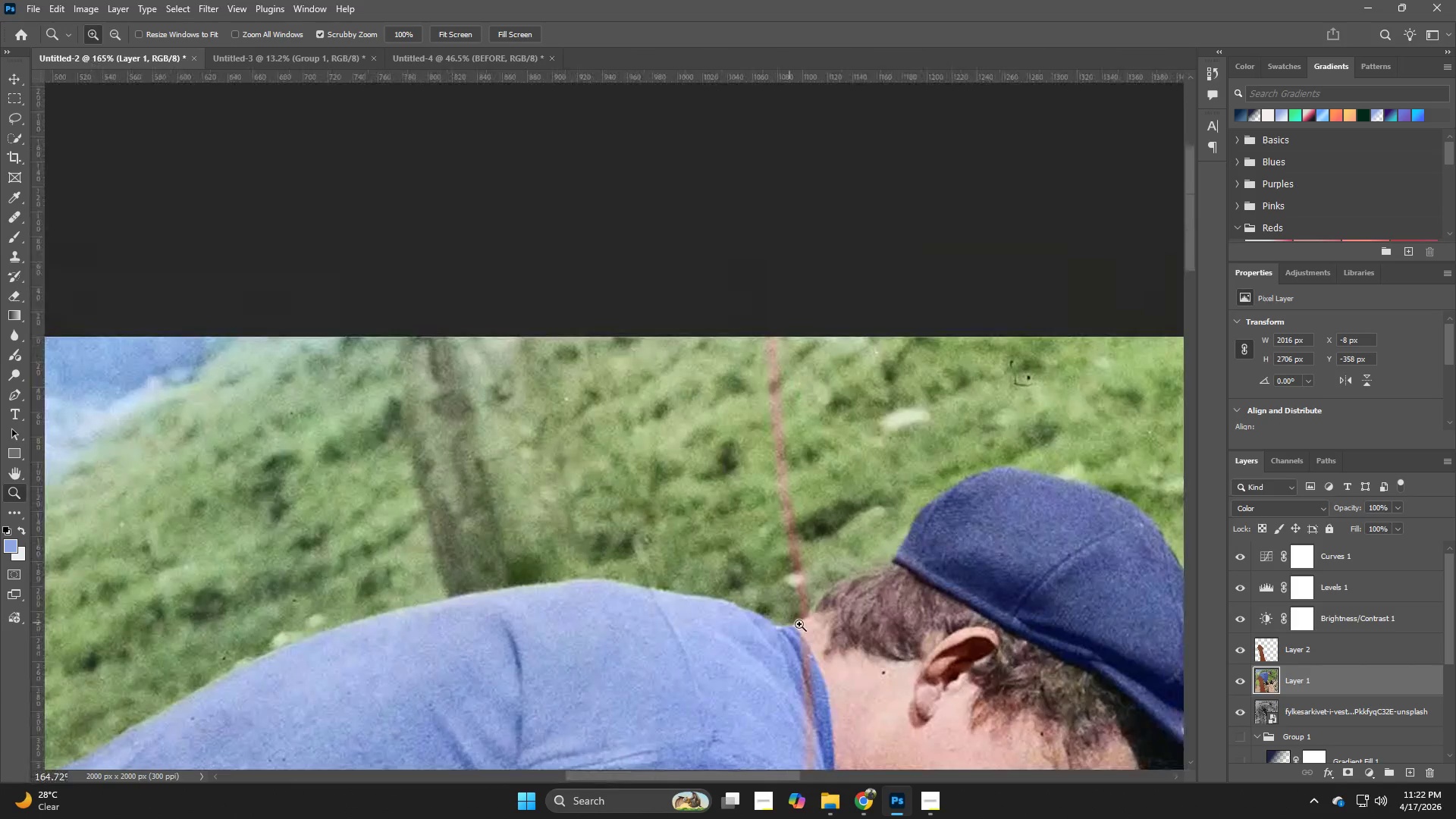 
hold_key(key=Space, duration=0.56)
 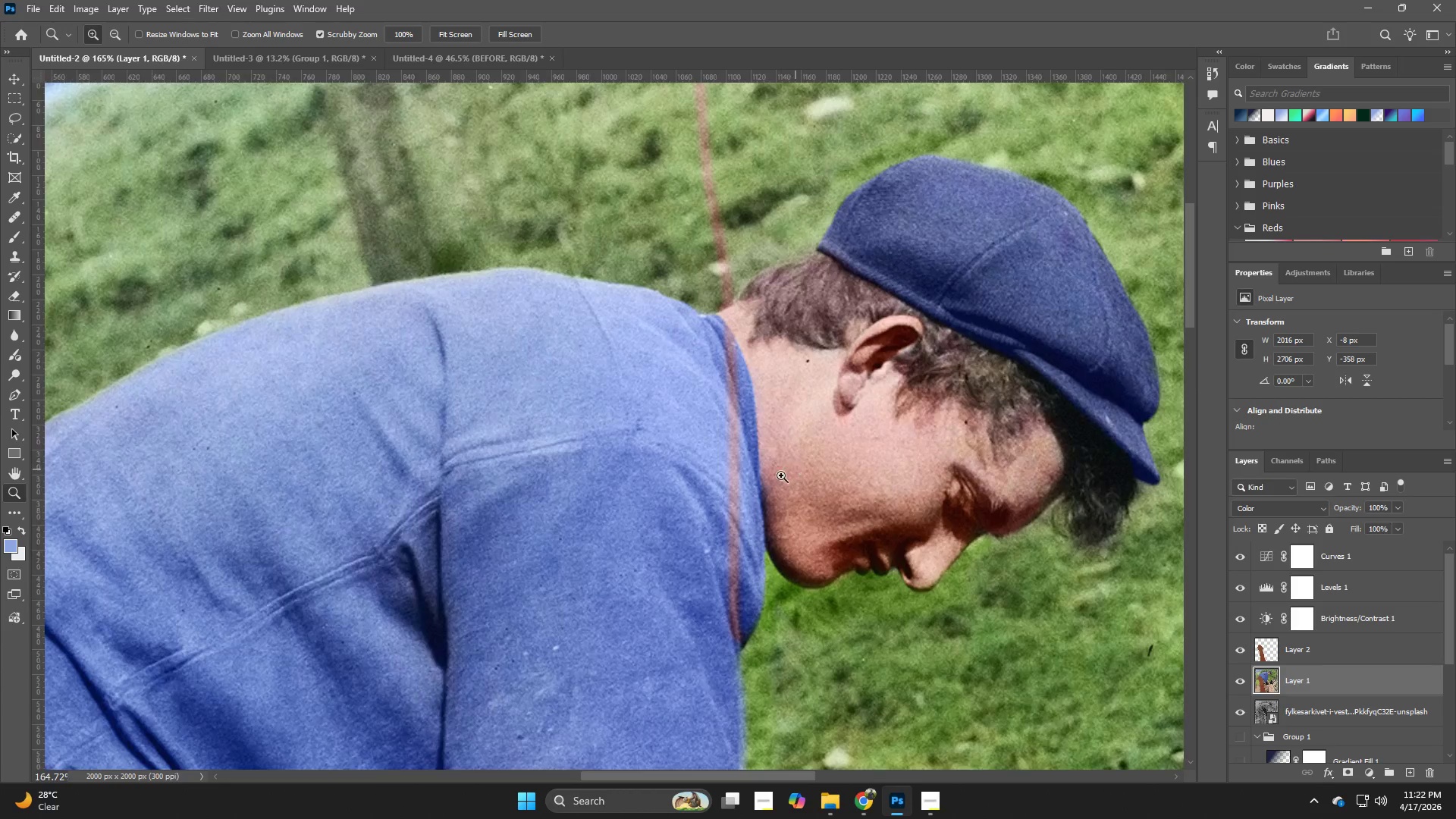 
left_click_drag(start_coordinate=[796, 623], to_coordinate=[721, 322])
 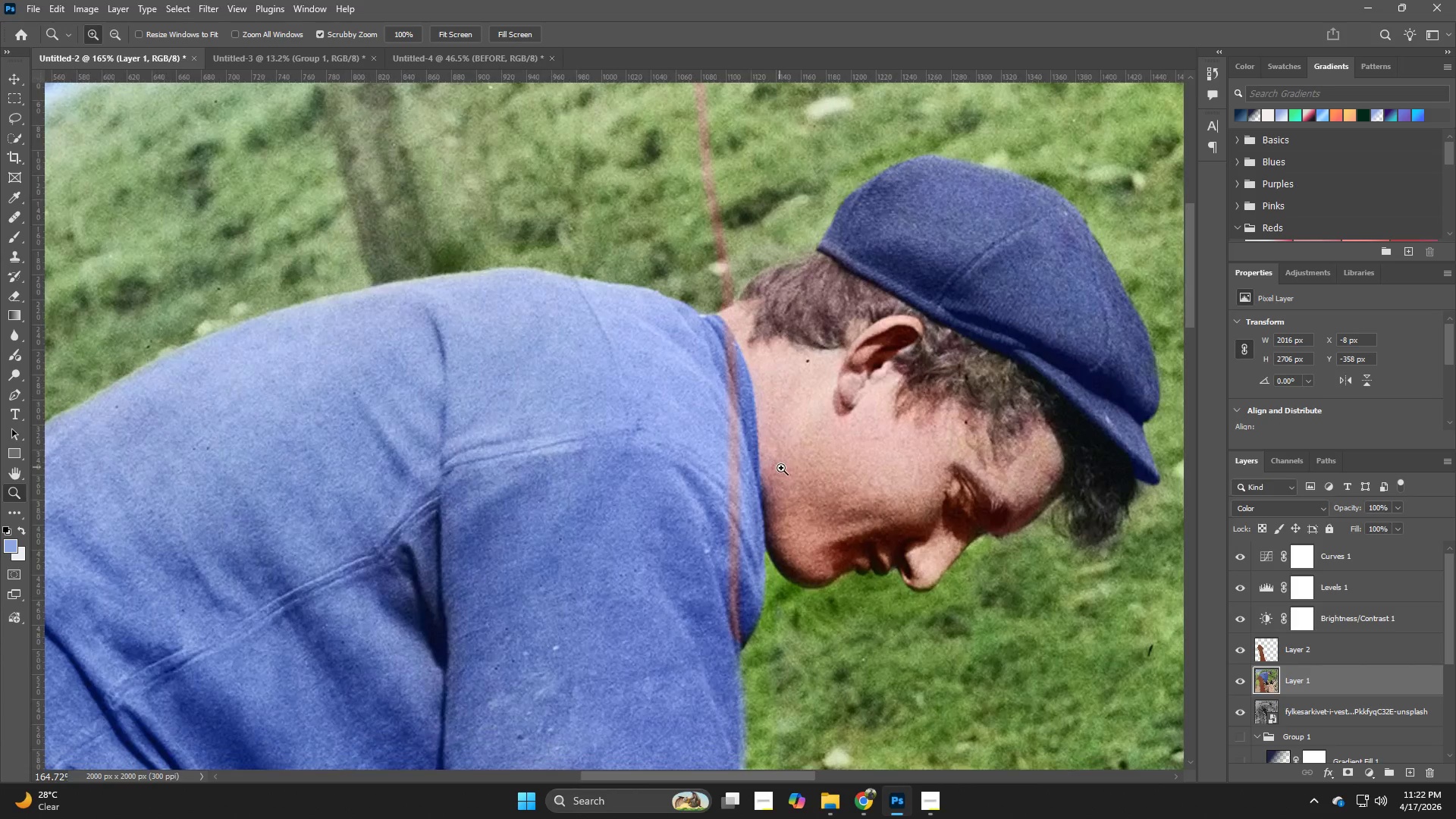 
hold_key(key=Z, duration=0.45)
 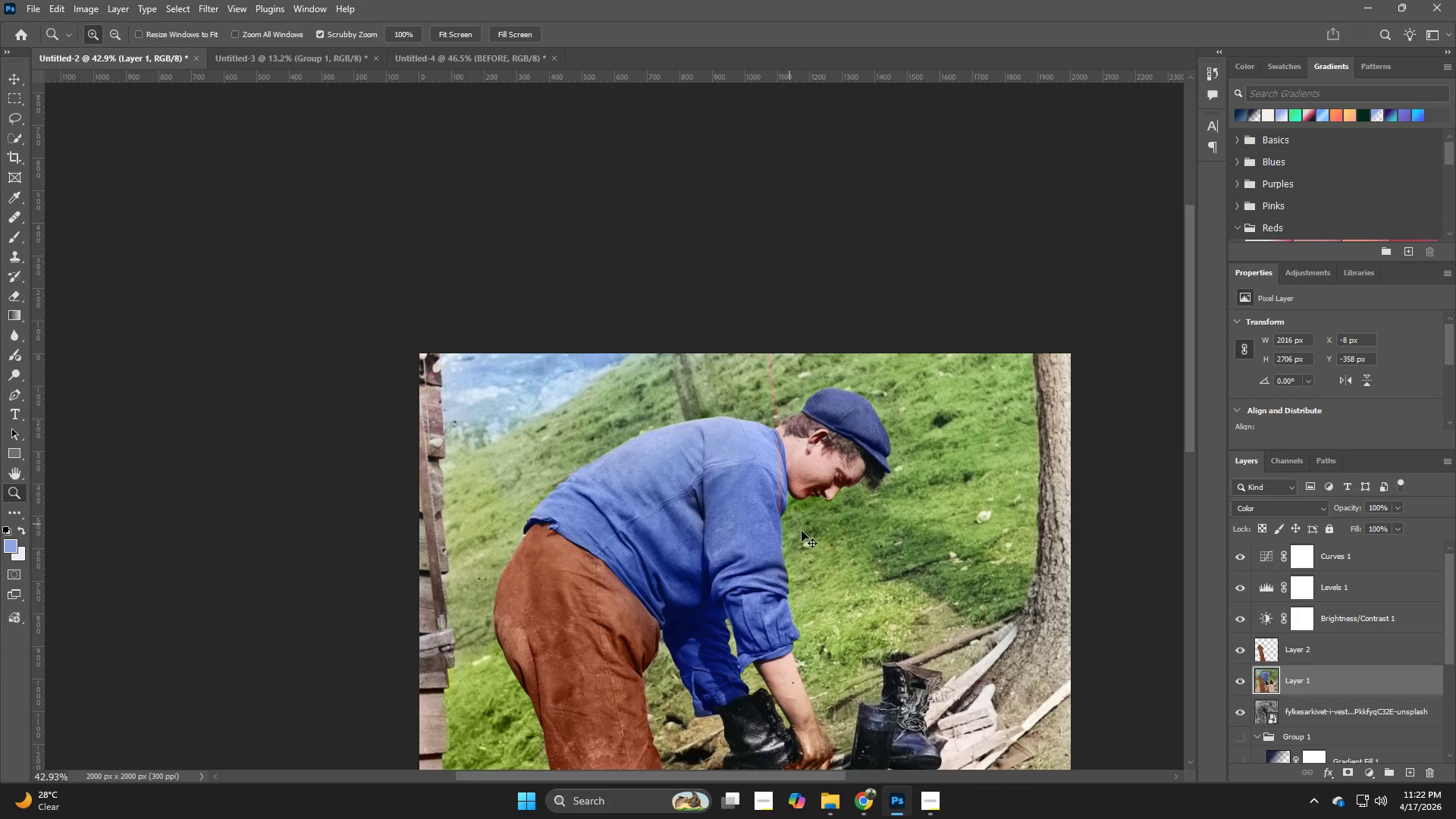 
left_click_drag(start_coordinate=[795, 469], to_coordinate=[711, 497])
 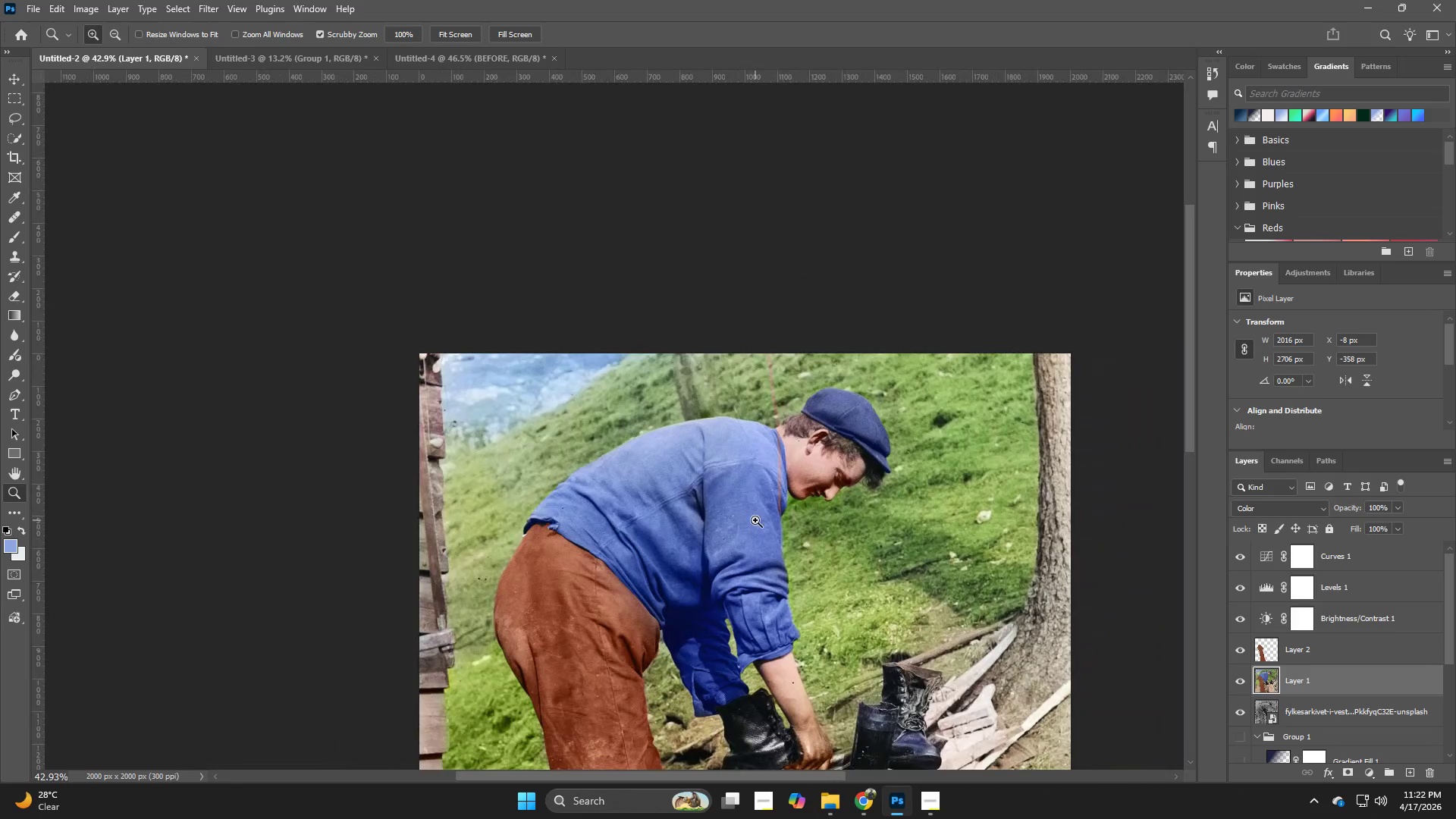 
key(Control+Z)
 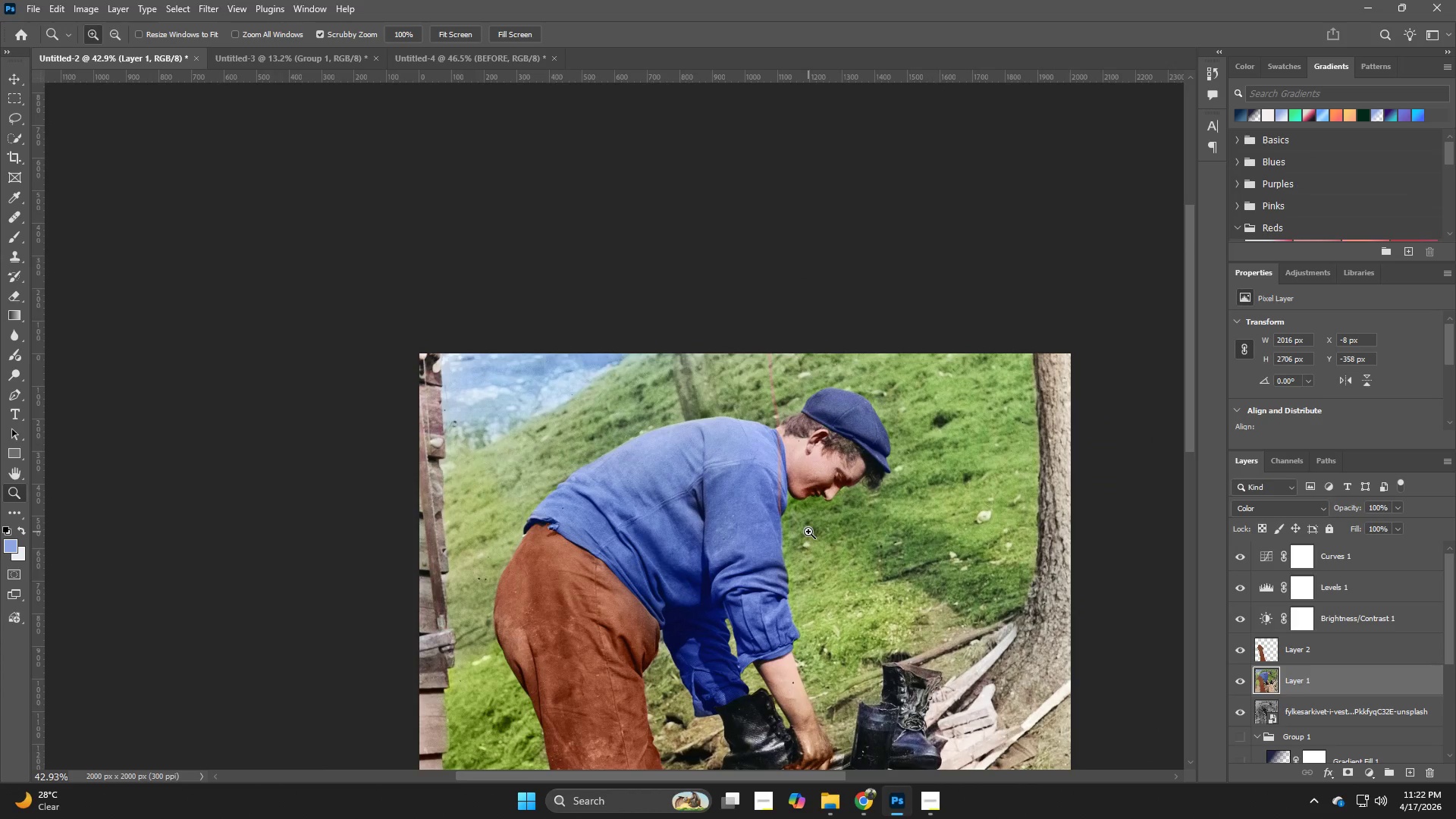 
key(Control+Z)
 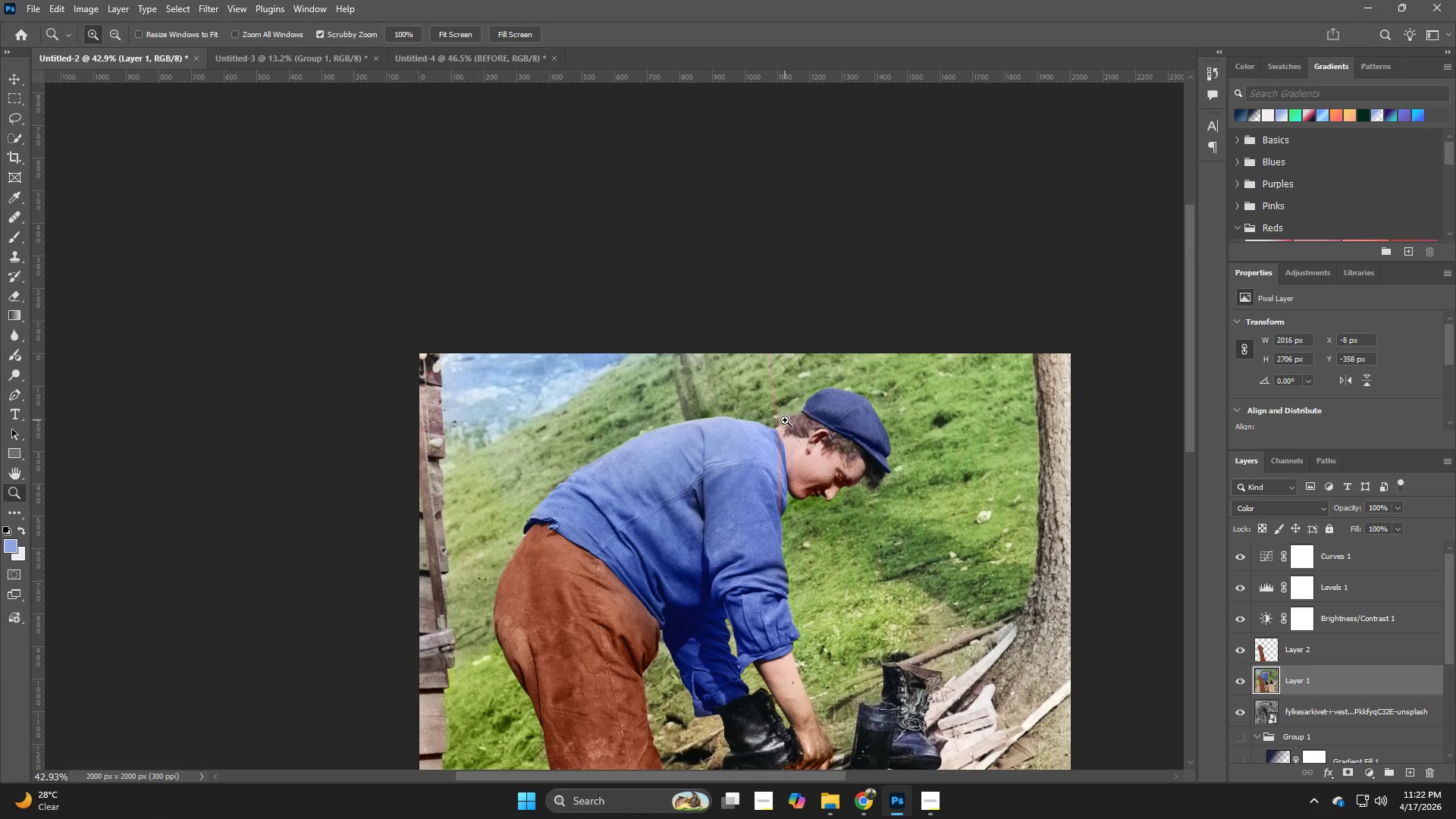 
key(Control+Z)
 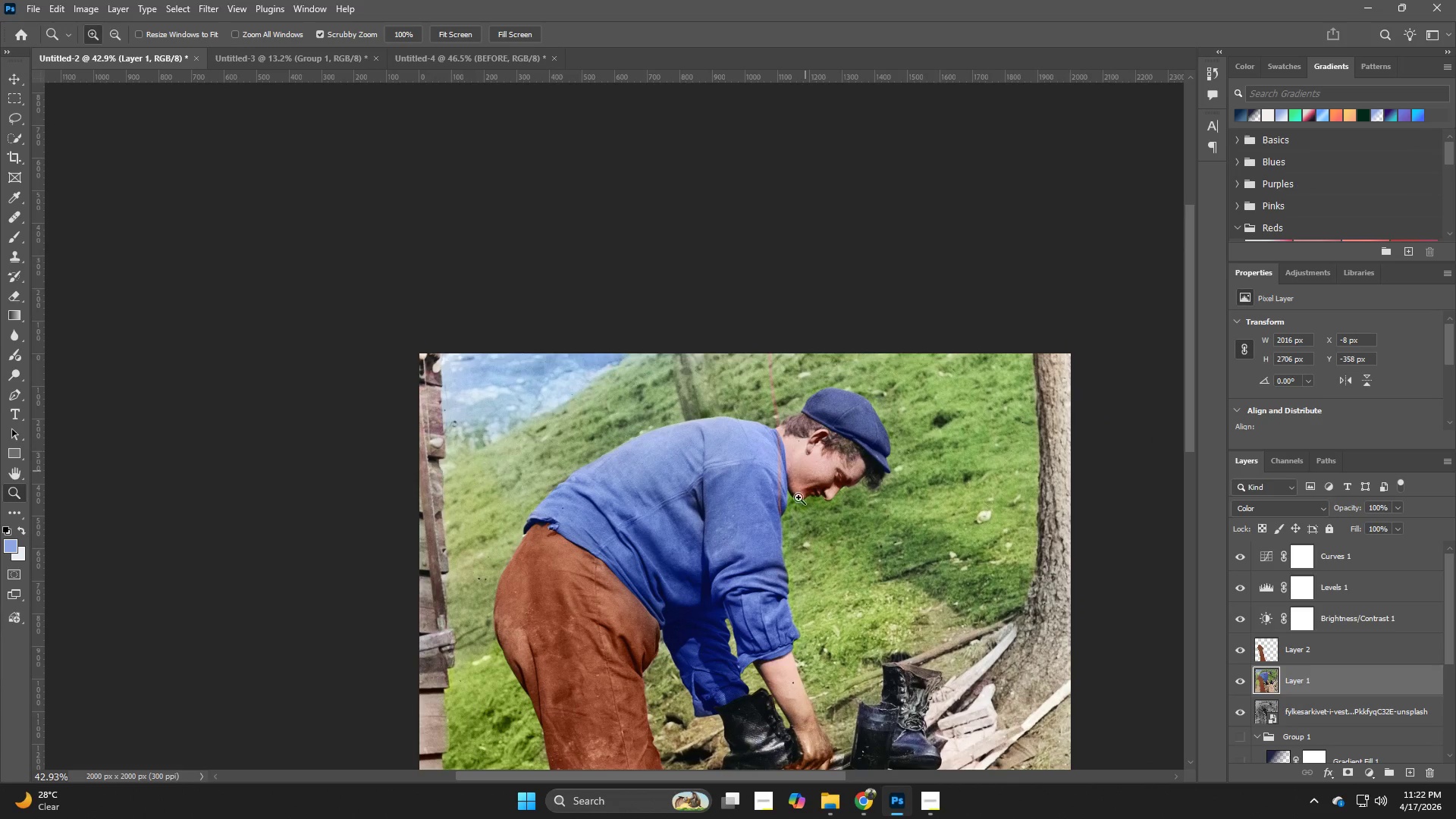 
hold_key(key=Z, duration=1.11)
 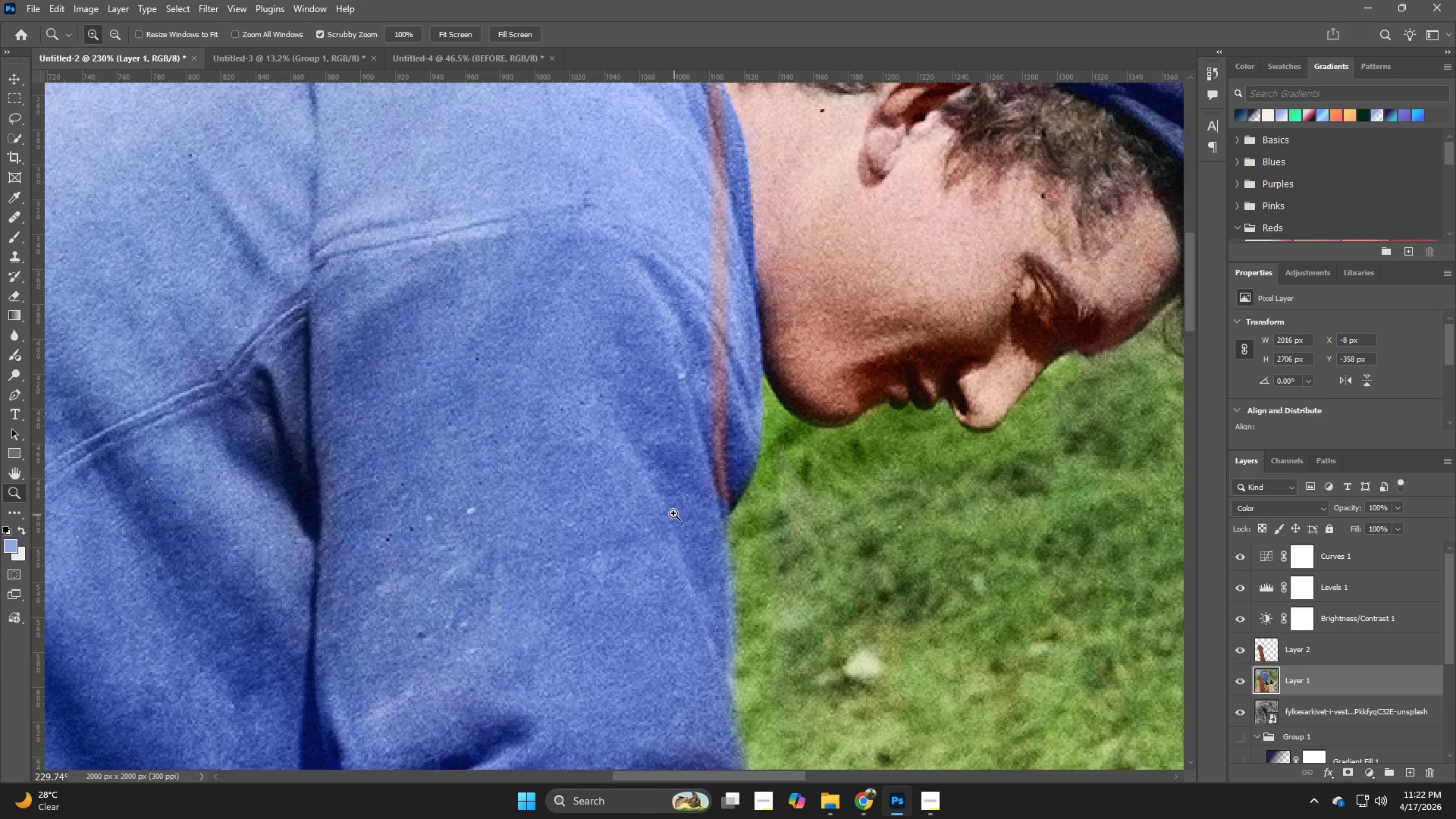 
left_click_drag(start_coordinate=[793, 517], to_coordinate=[895, 587])
 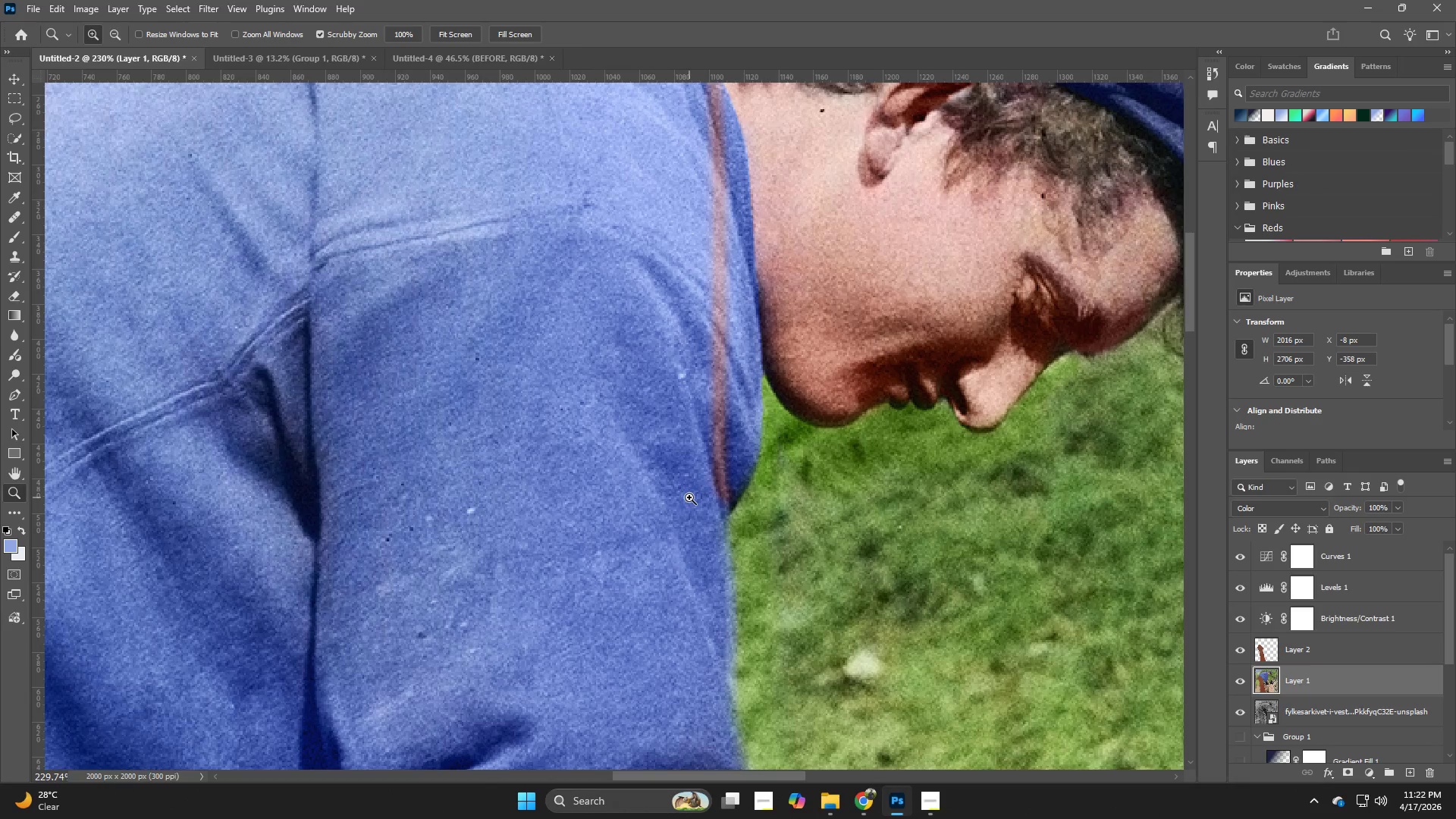 
key(B)
 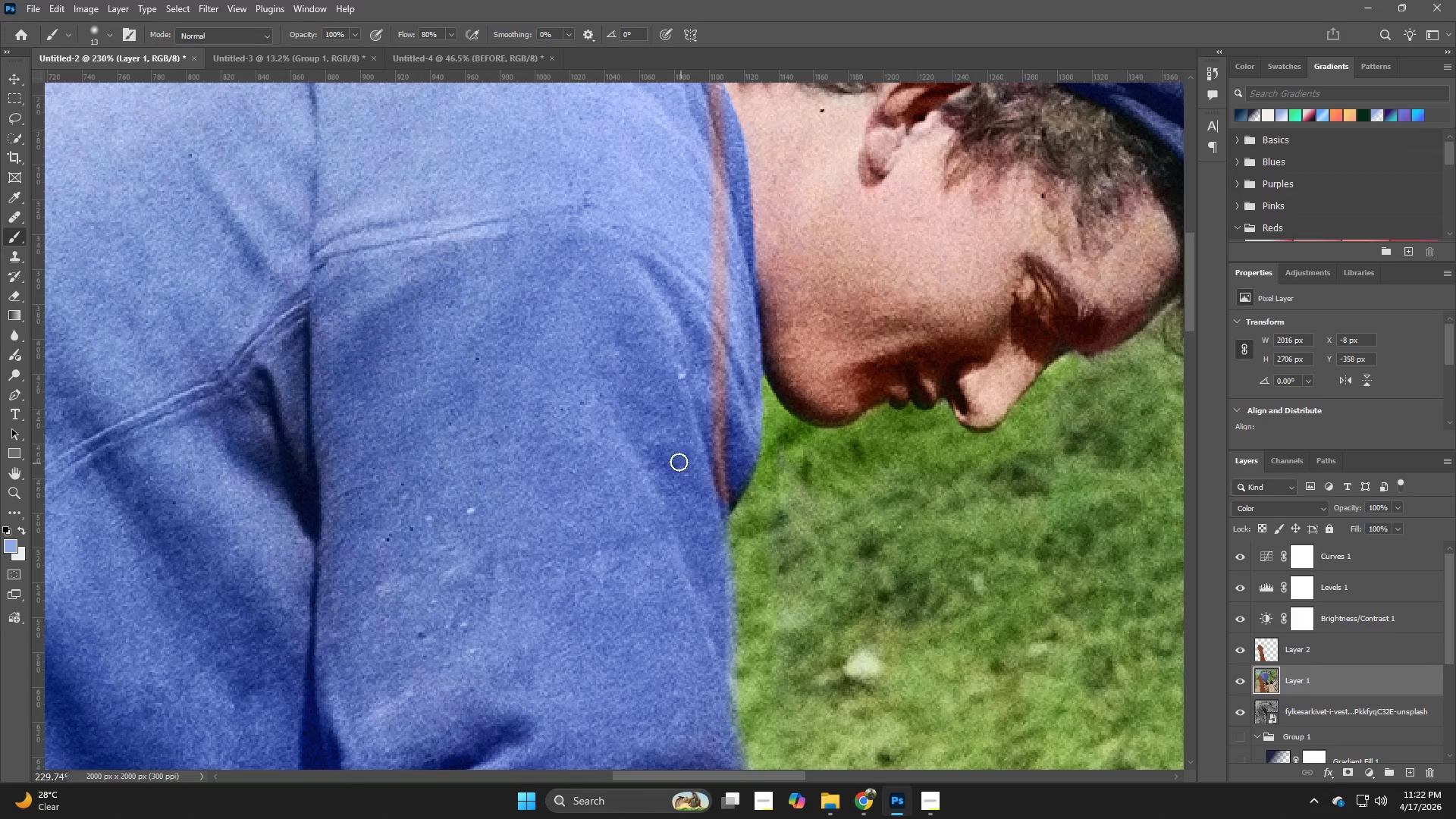 
hold_key(key=AltLeft, duration=0.47)
left_click([653, 466])
 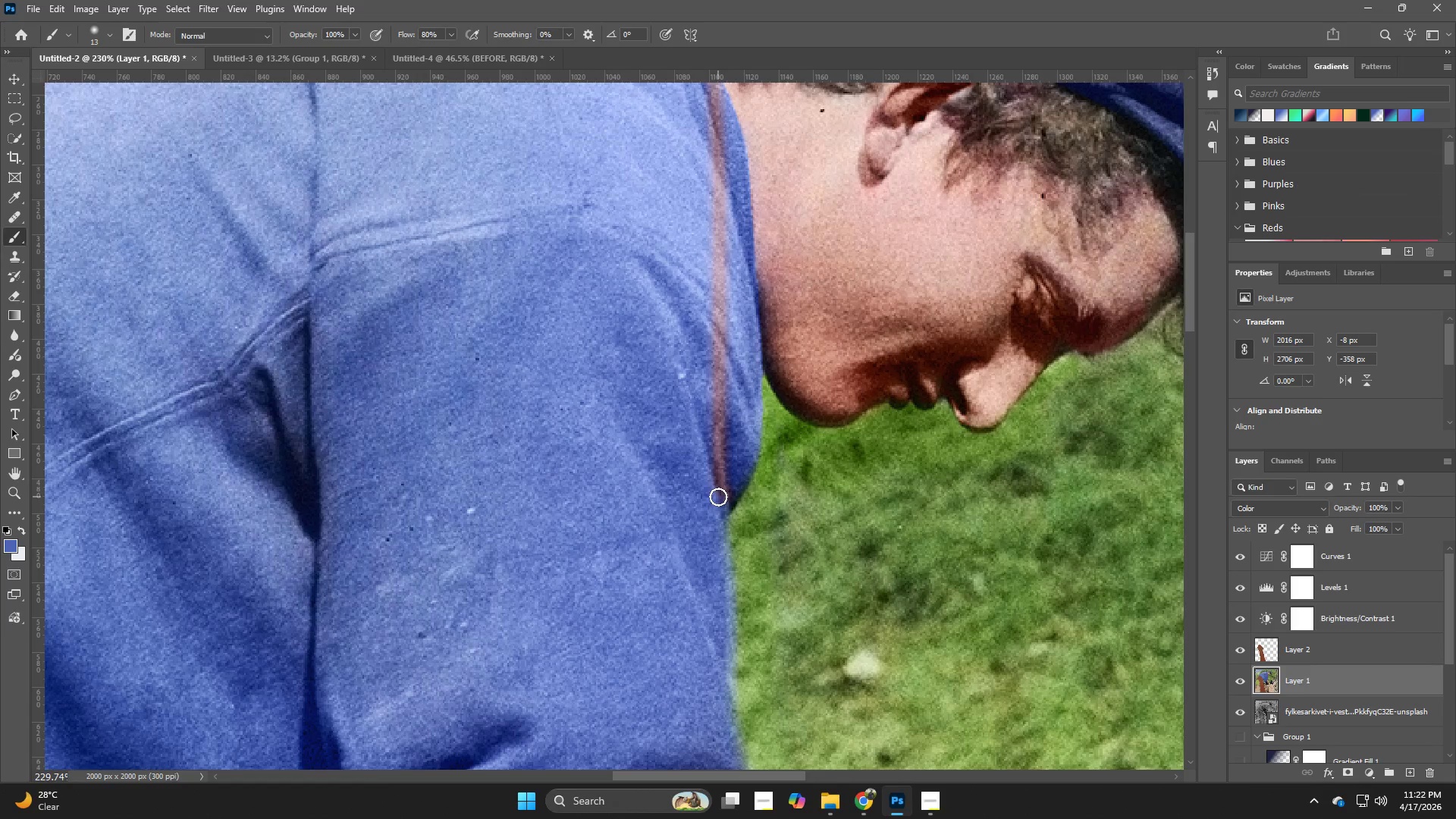 
left_click_drag(start_coordinate=[719, 489], to_coordinate=[723, 275])
 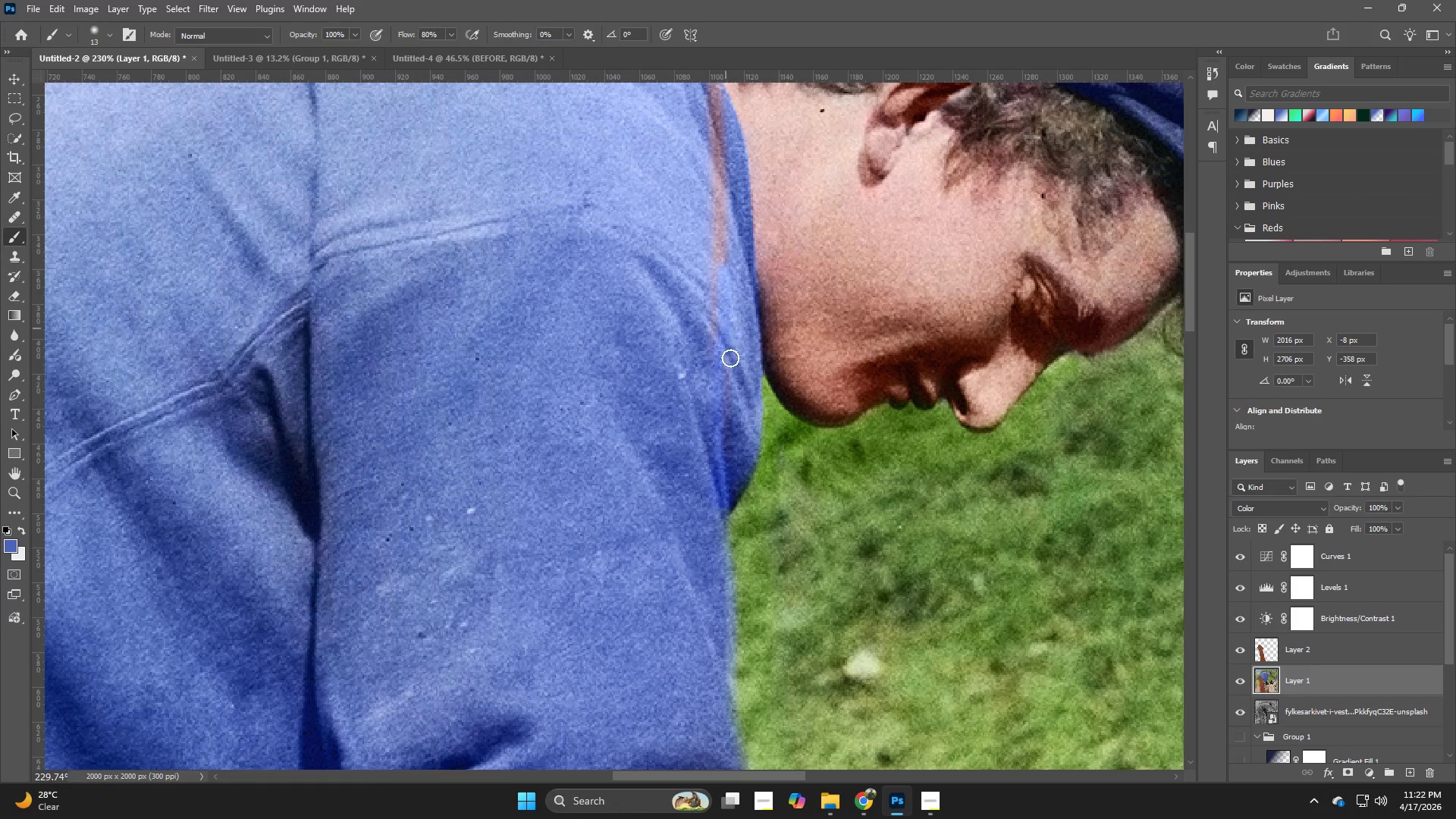 
hold_key(key=AltLeft, duration=0.36)
 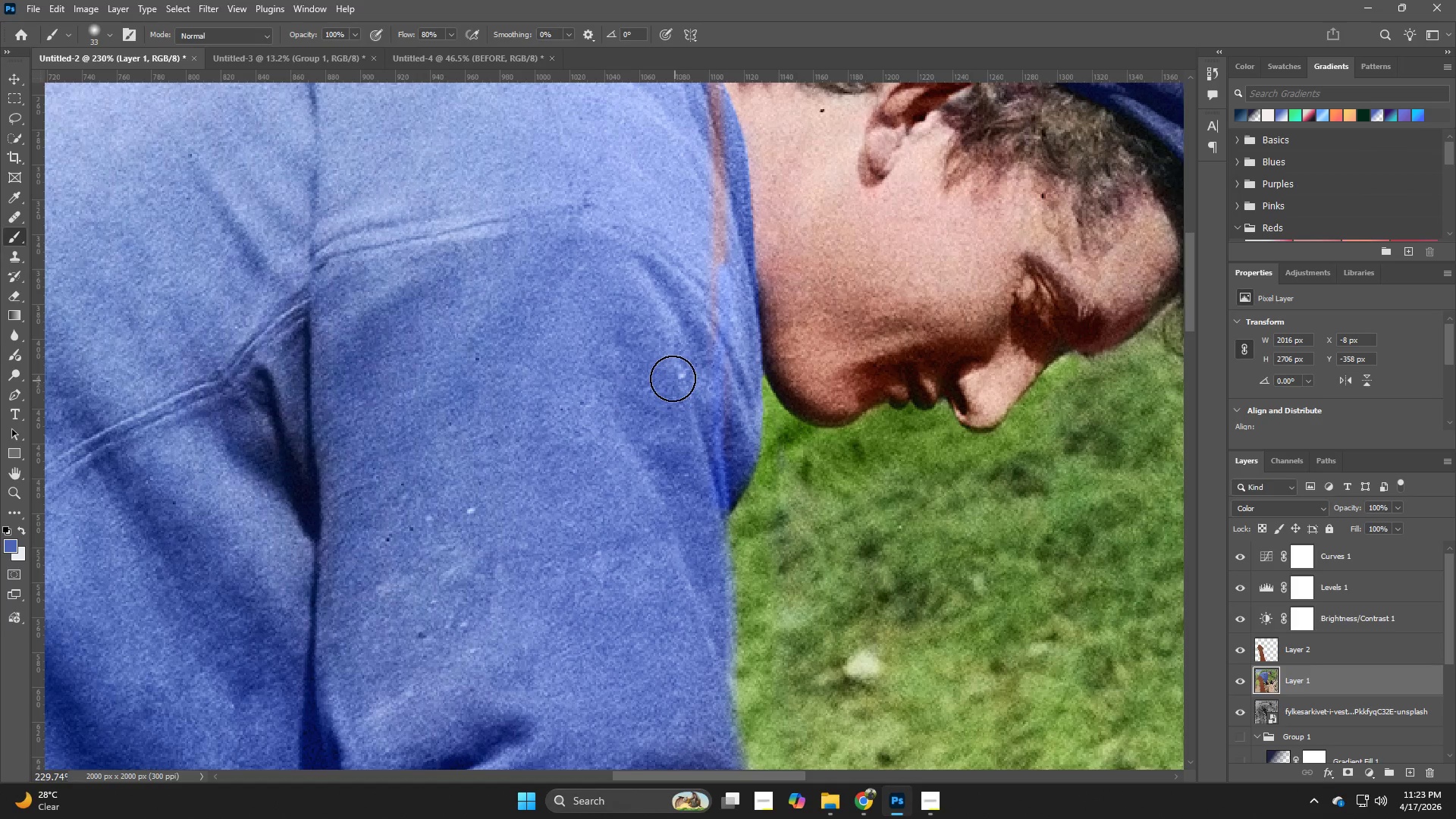 
hold_key(key=AltLeft, duration=0.94)
 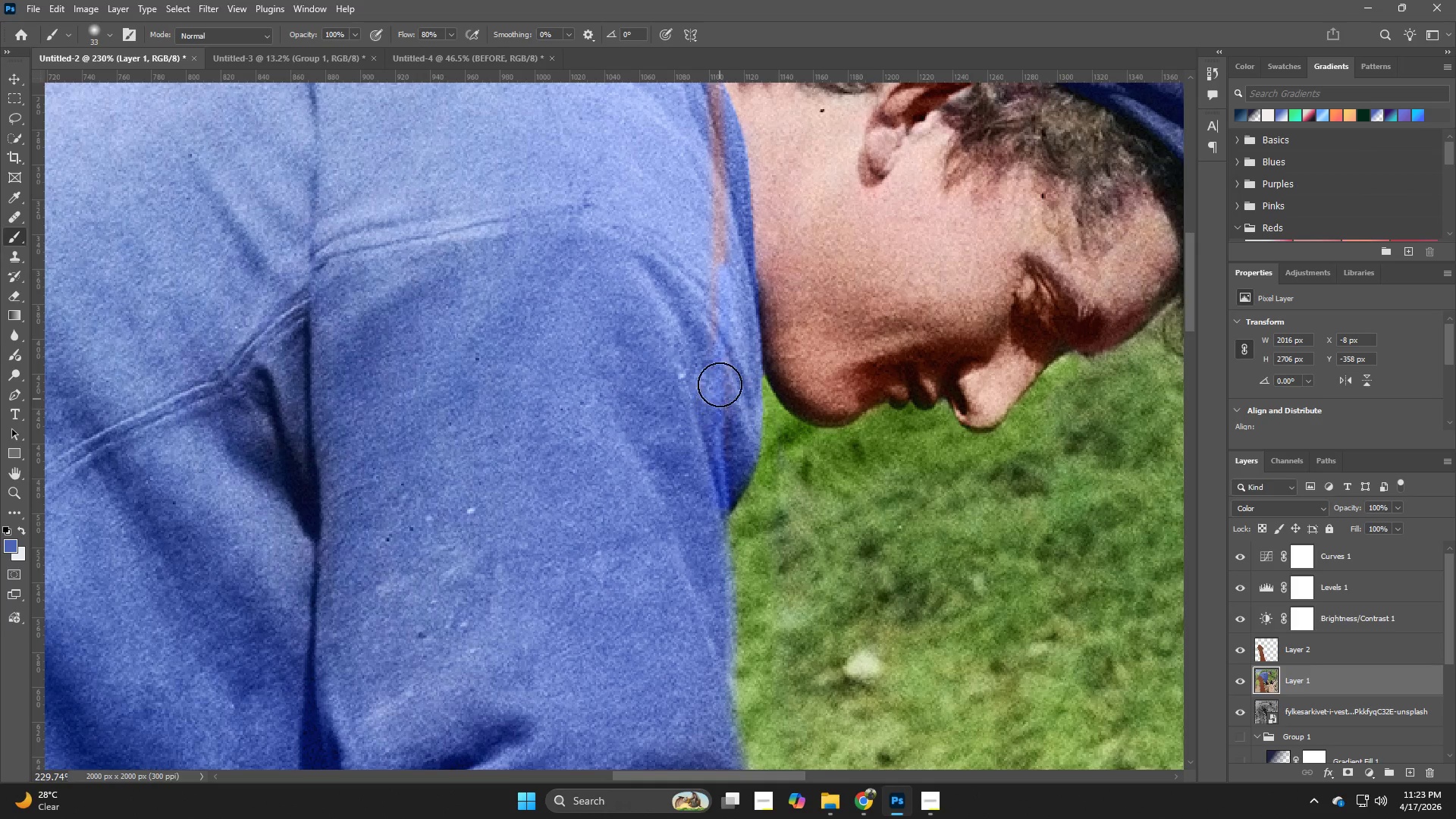 
left_click_drag(start_coordinate=[717, 378], to_coordinate=[710, 209])
 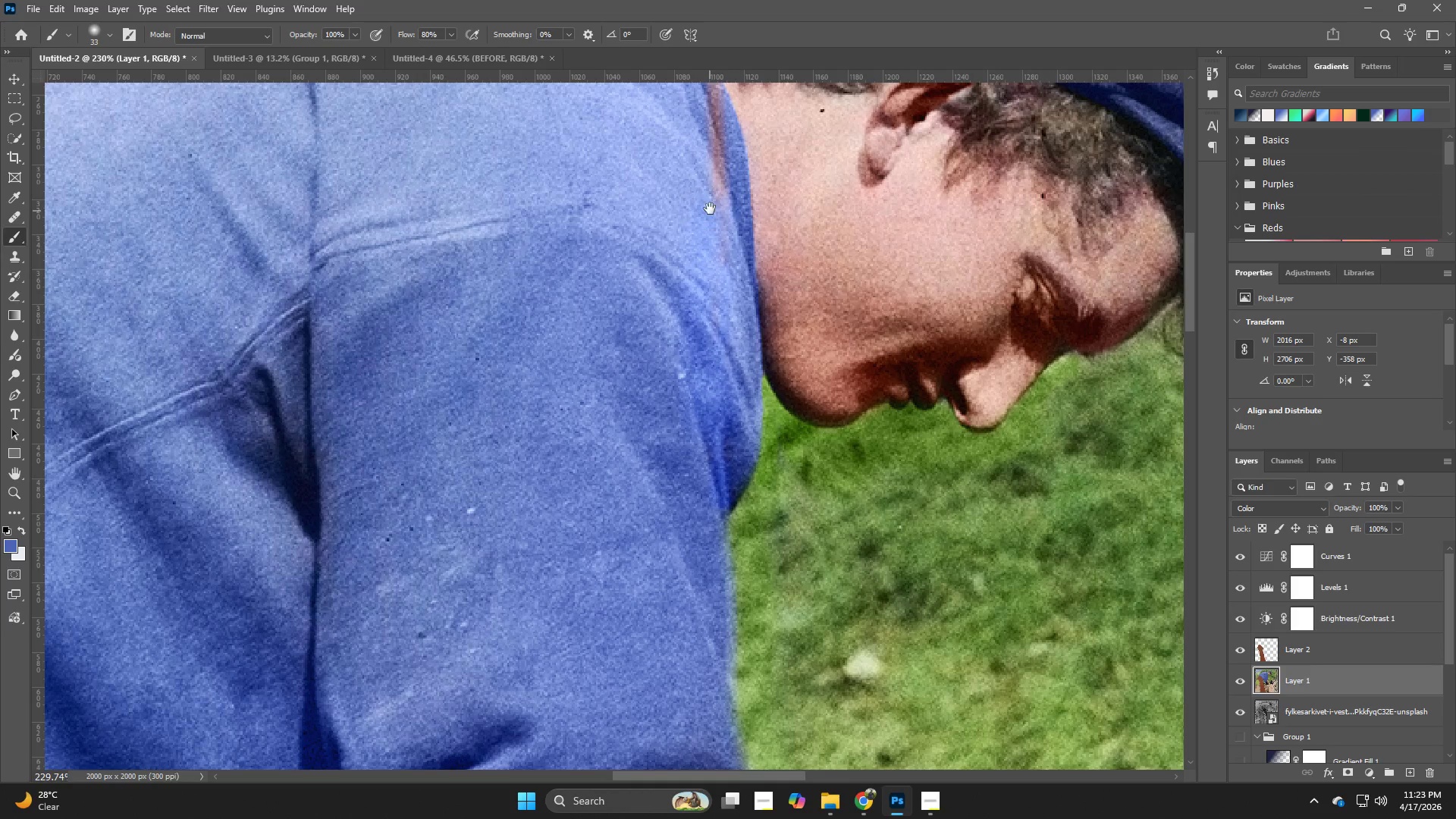 
hold_key(key=Space, duration=0.59)
 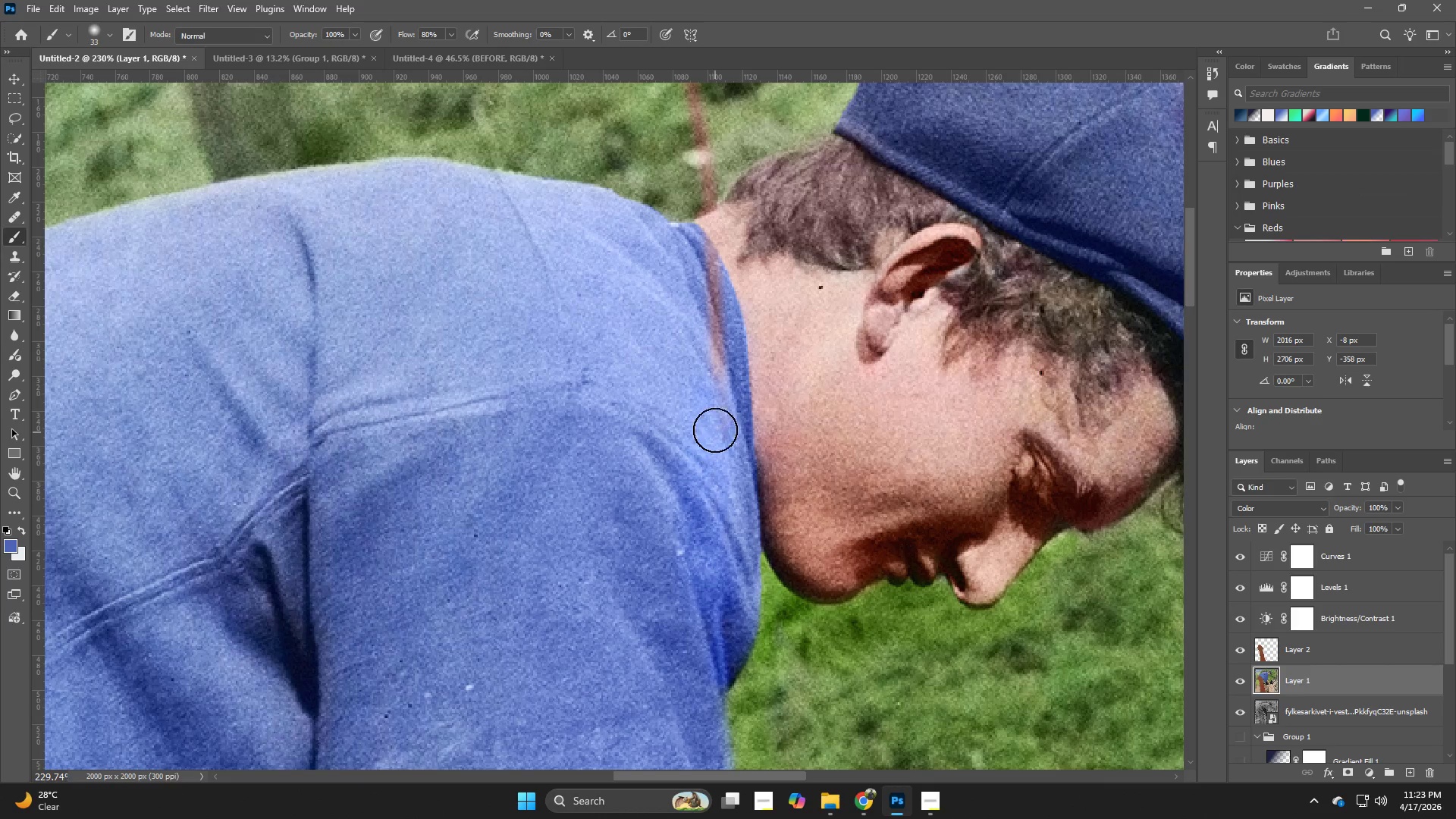 
left_click_drag(start_coordinate=[710, 233], to_coordinate=[708, 410])
 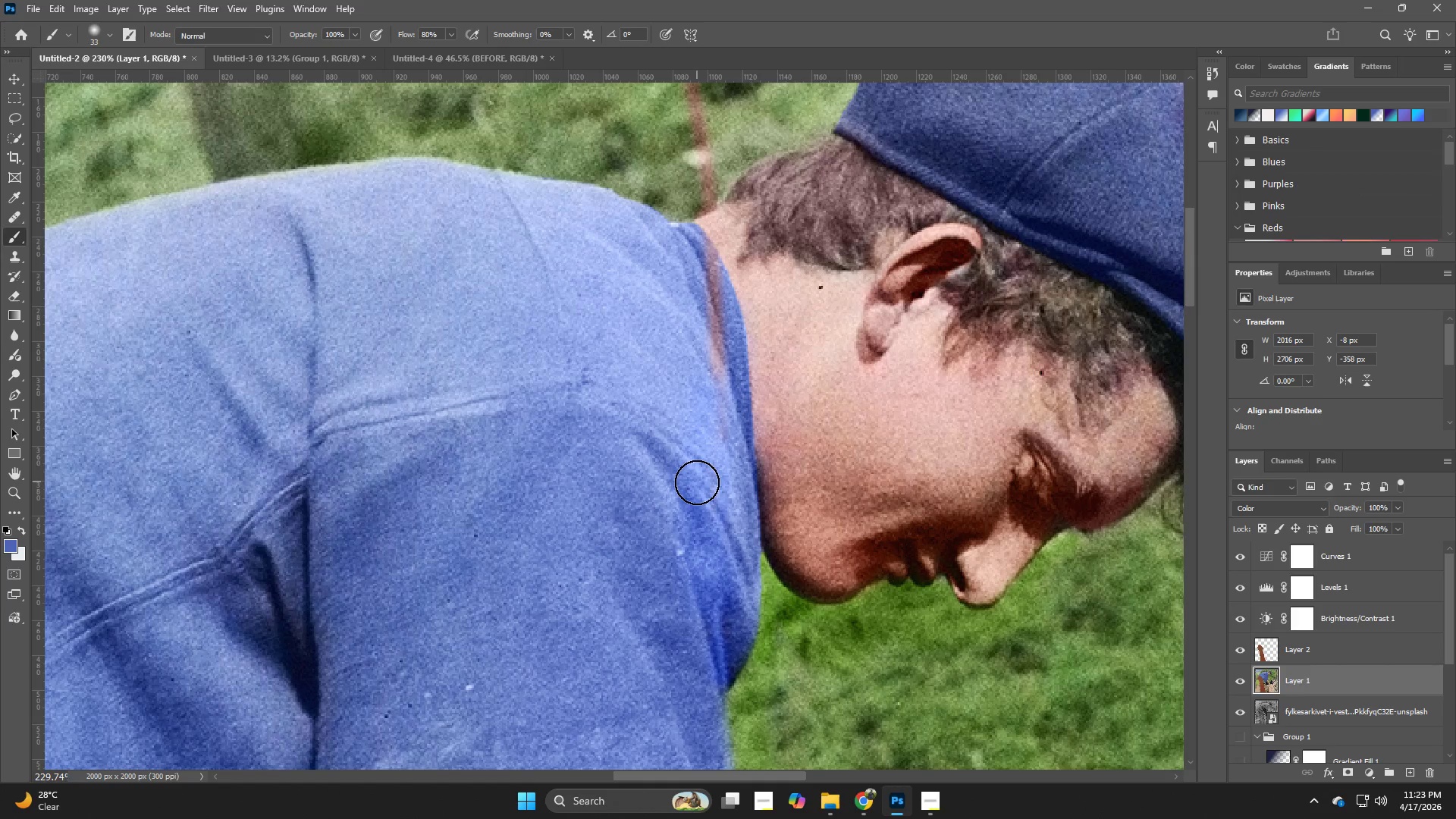 
left_click_drag(start_coordinate=[698, 486], to_coordinate=[694, 262])
 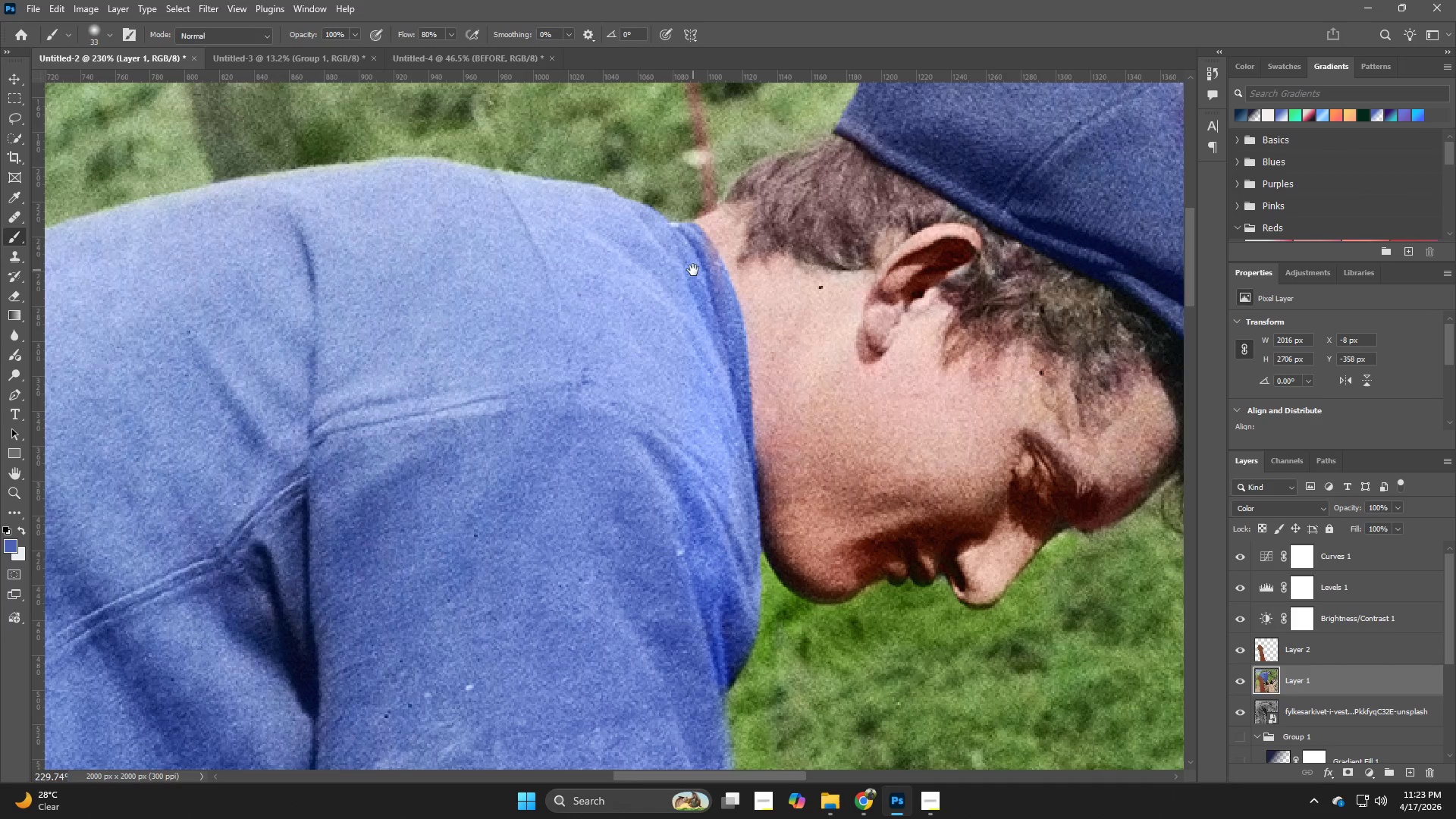 
hold_key(key=Space, duration=0.69)
 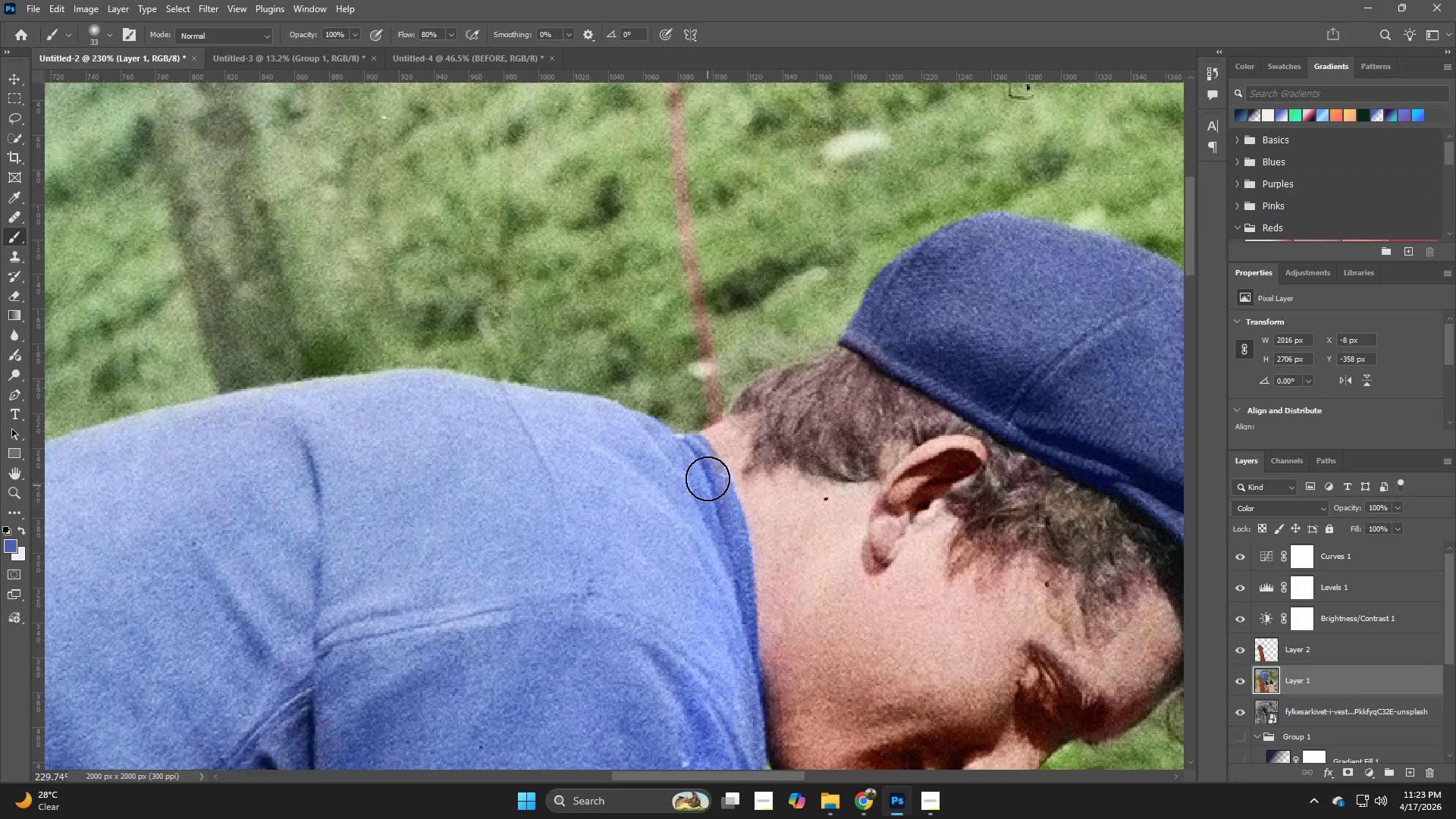 
left_click_drag(start_coordinate=[693, 283], to_coordinate=[698, 494])
 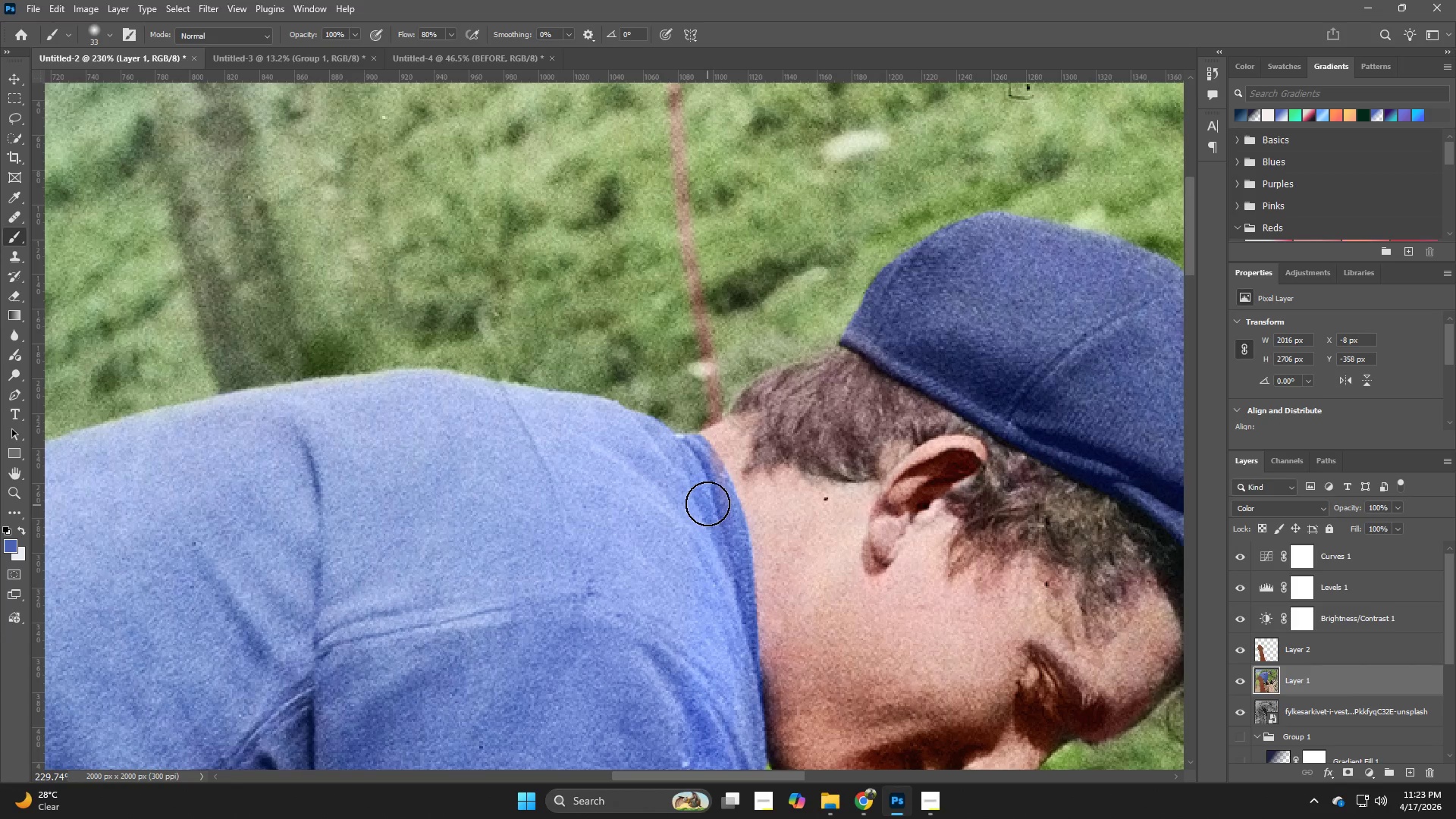 
left_click_drag(start_coordinate=[708, 491], to_coordinate=[697, 481])
 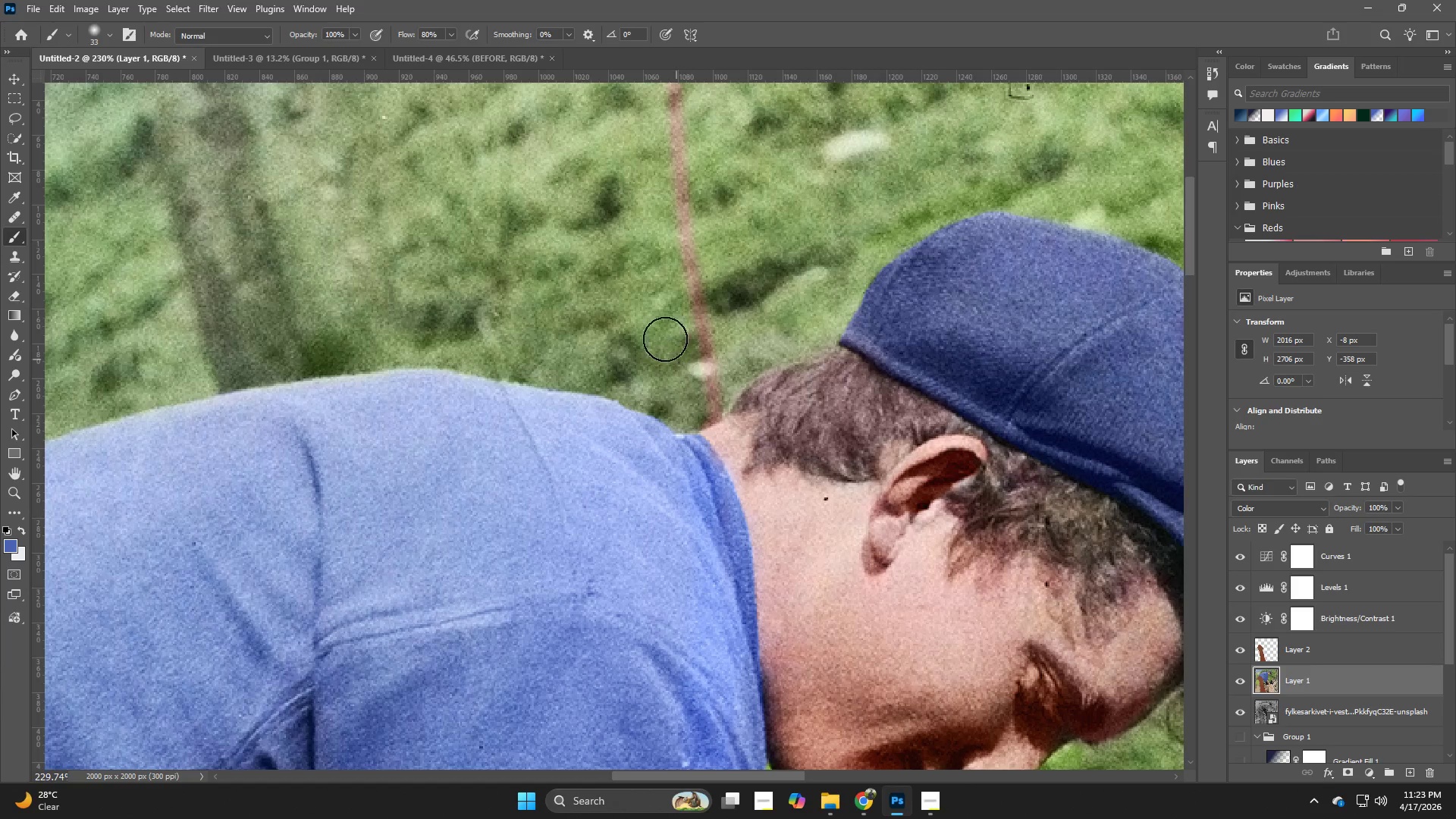 
hold_key(key=AltLeft, duration=0.38)
left_click([633, 309])
 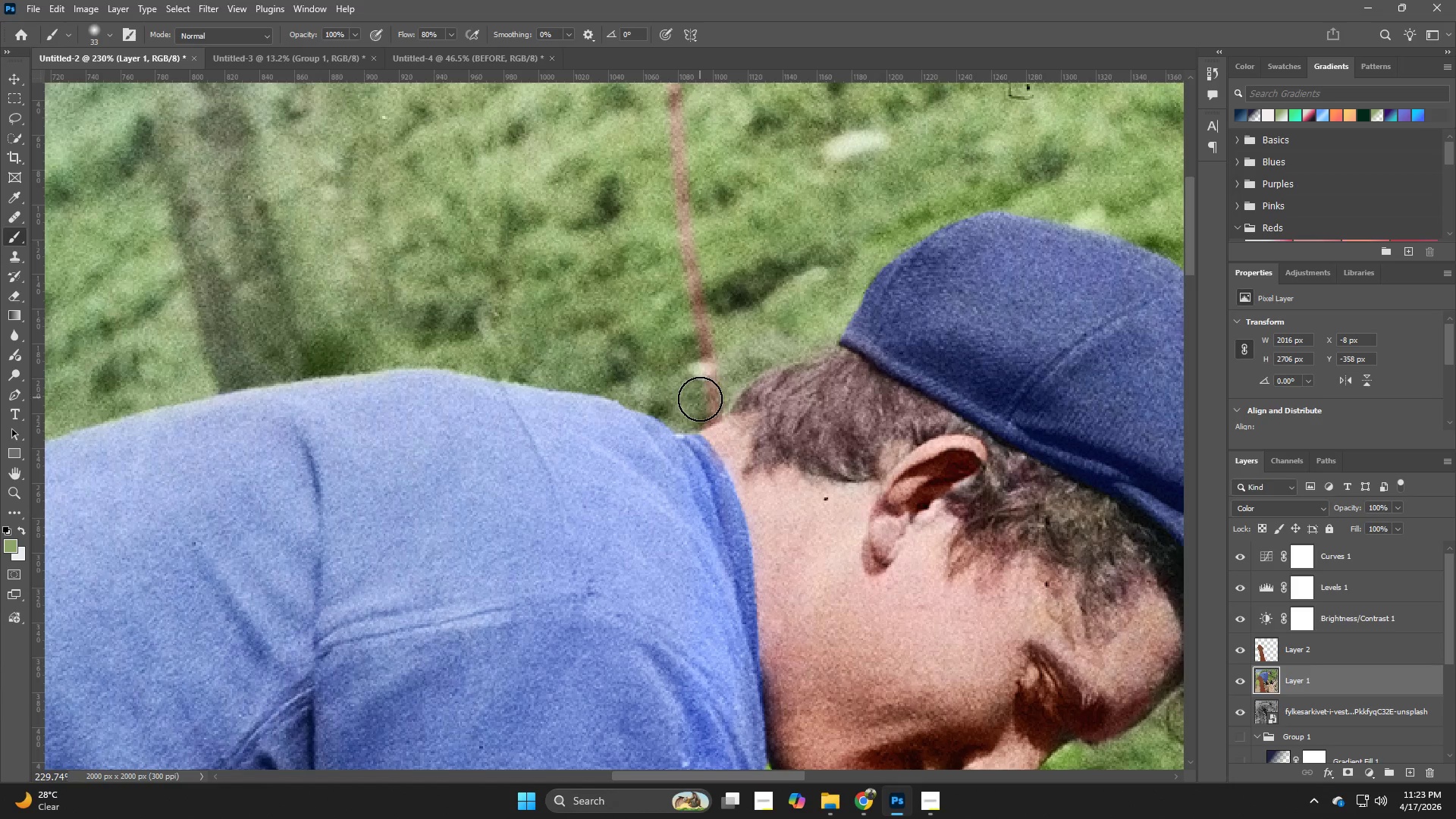 
left_click_drag(start_coordinate=[700, 413], to_coordinate=[686, 210])
 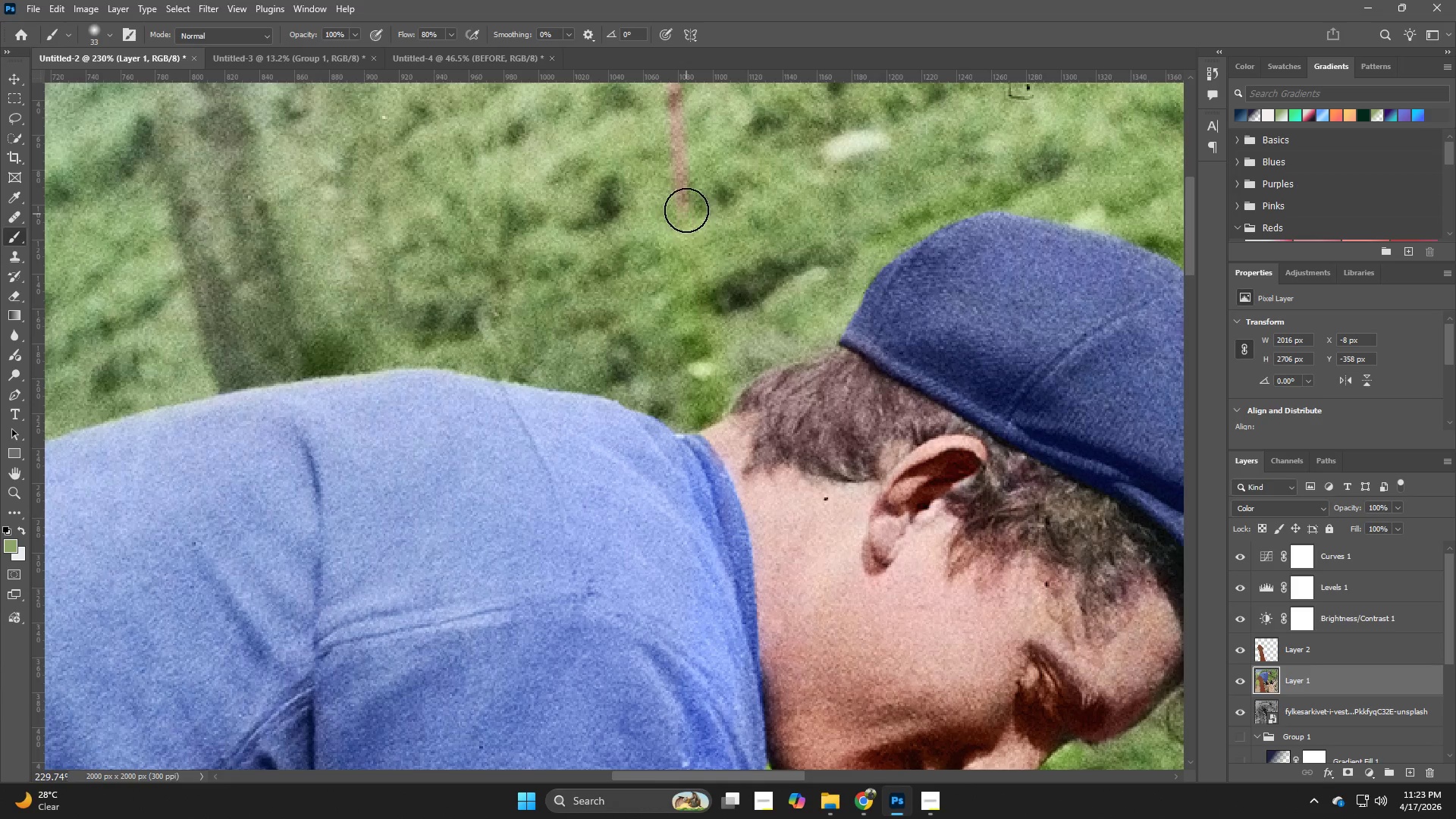 
hold_key(key=Space, duration=0.53)
 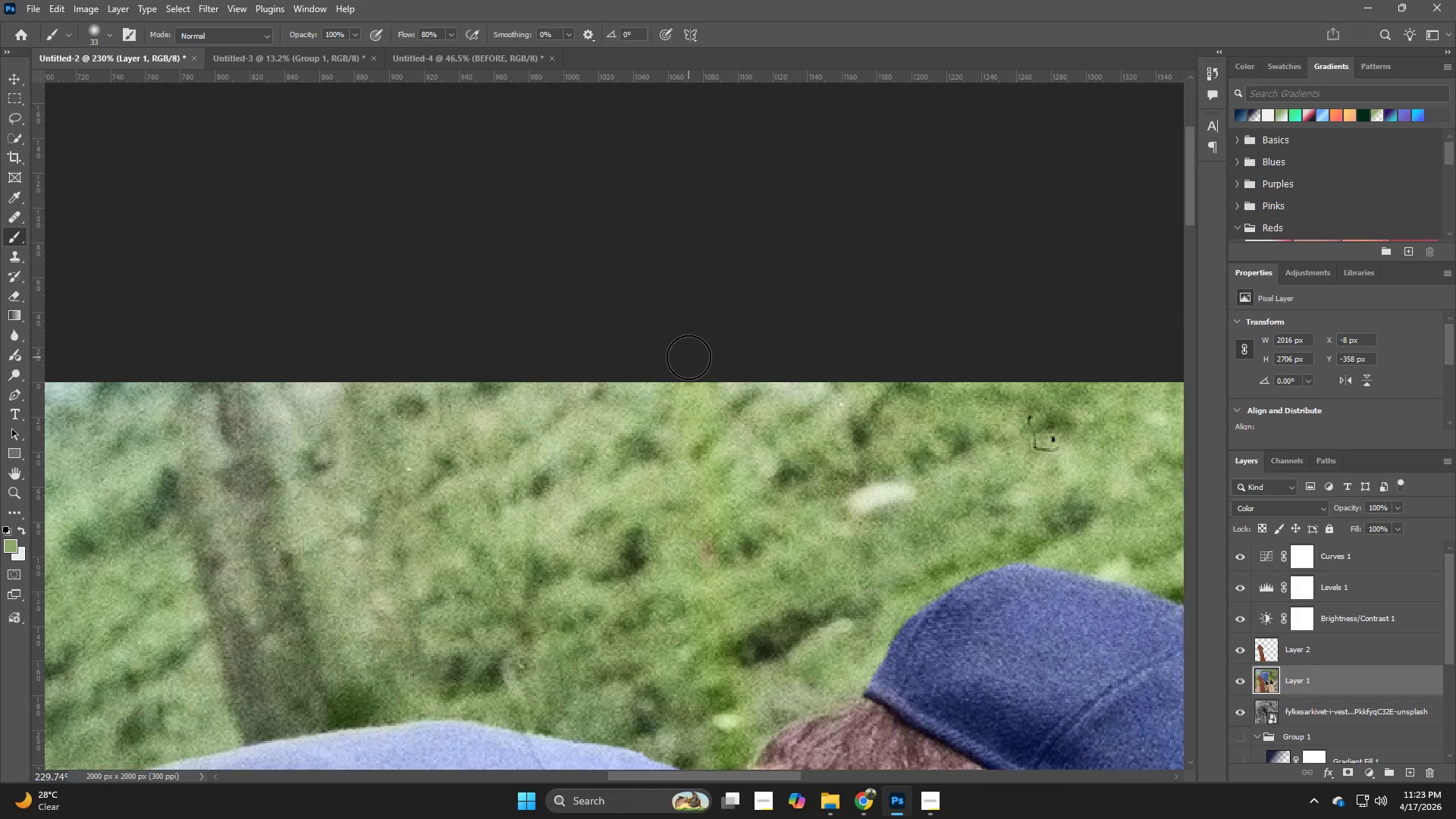 
left_click_drag(start_coordinate=[685, 238], to_coordinate=[709, 529])
 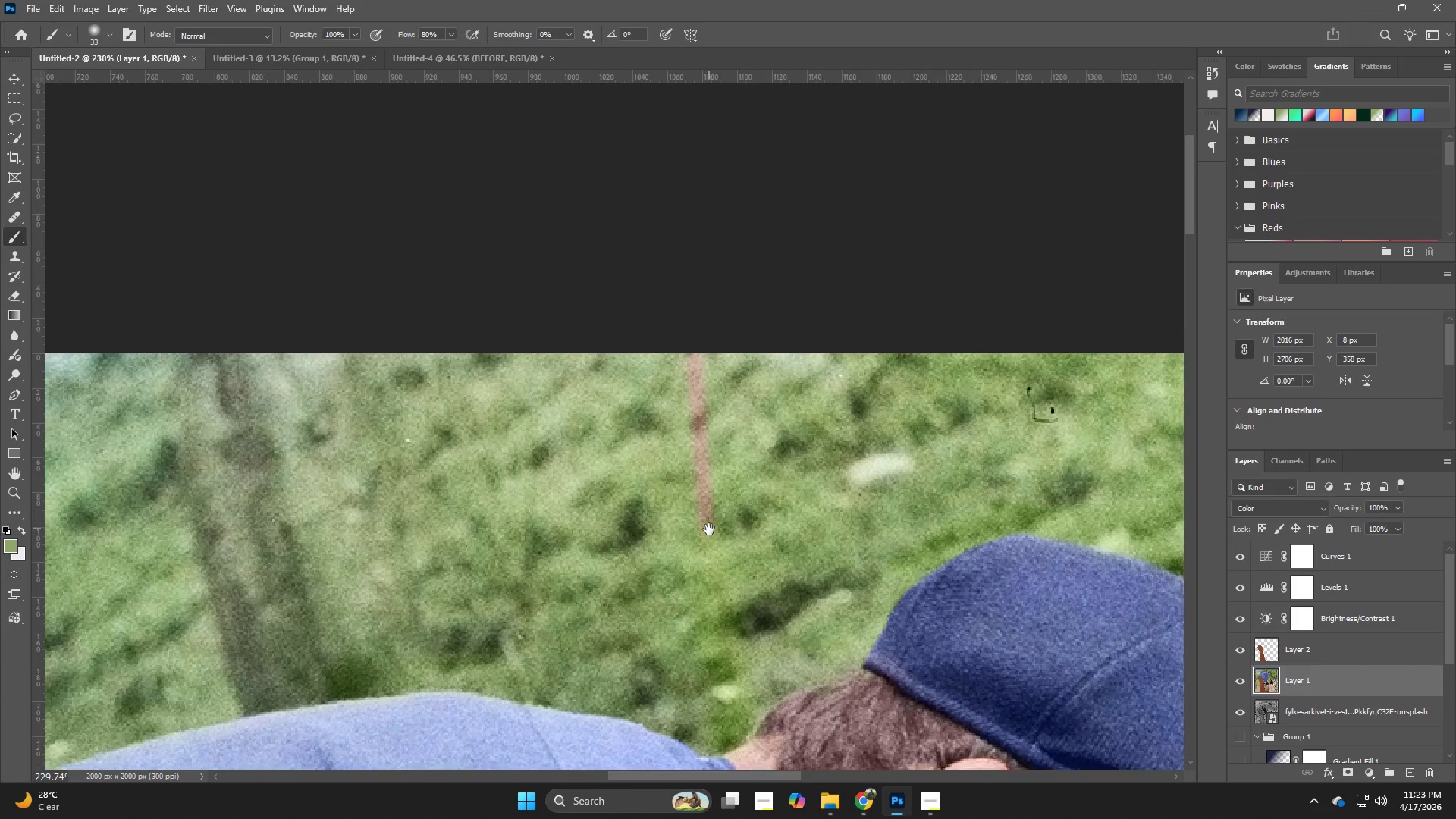 
left_click_drag(start_coordinate=[709, 529], to_coordinate=[708, 594])
 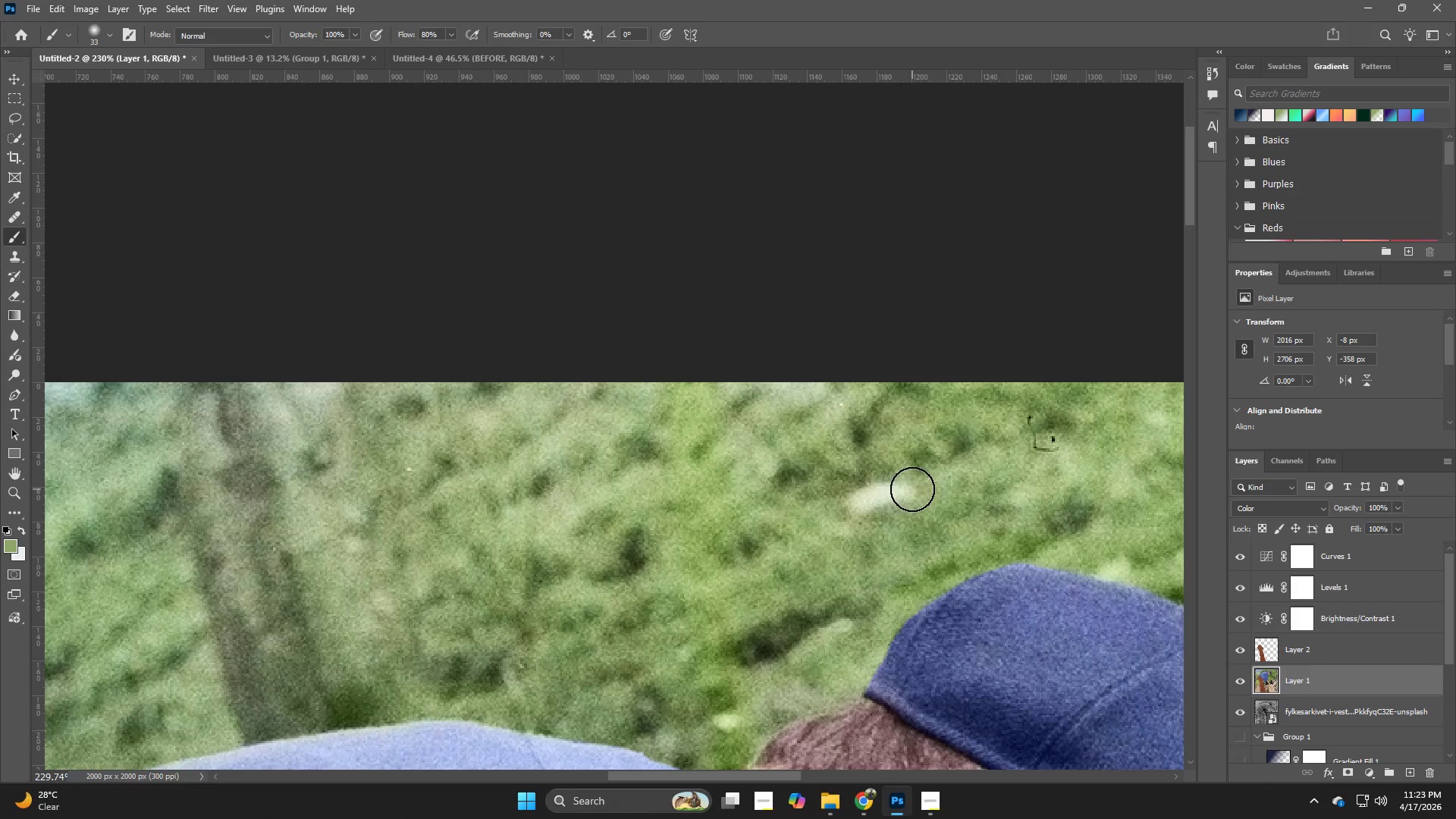 
hold_key(key=Z, duration=0.67)
 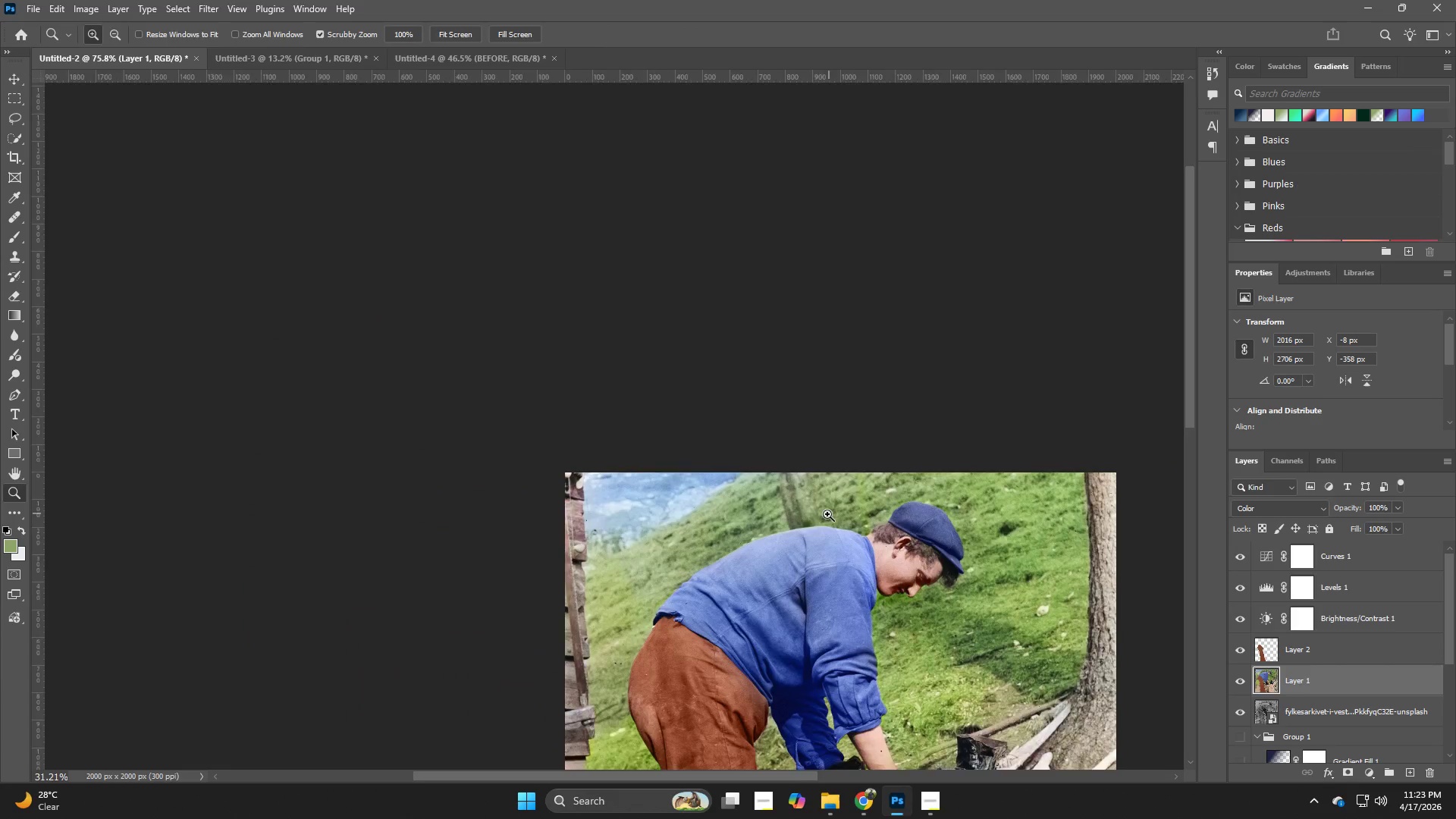 
left_click_drag(start_coordinate=[903, 484], to_coordinate=[833, 506])
 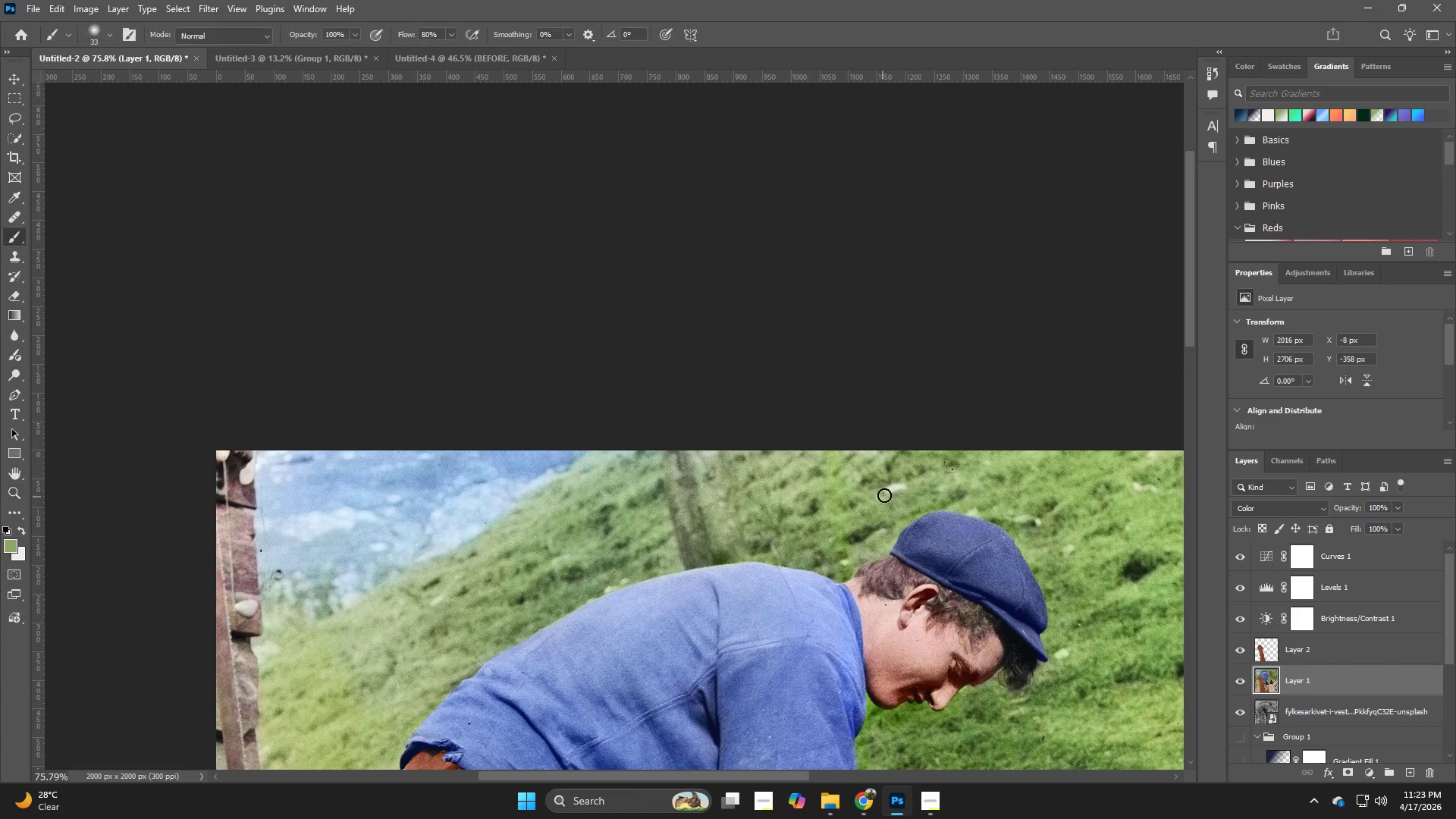 
hold_key(key=Z, duration=0.44)
 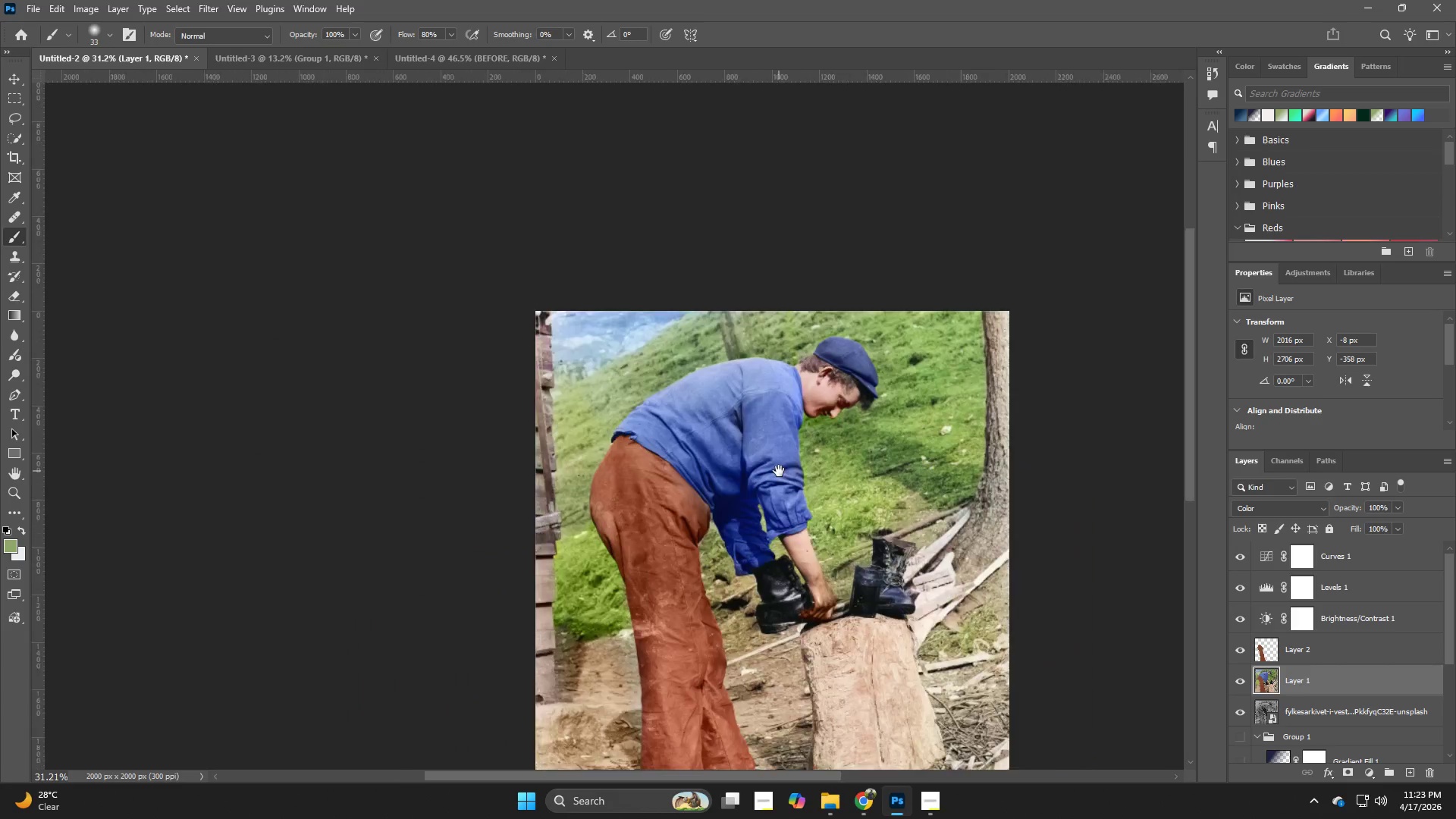 
left_click_drag(start_coordinate=[886, 492], to_coordinate=[827, 514])
 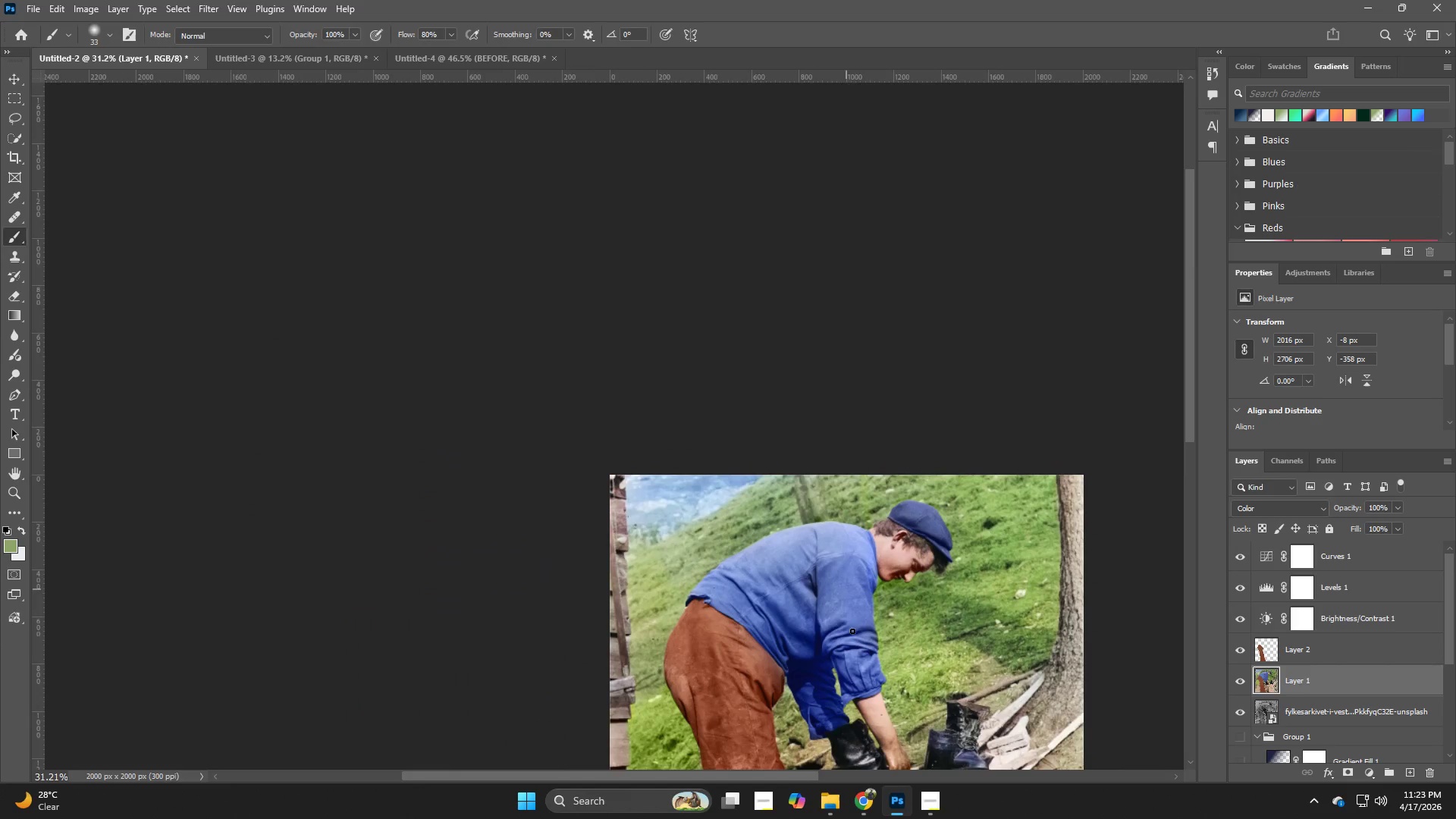 
hold_key(key=Space, duration=0.59)
 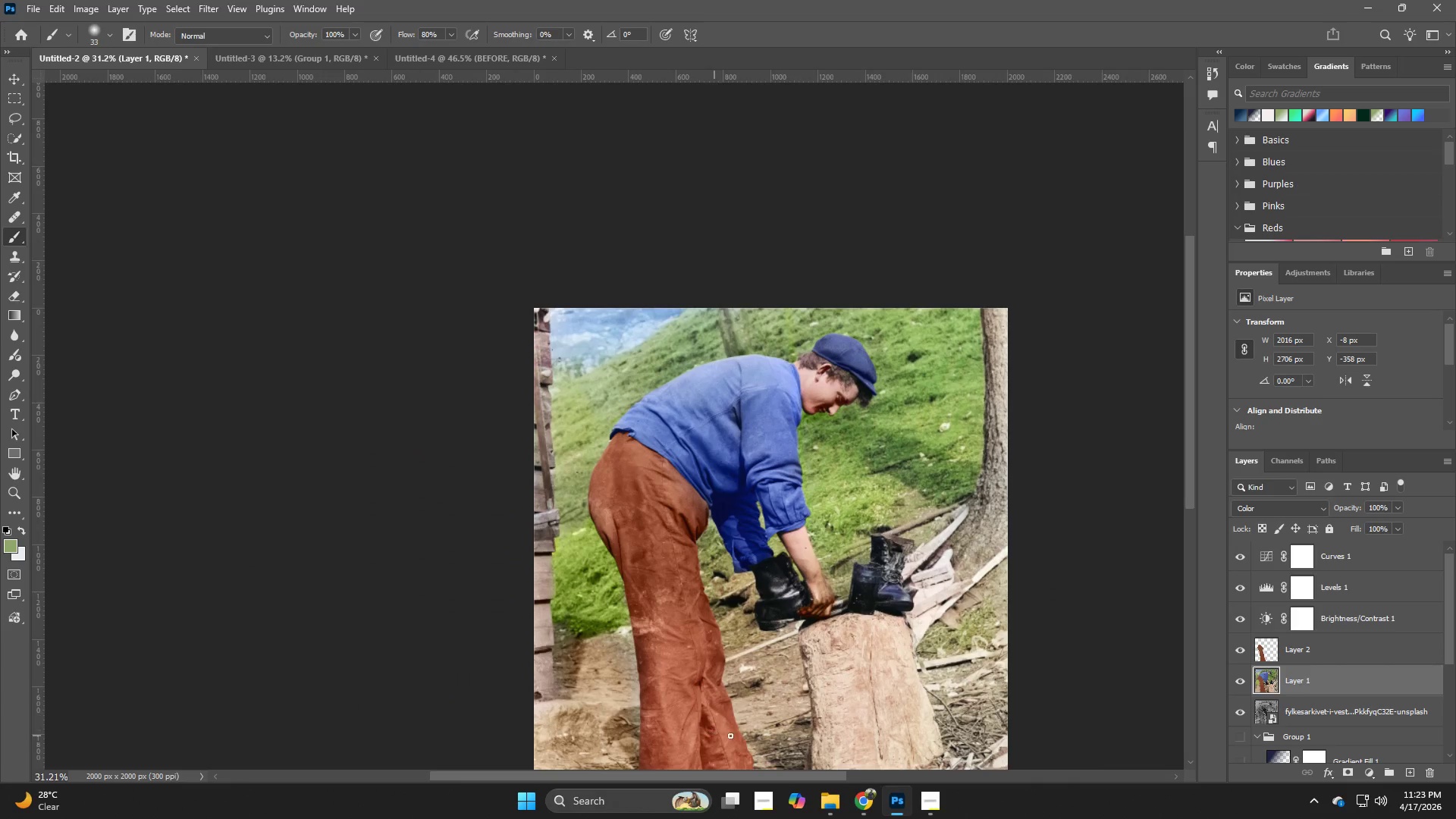 
left_click_drag(start_coordinate=[855, 638], to_coordinate=[779, 471])
 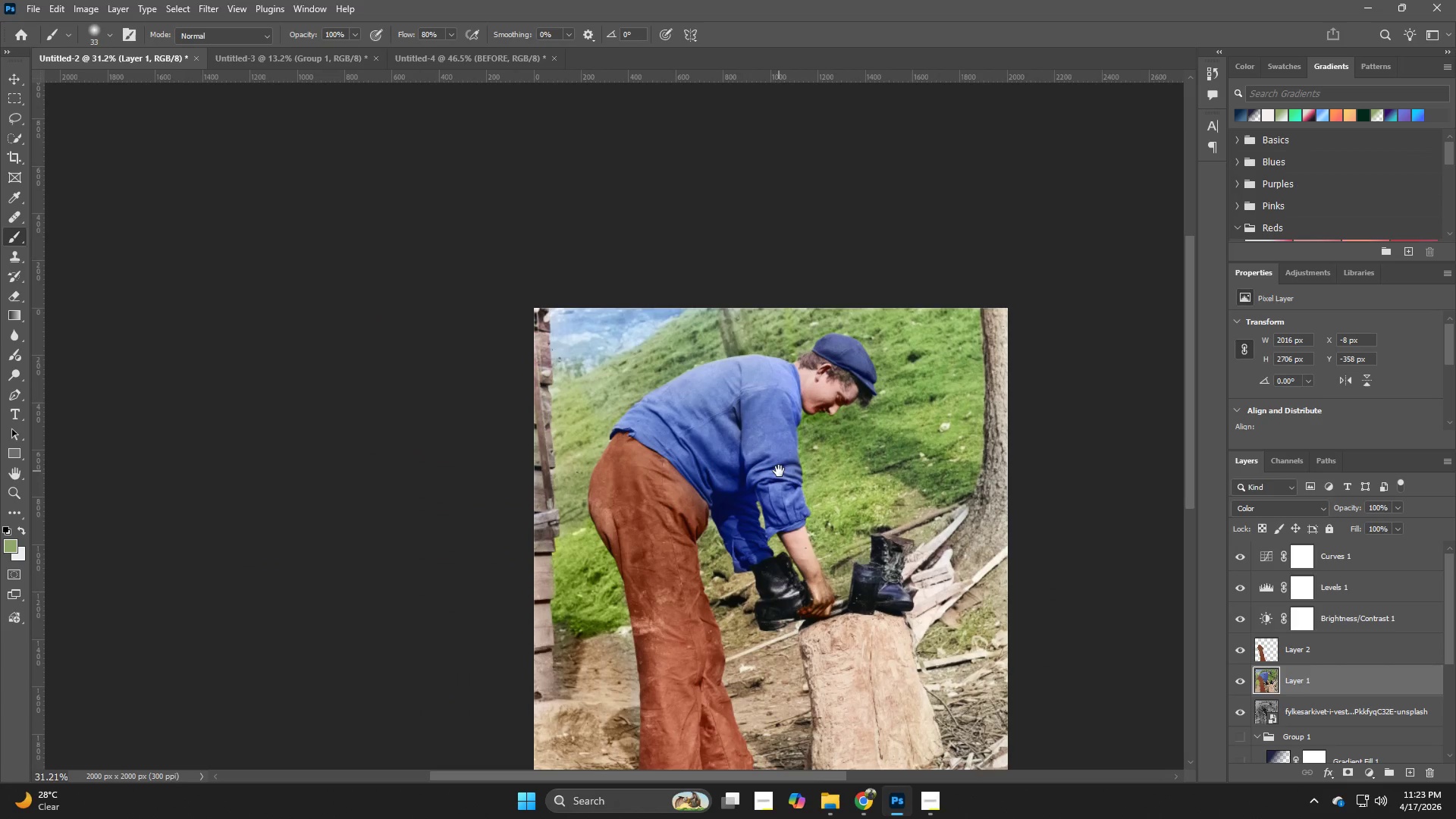 
hold_key(key=Z, duration=1.5)
 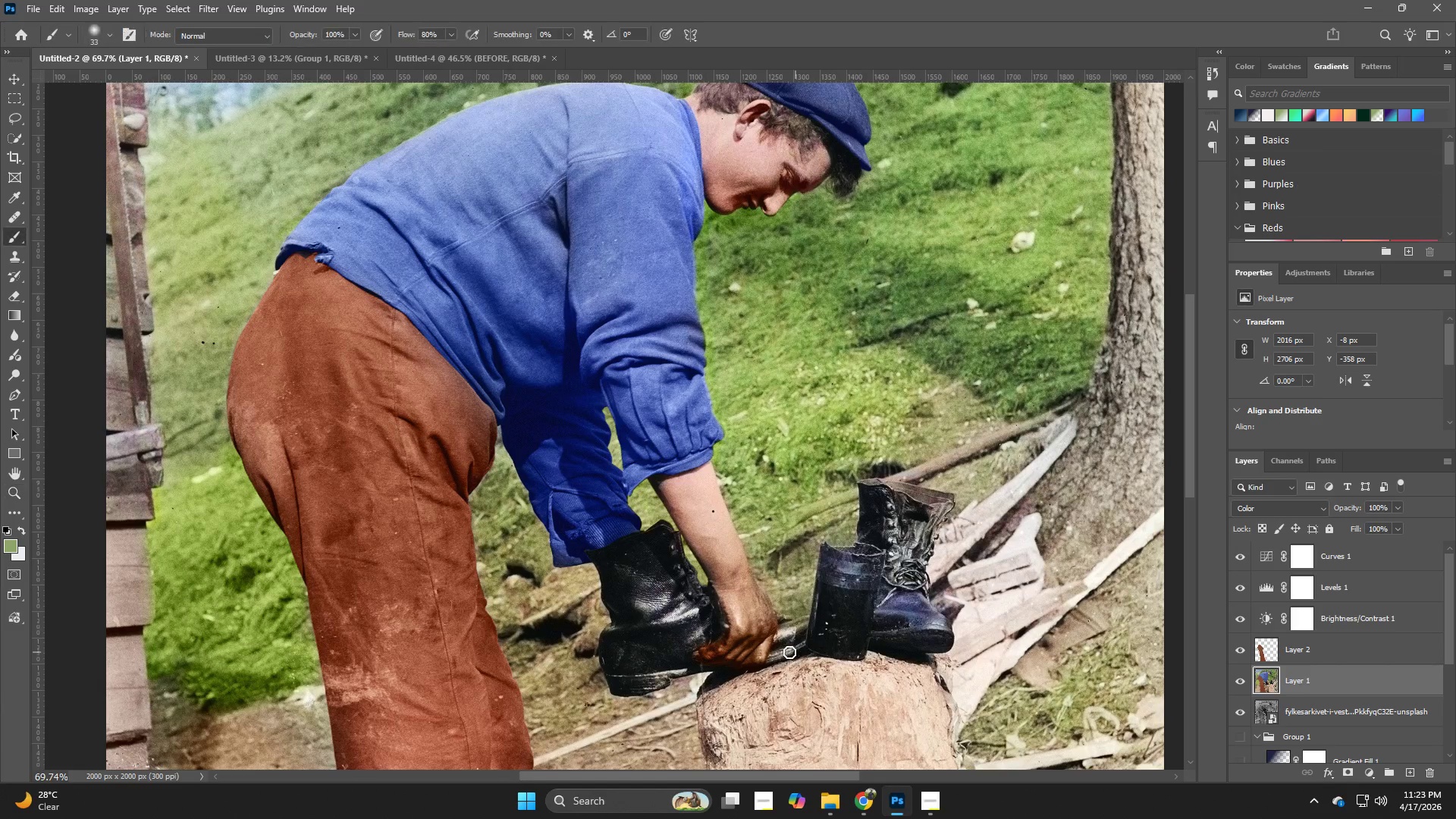 
left_click_drag(start_coordinate=[881, 577], to_coordinate=[936, 613])
 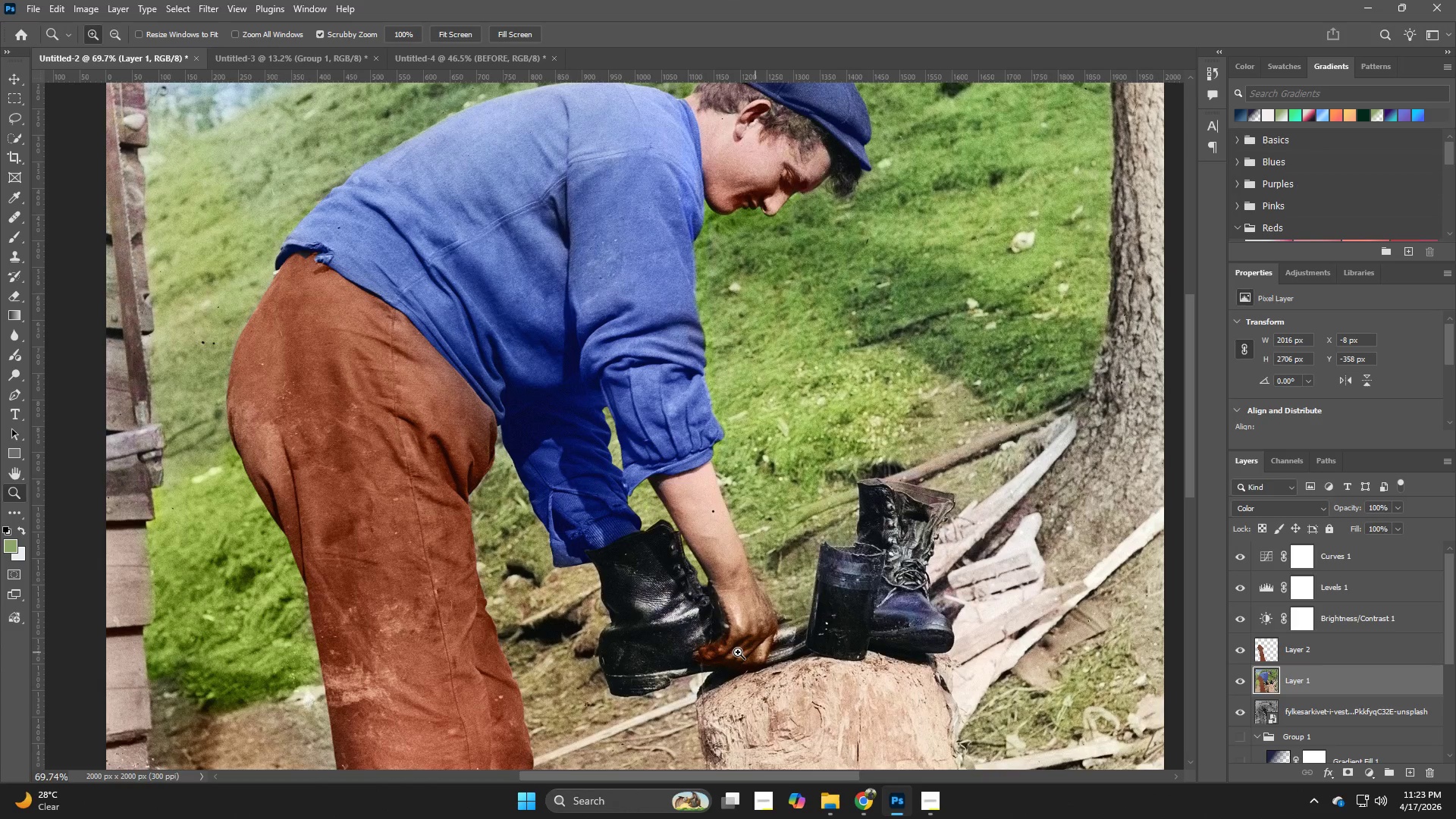 
hold_key(key=Z, duration=0.48)
 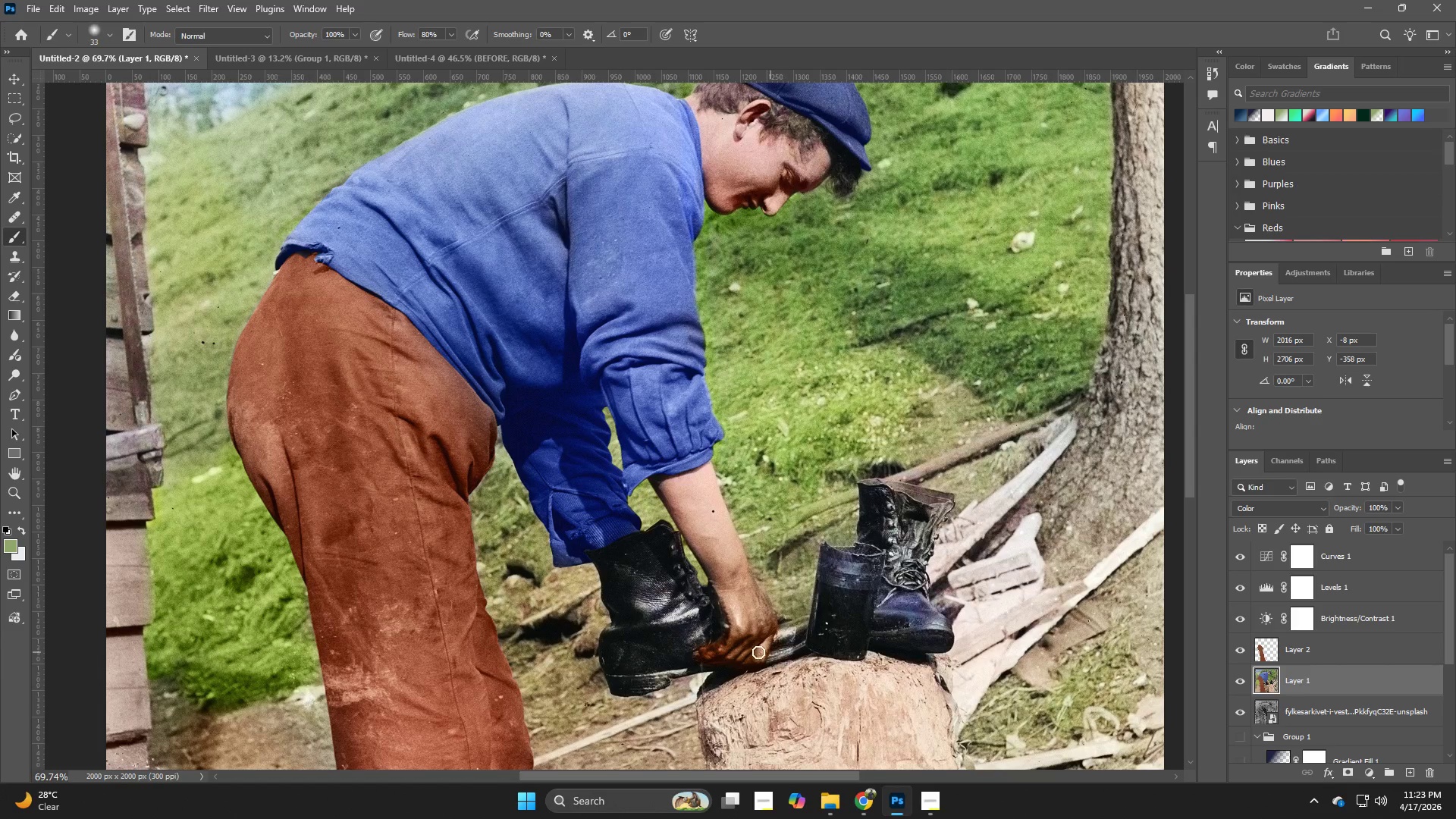 
hold_key(key=Z, duration=1.5)
 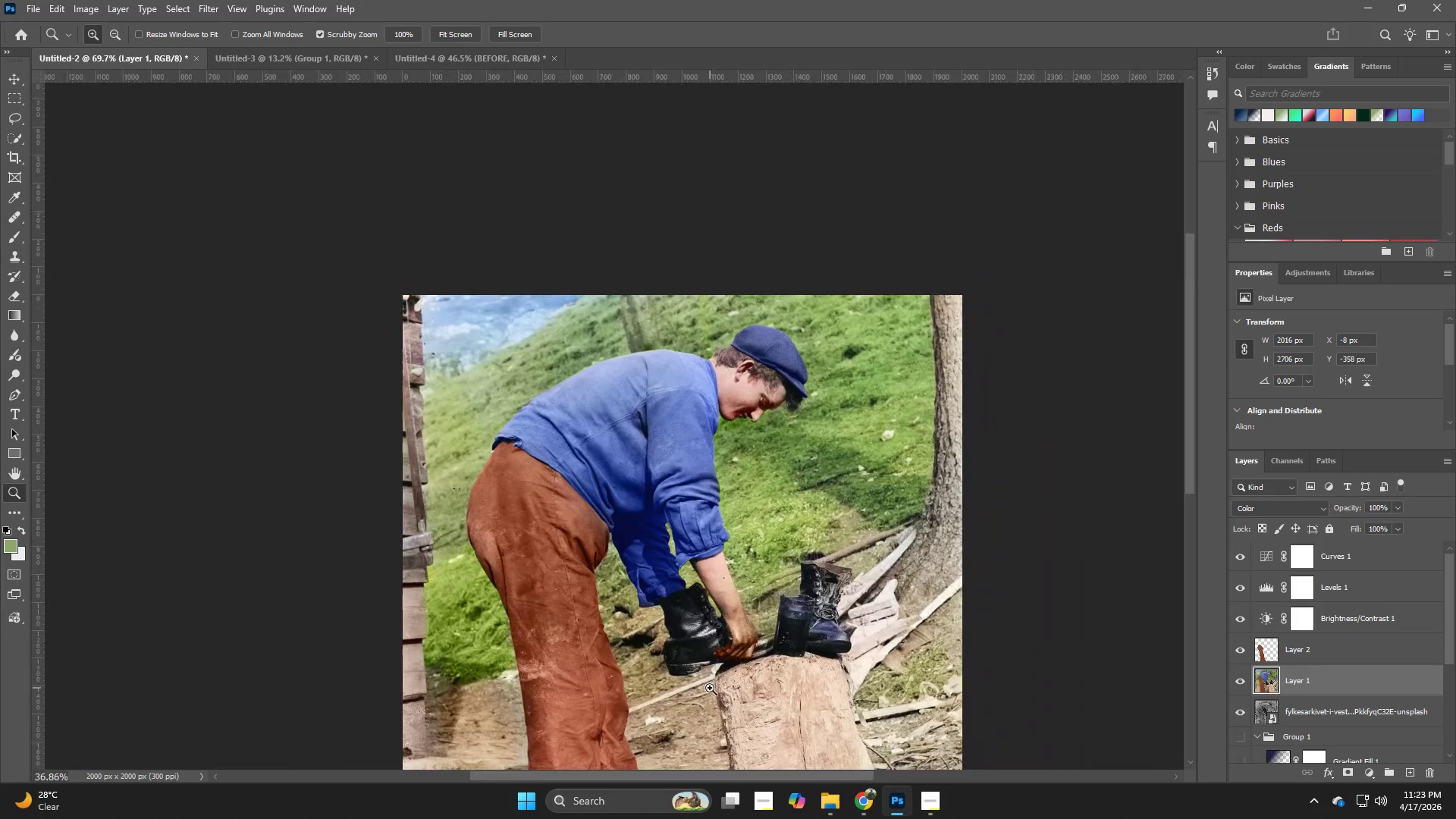 
left_click_drag(start_coordinate=[736, 652], to_coordinate=[710, 688])
 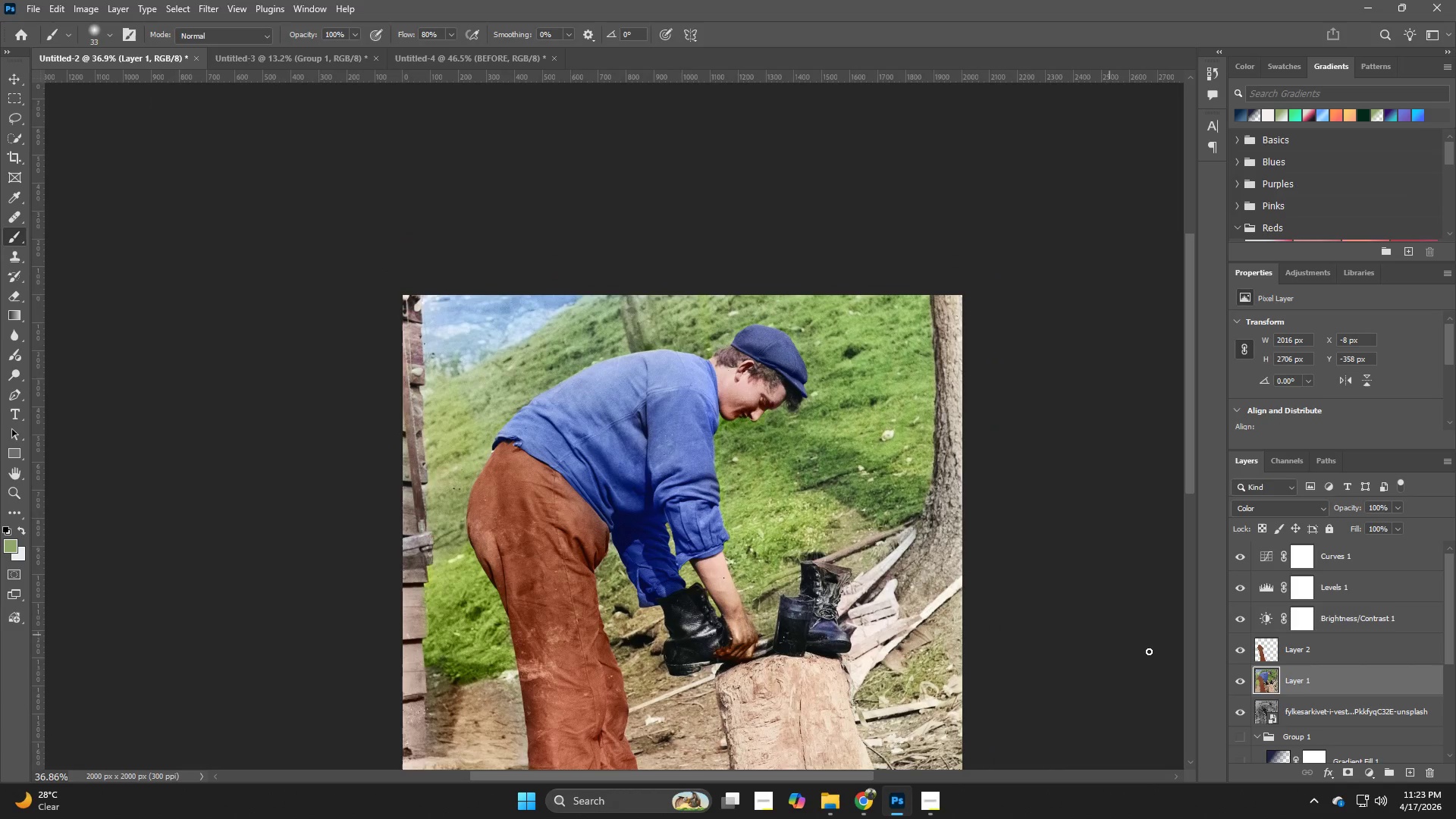 
hold_key(key=Z, duration=0.73)
 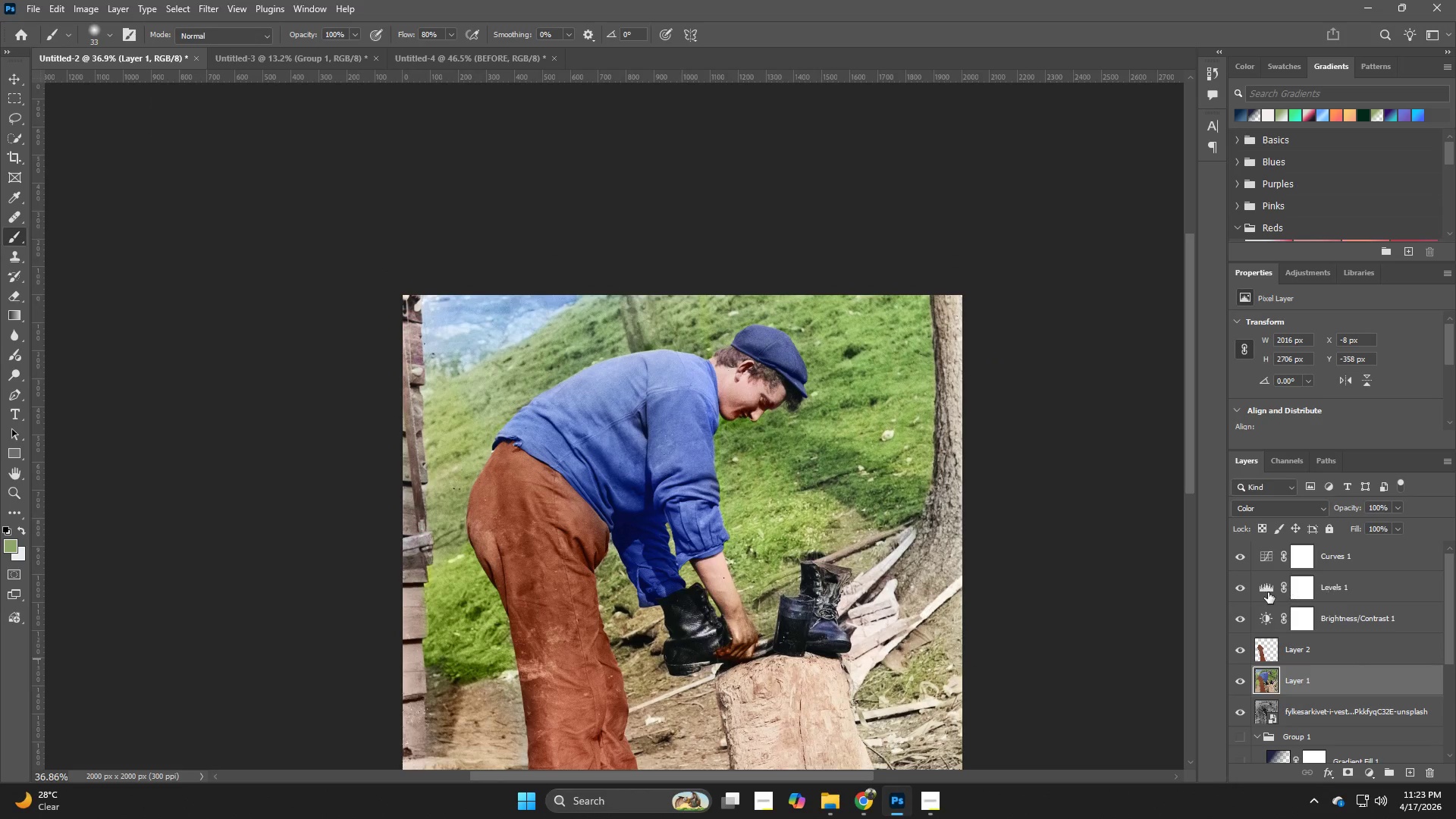 
left_click([1238, 589])
 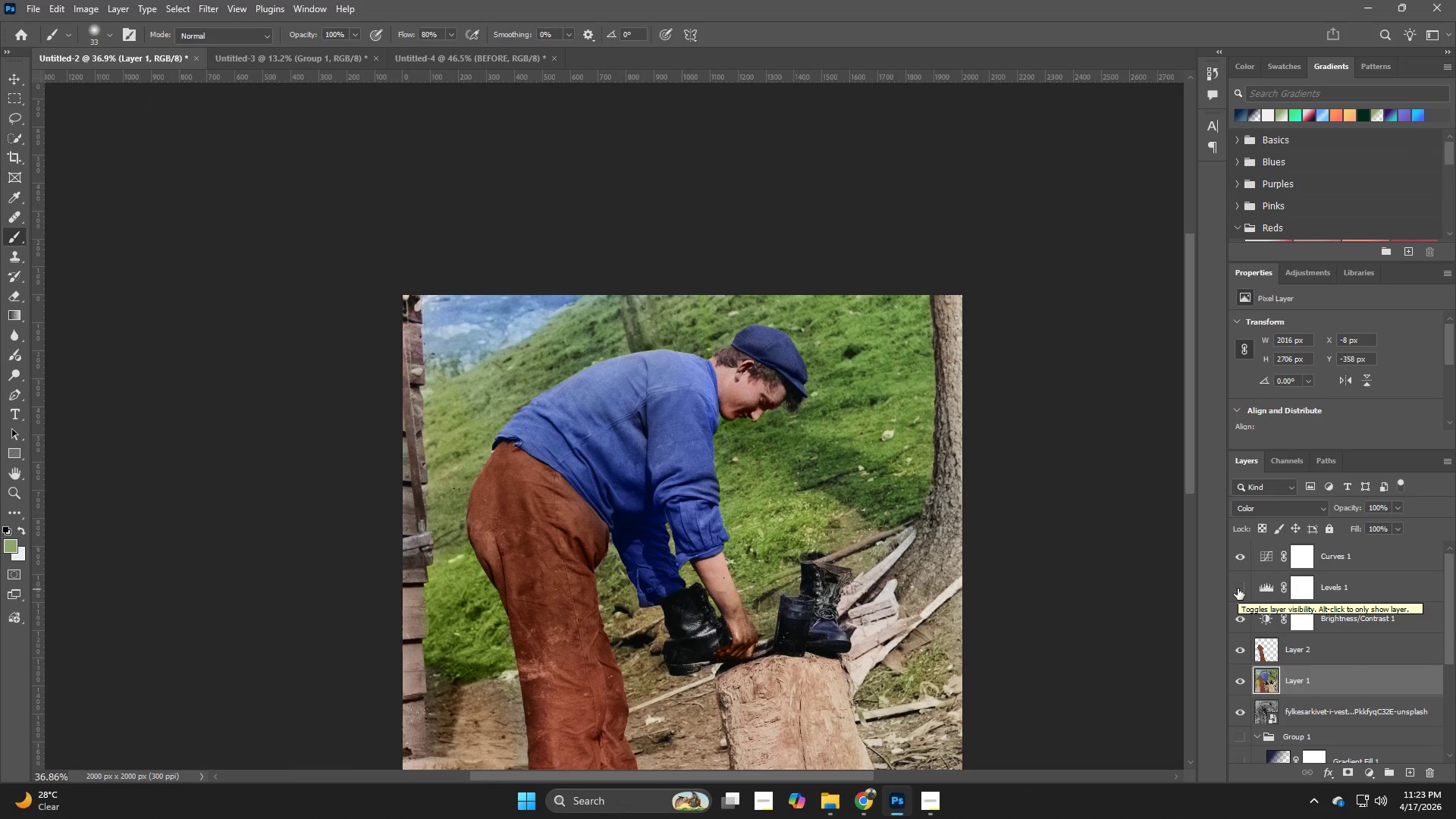 
left_click([1238, 588])
 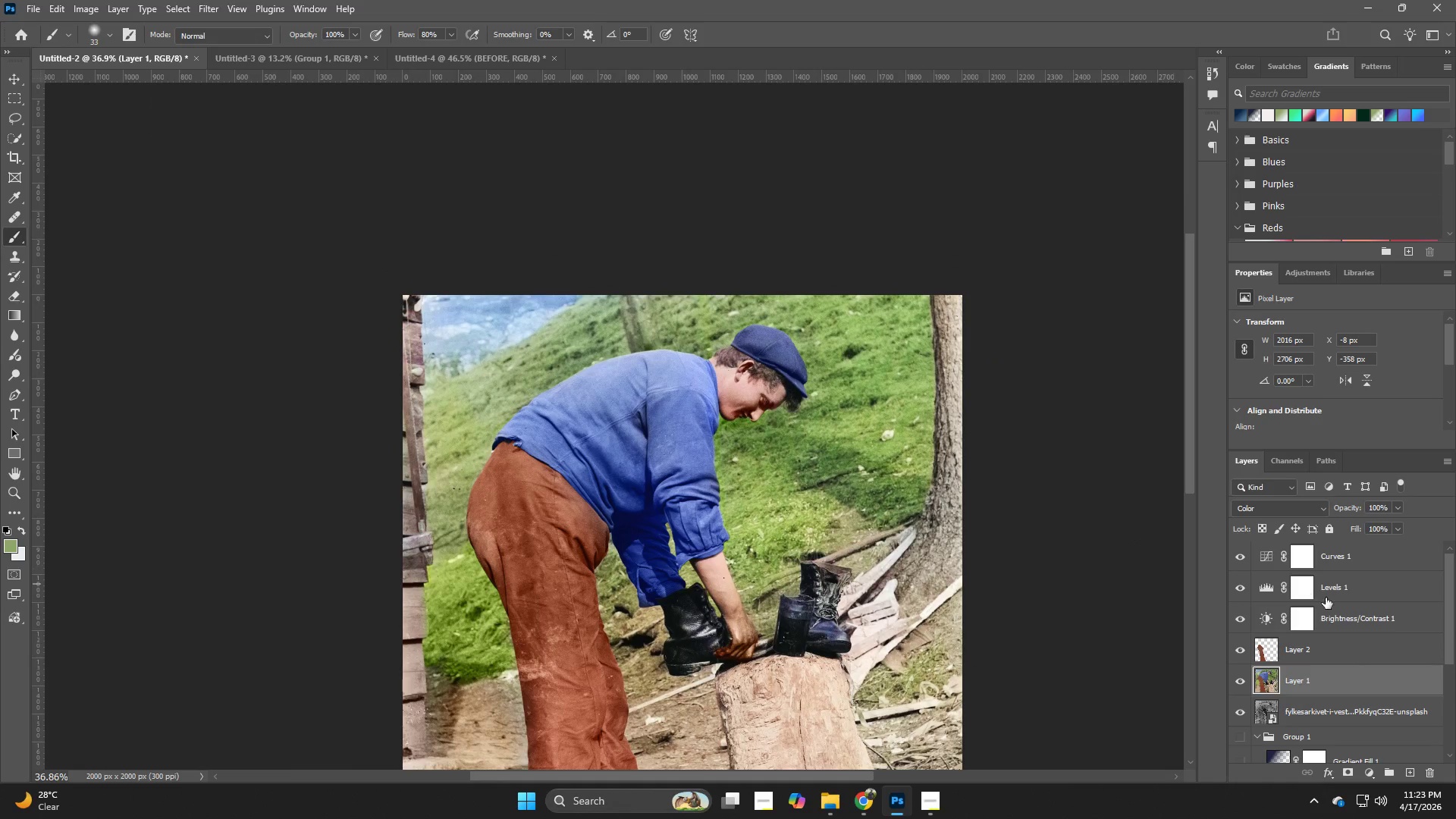 
left_click([1348, 598])
 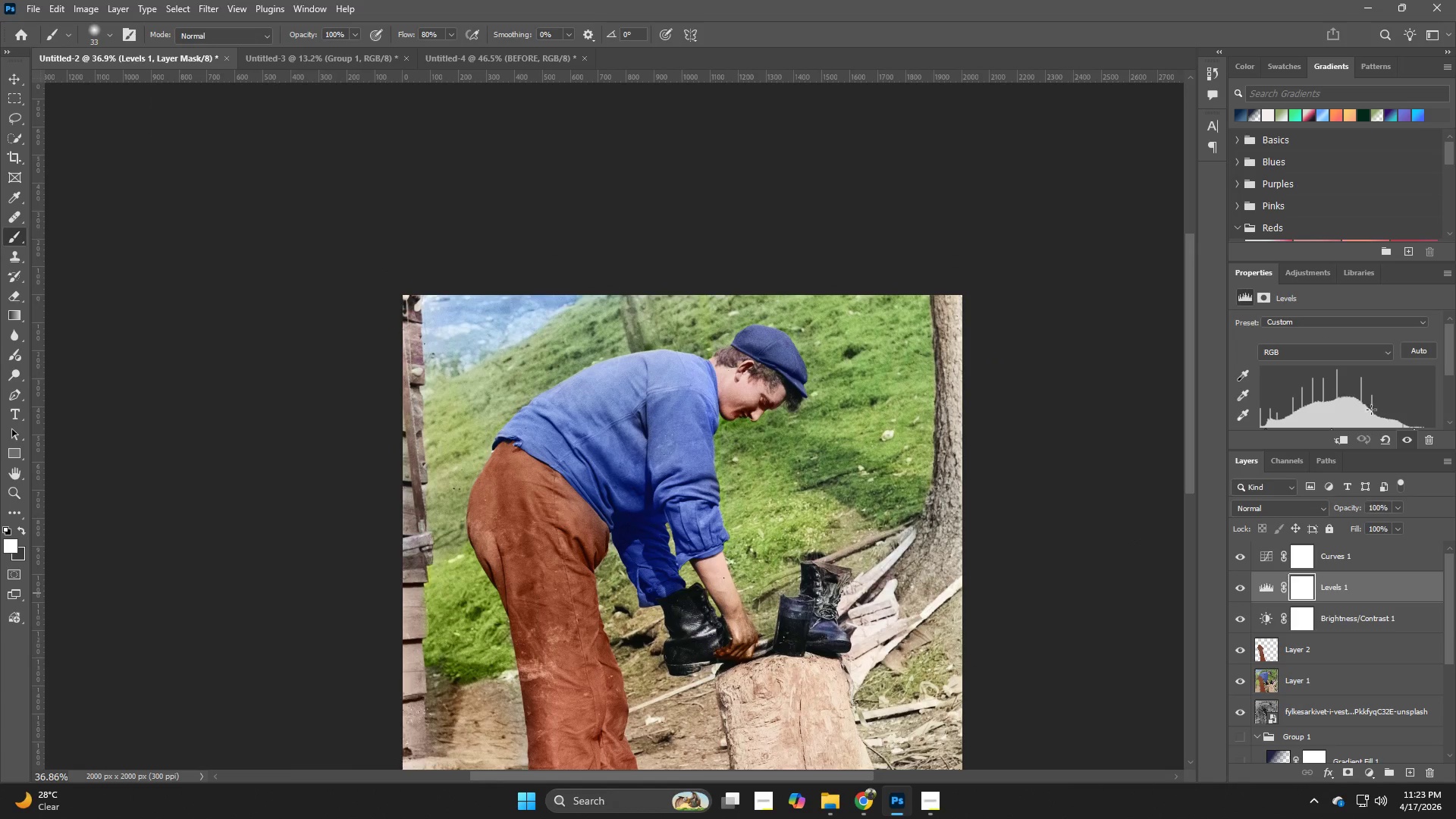 
scroll: coordinate [1358, 410], scroll_direction: down, amount: 3.0
 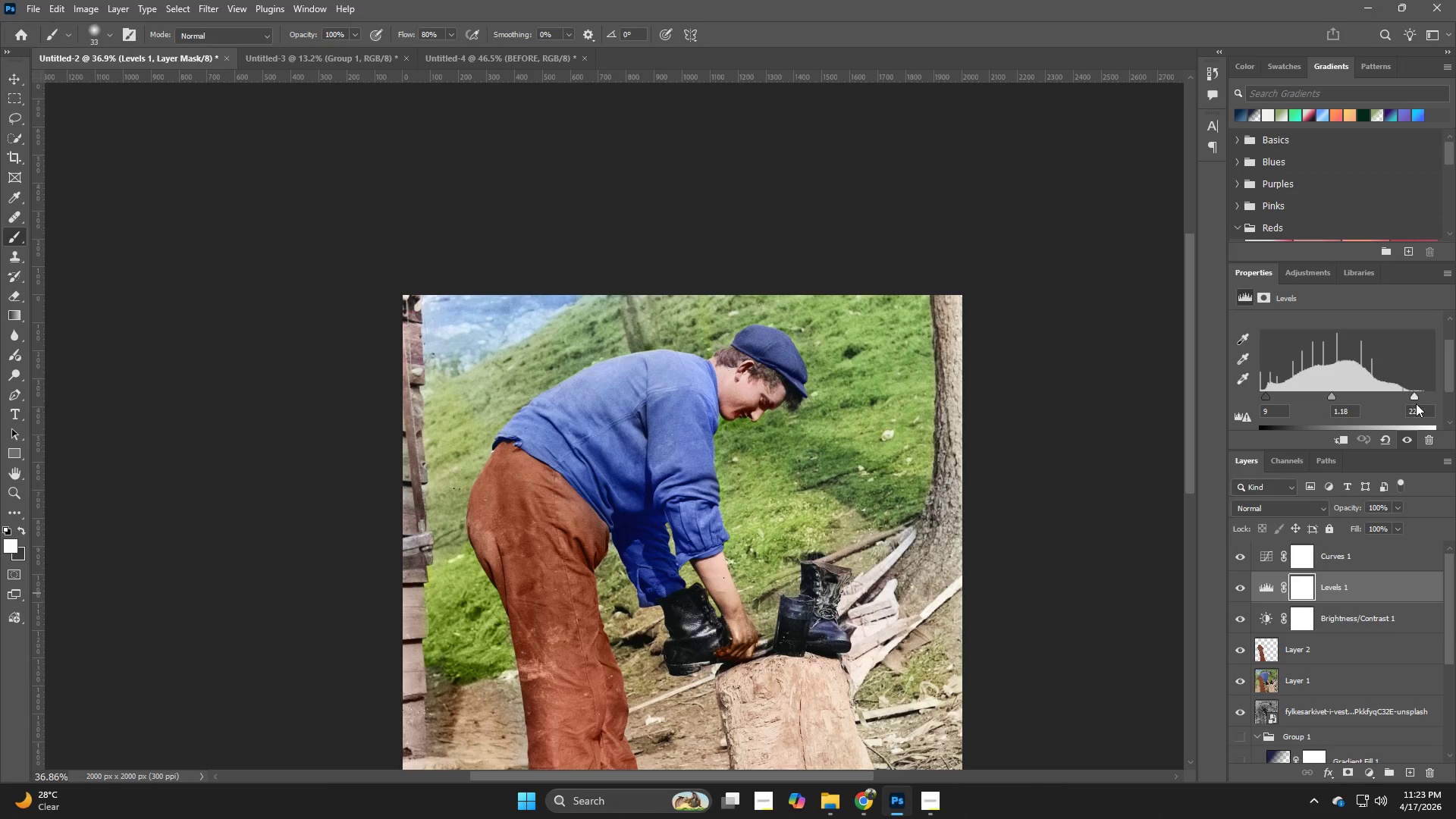 
left_click_drag(start_coordinate=[1420, 394], to_coordinate=[1446, 391])
 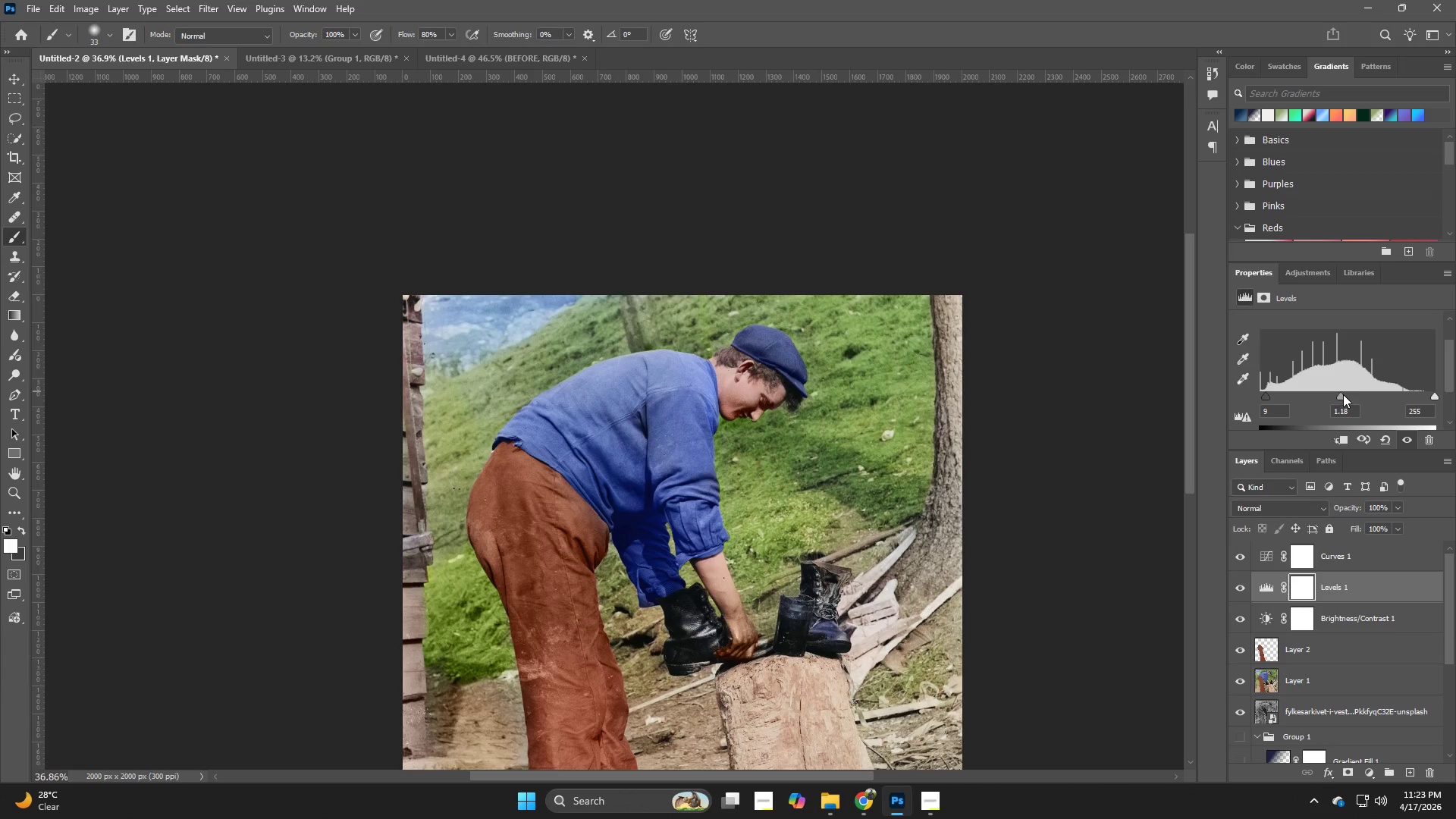 
left_click_drag(start_coordinate=[1343, 394], to_coordinate=[1348, 398])
 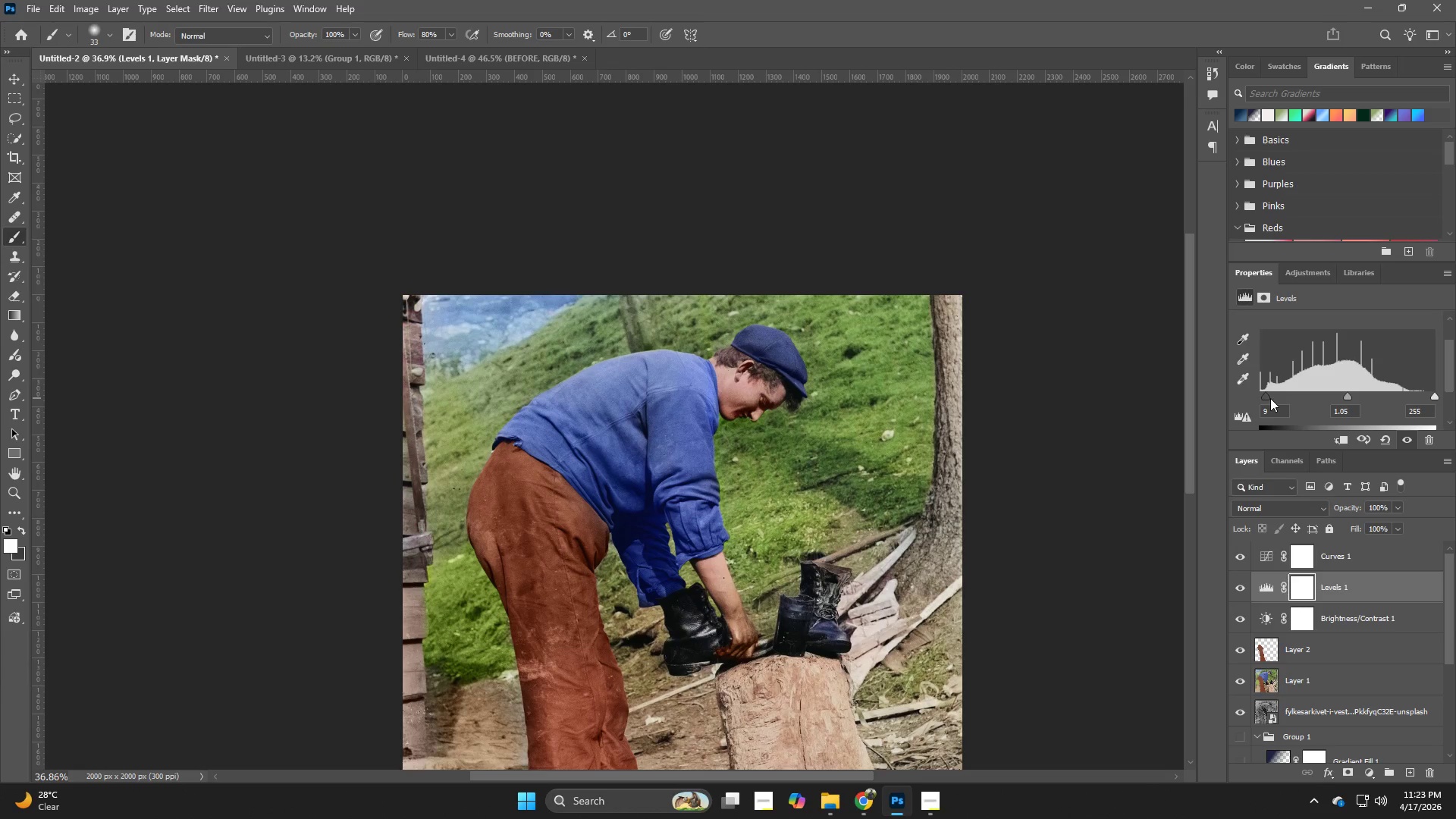 
left_click_drag(start_coordinate=[1269, 397], to_coordinate=[1254, 406])
 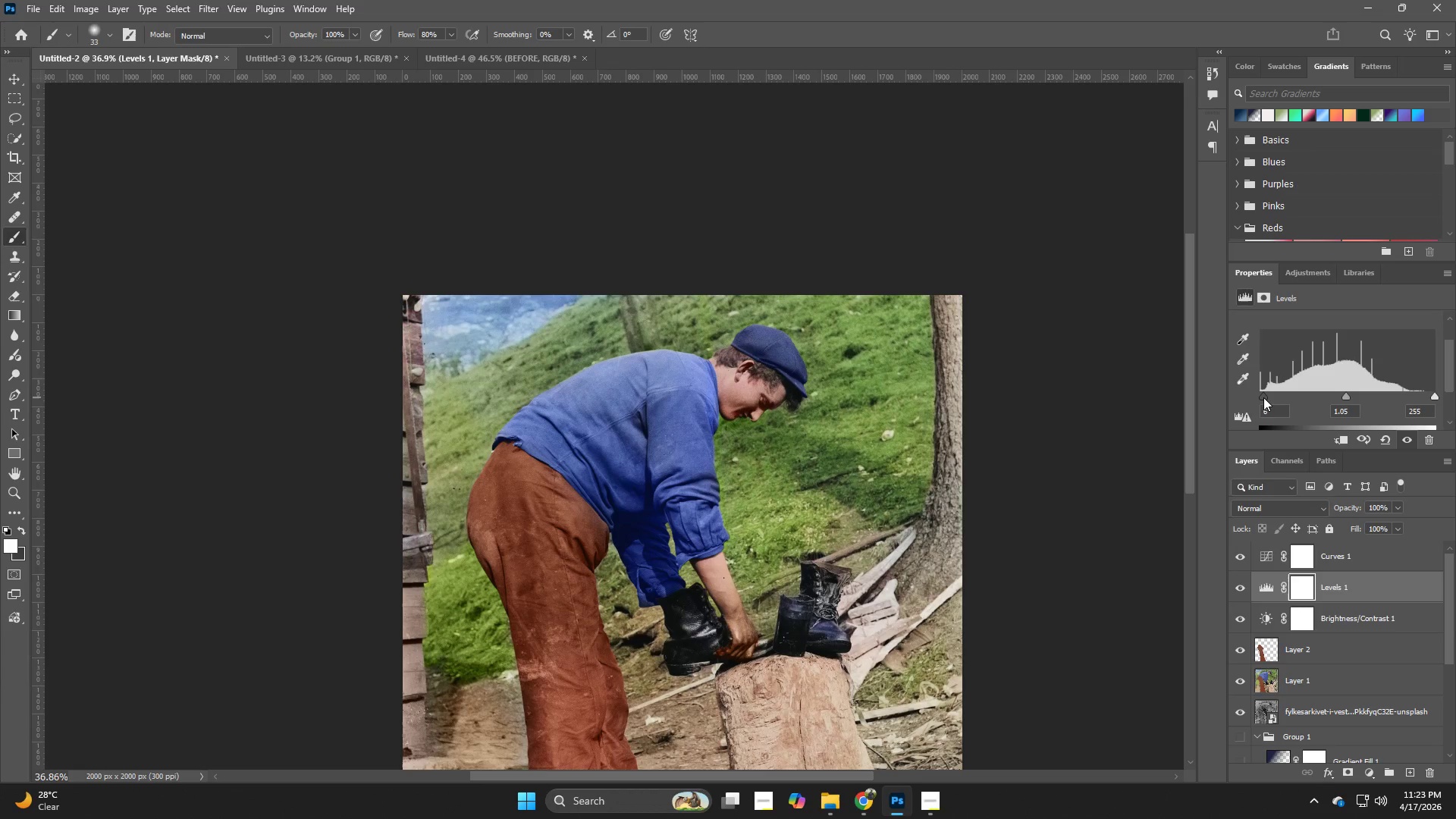 
left_click([1263, 397])
 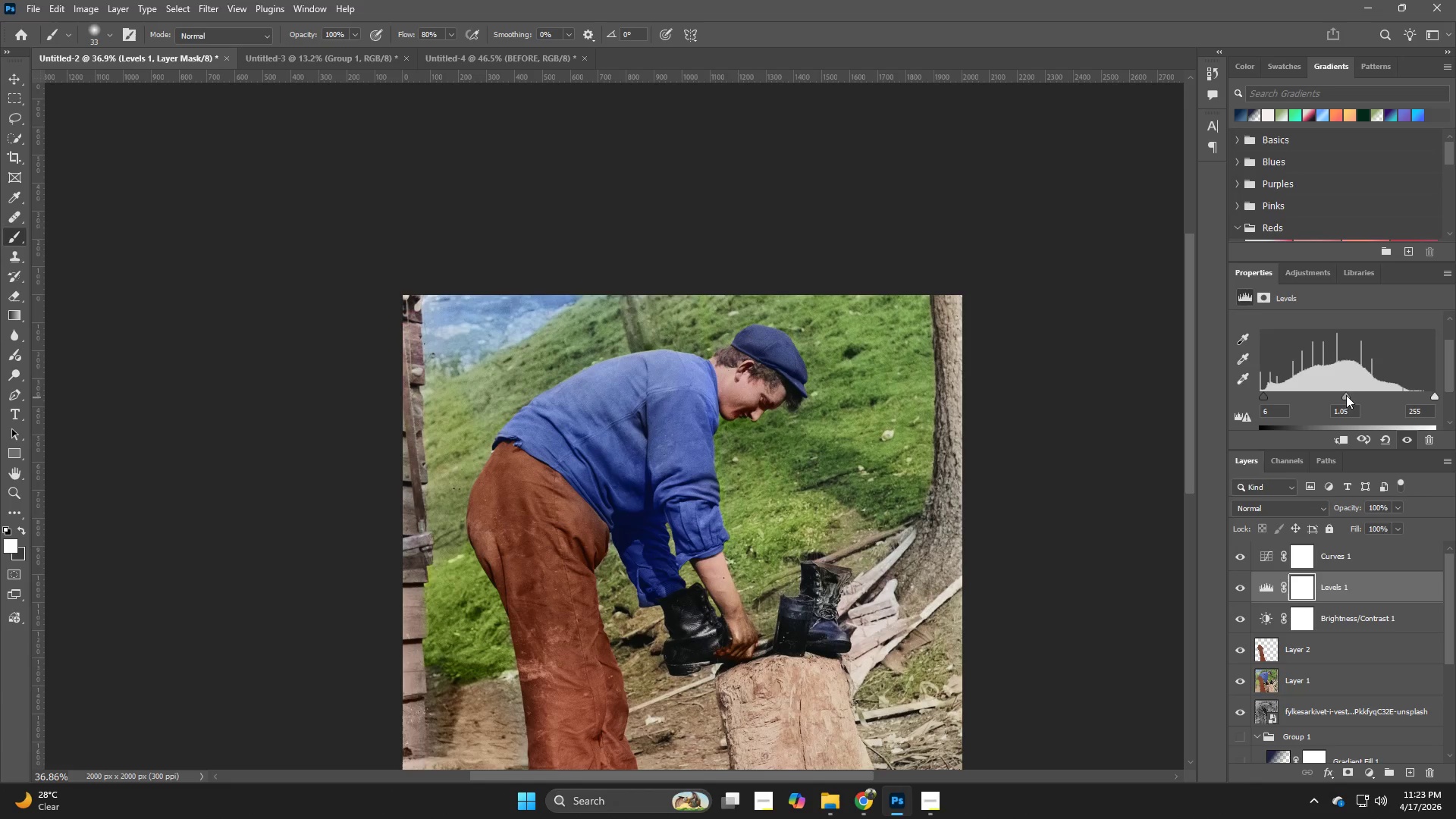 
left_click_drag(start_coordinate=[1345, 397], to_coordinate=[1334, 399])
 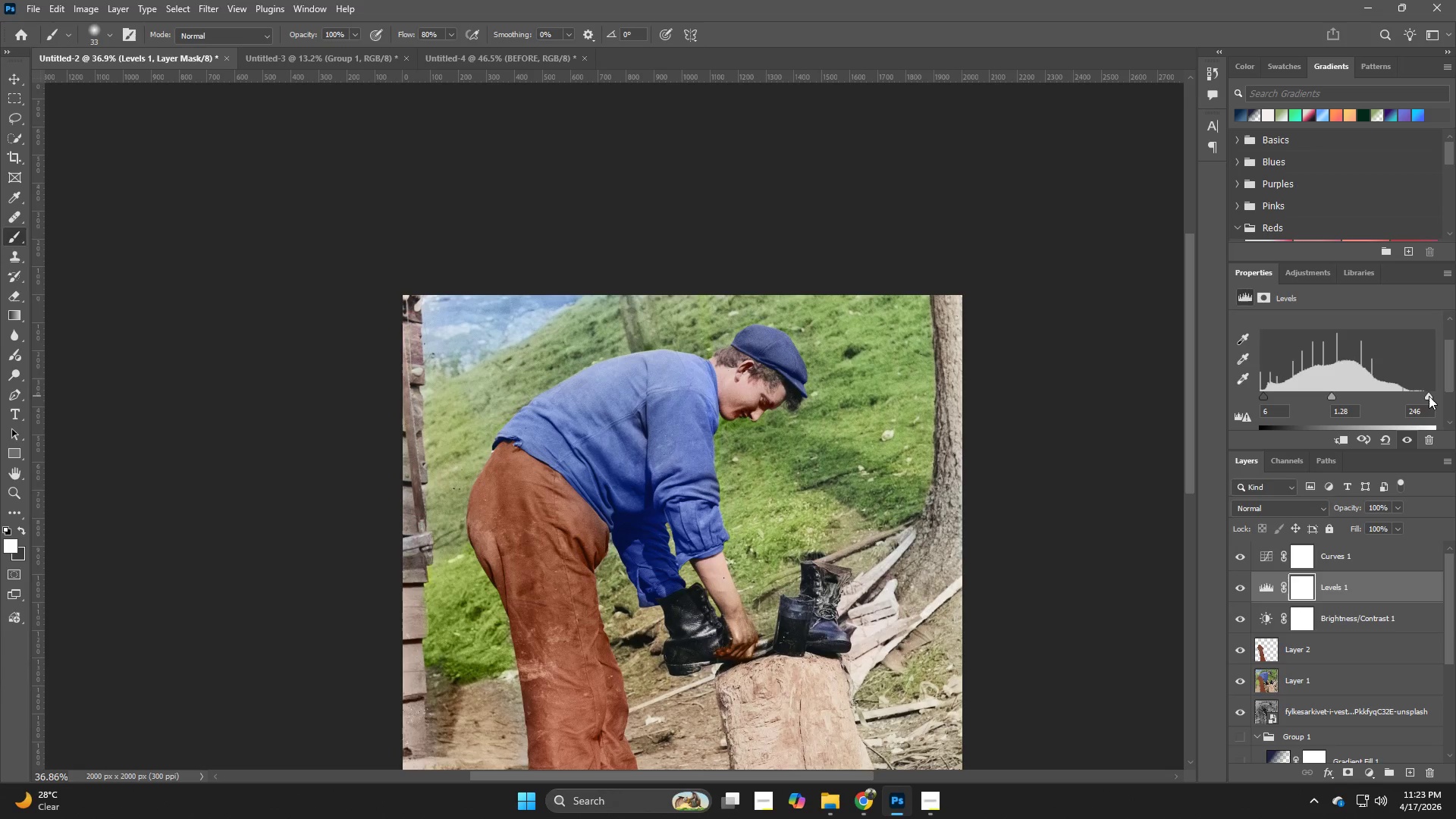 
left_click_drag(start_coordinate=[1333, 393], to_coordinate=[1337, 396])
 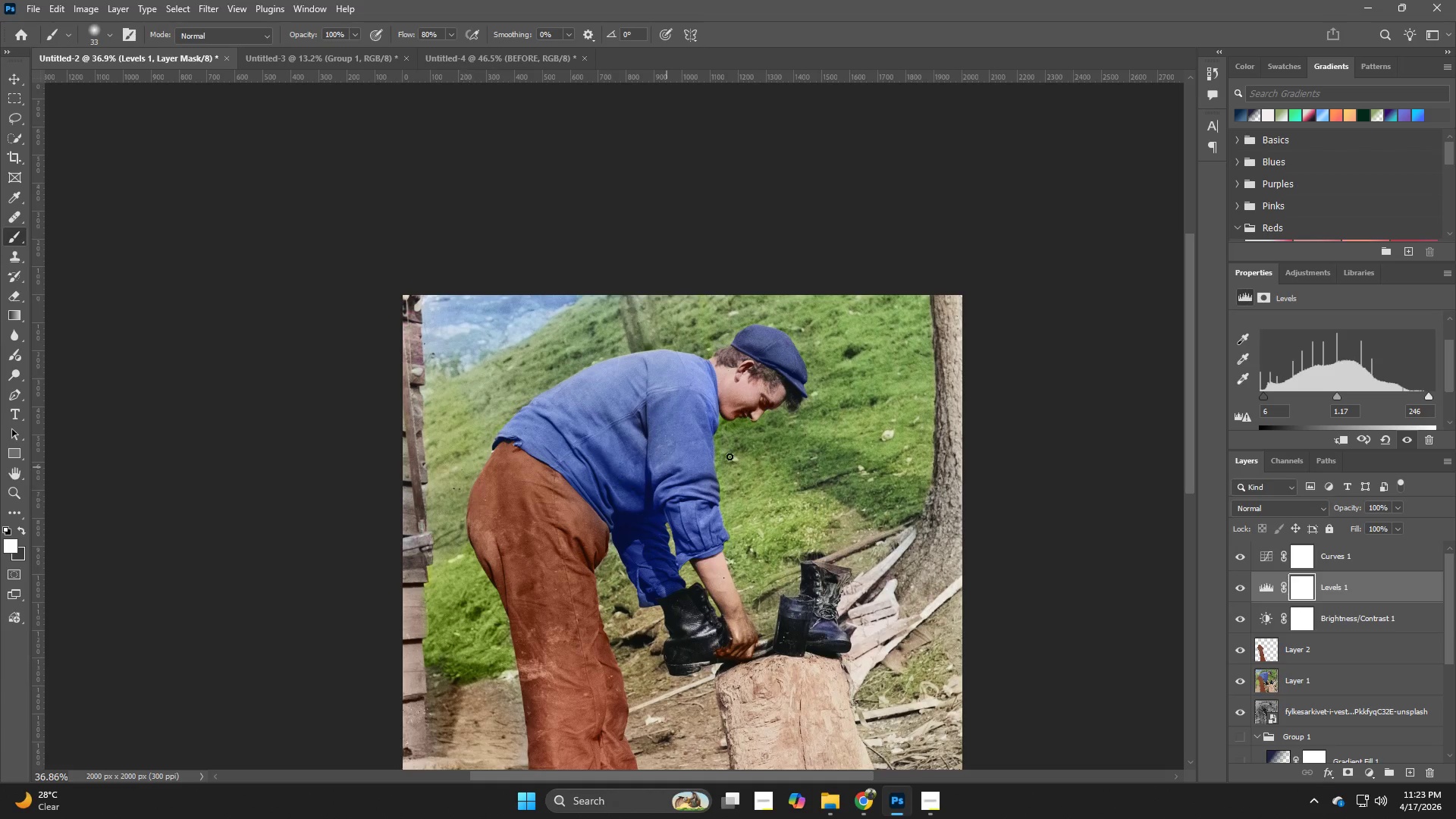 
hold_key(key=Z, duration=0.67)
 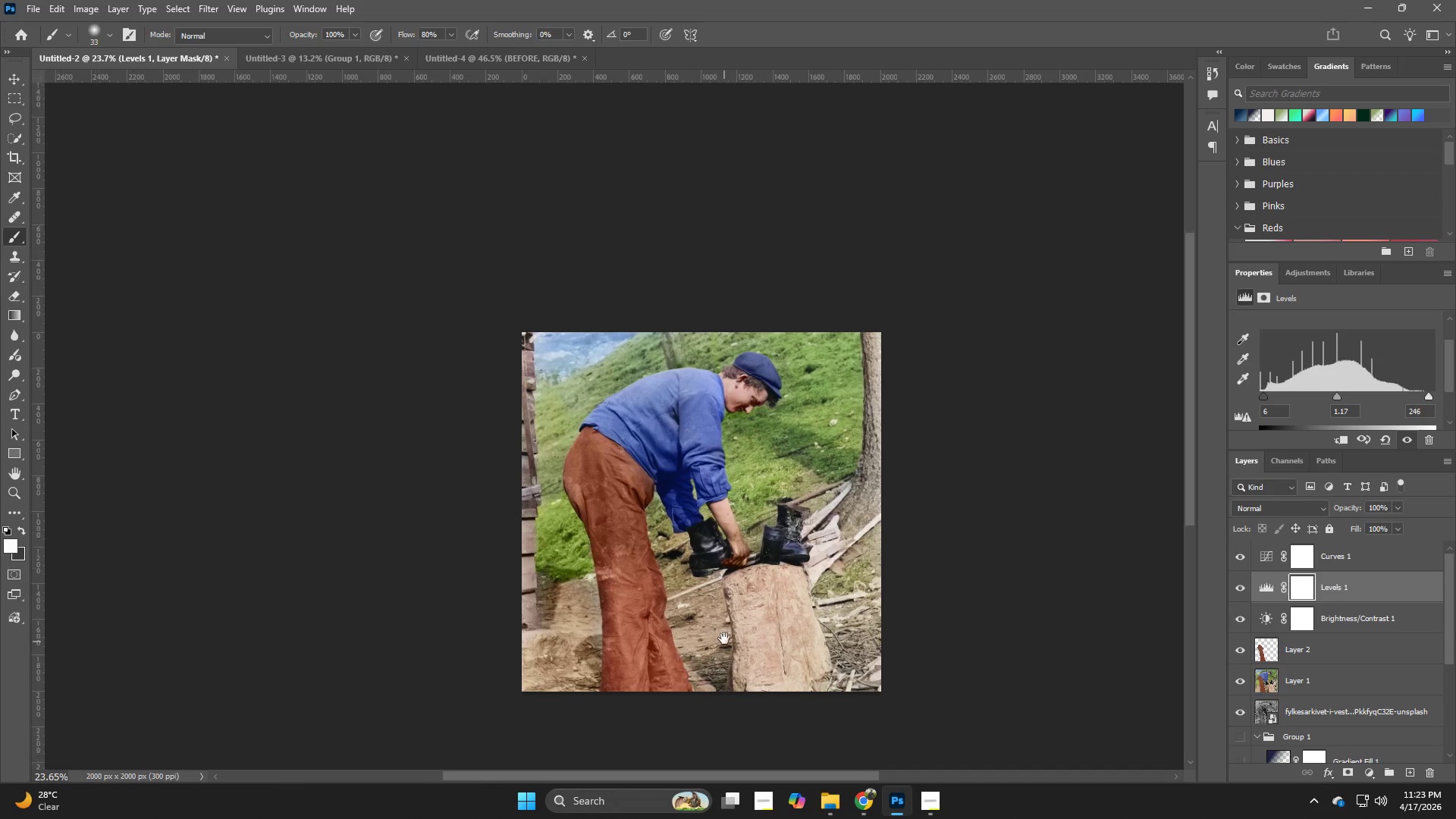 
left_click_drag(start_coordinate=[759, 459], to_coordinate=[726, 468])
 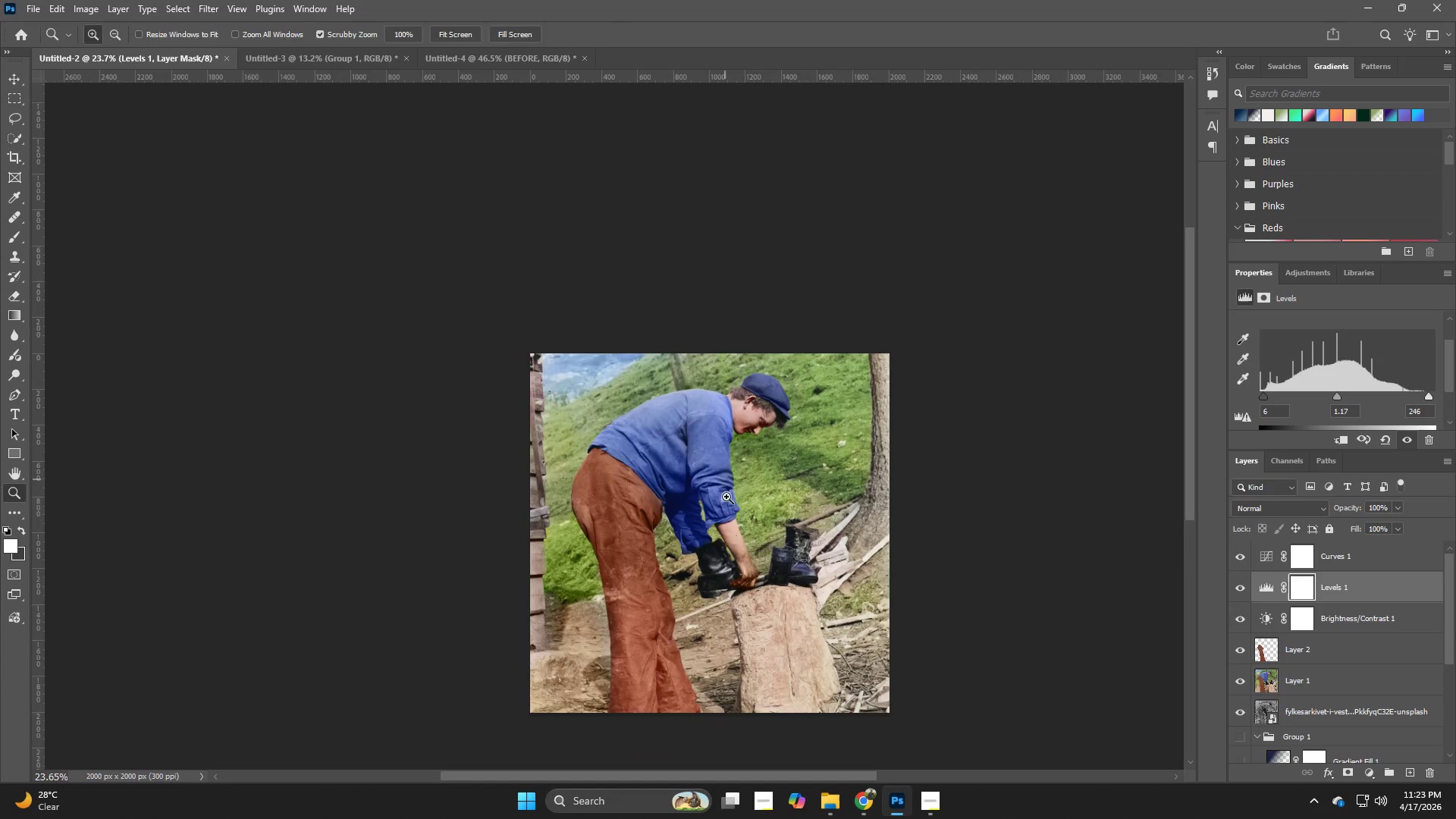 
hold_key(key=Z, duration=1.58)
 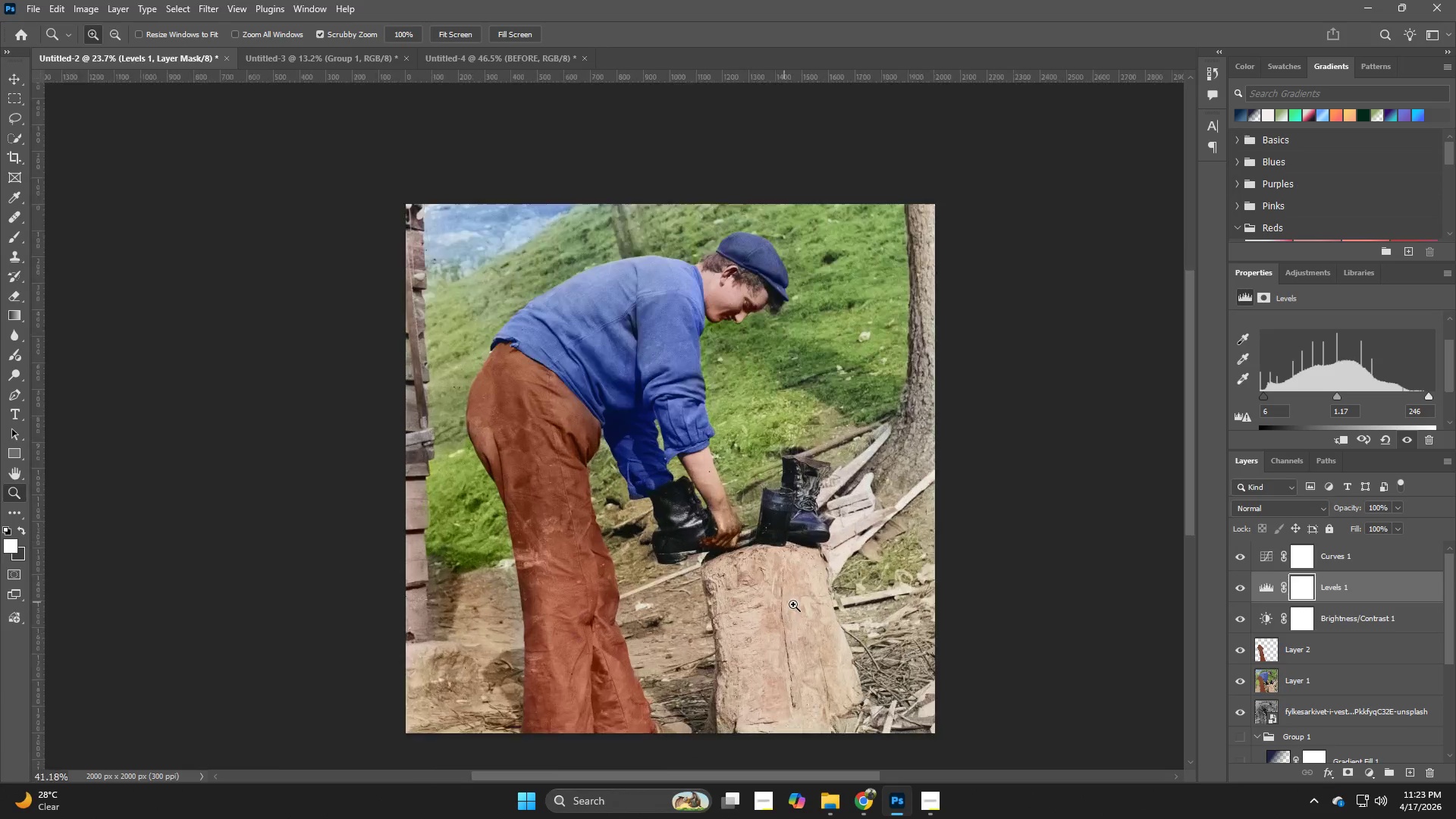 
hold_key(key=Space, duration=0.62)
 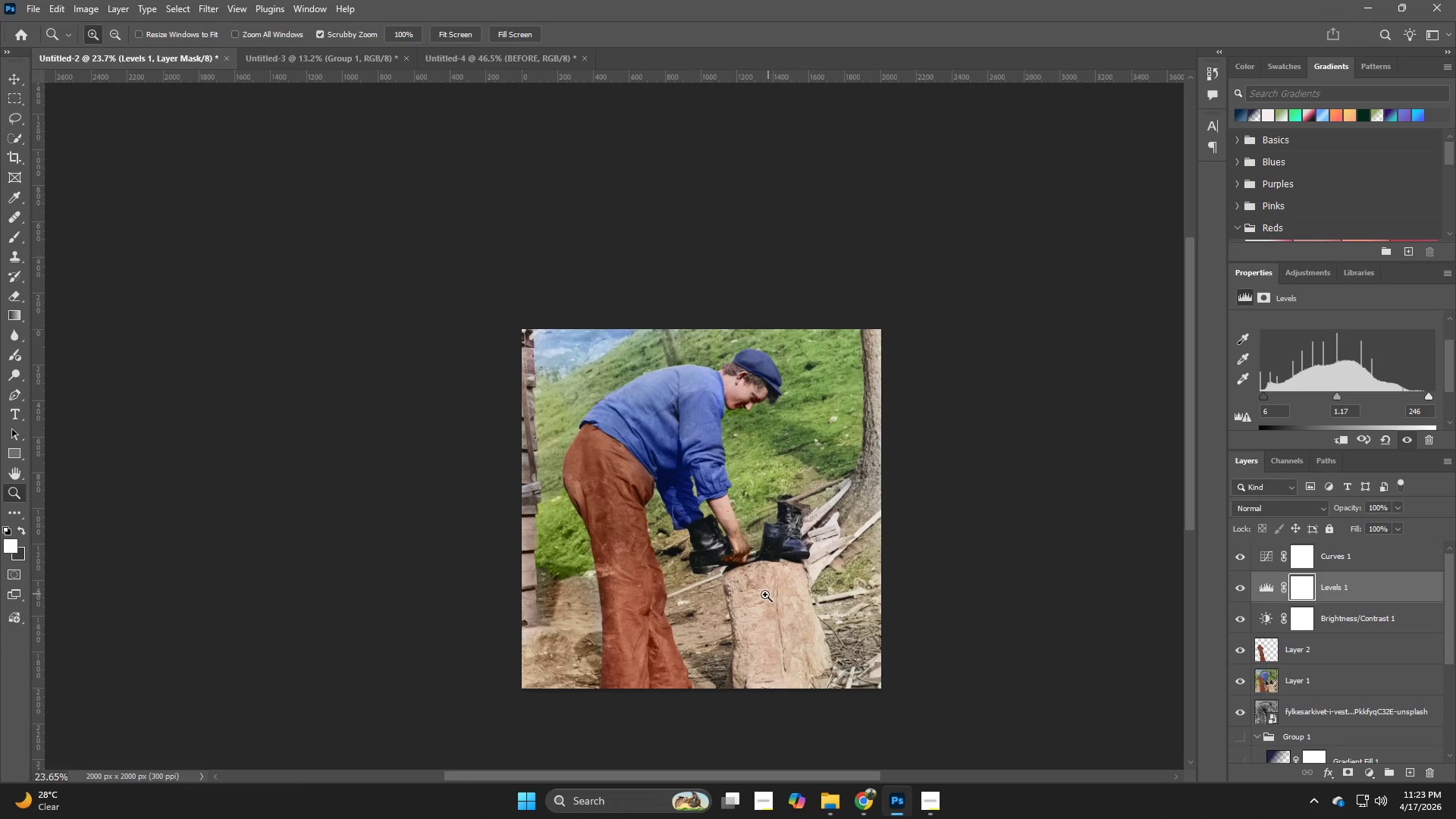 
left_click_drag(start_coordinate=[733, 663], to_coordinate=[724, 639])
 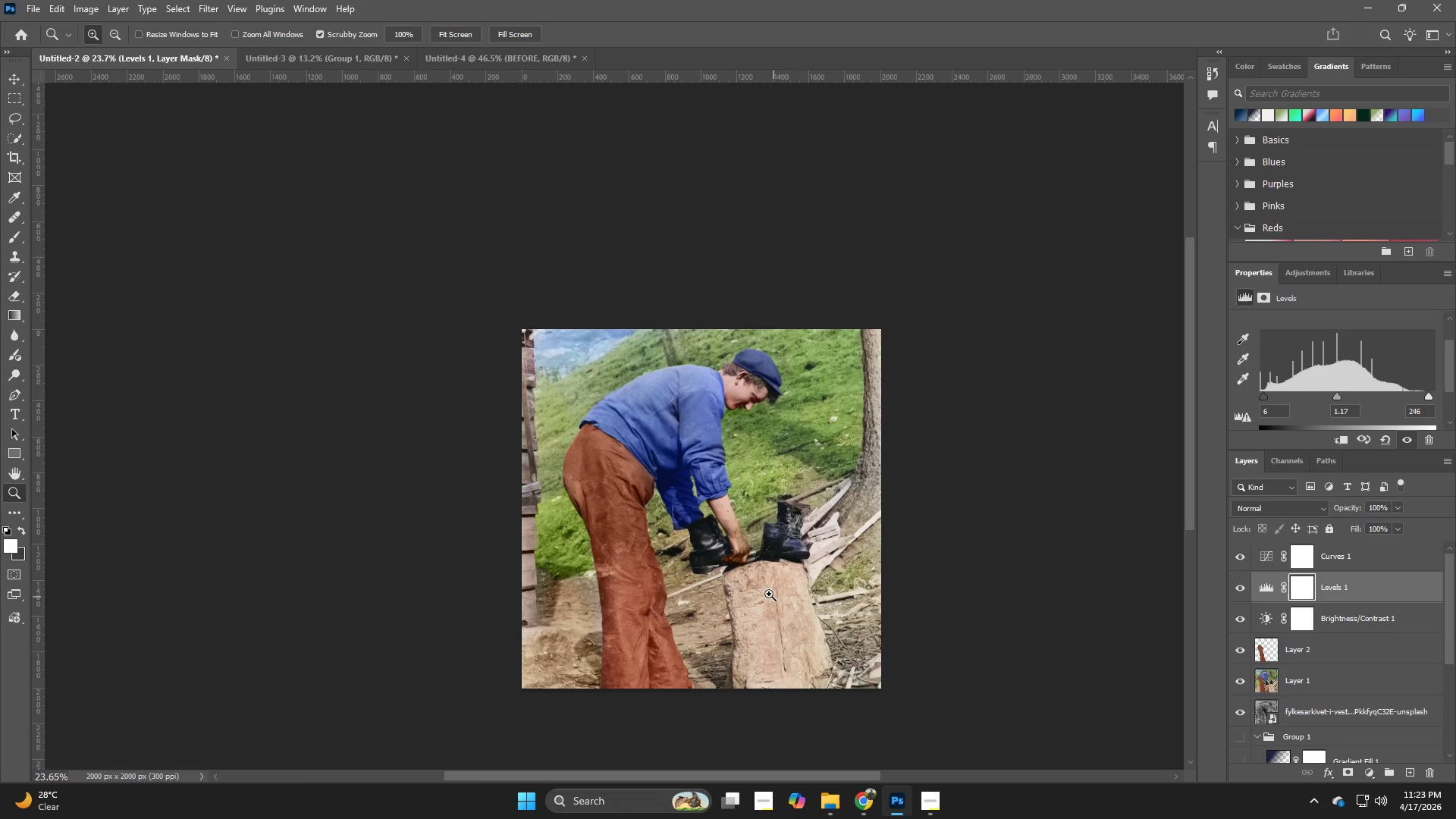 
left_click_drag(start_coordinate=[768, 594], to_coordinate=[797, 606])
 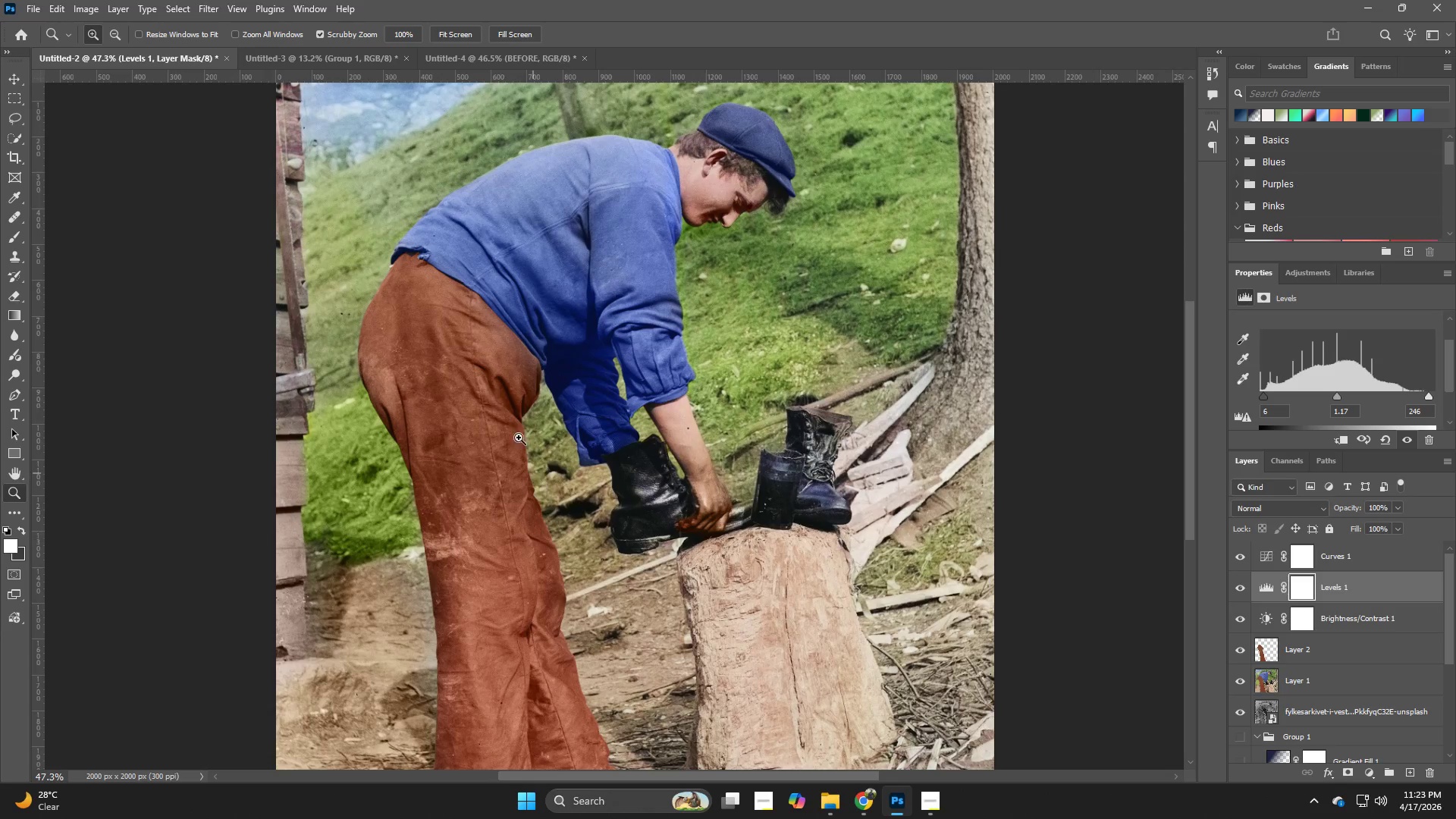 
hold_key(key=Z, duration=0.69)
 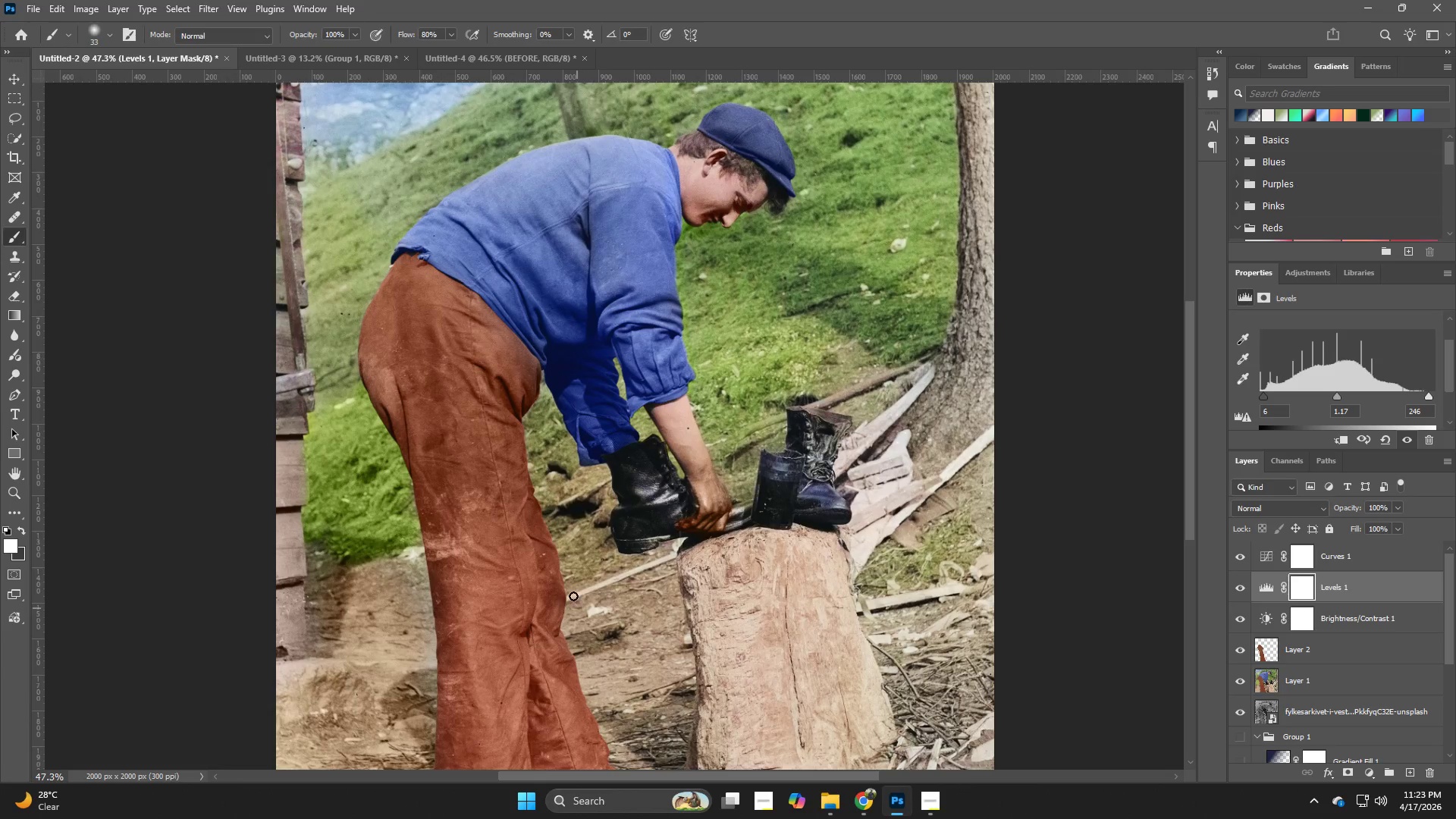 
hold_key(key=Z, duration=1.16)
 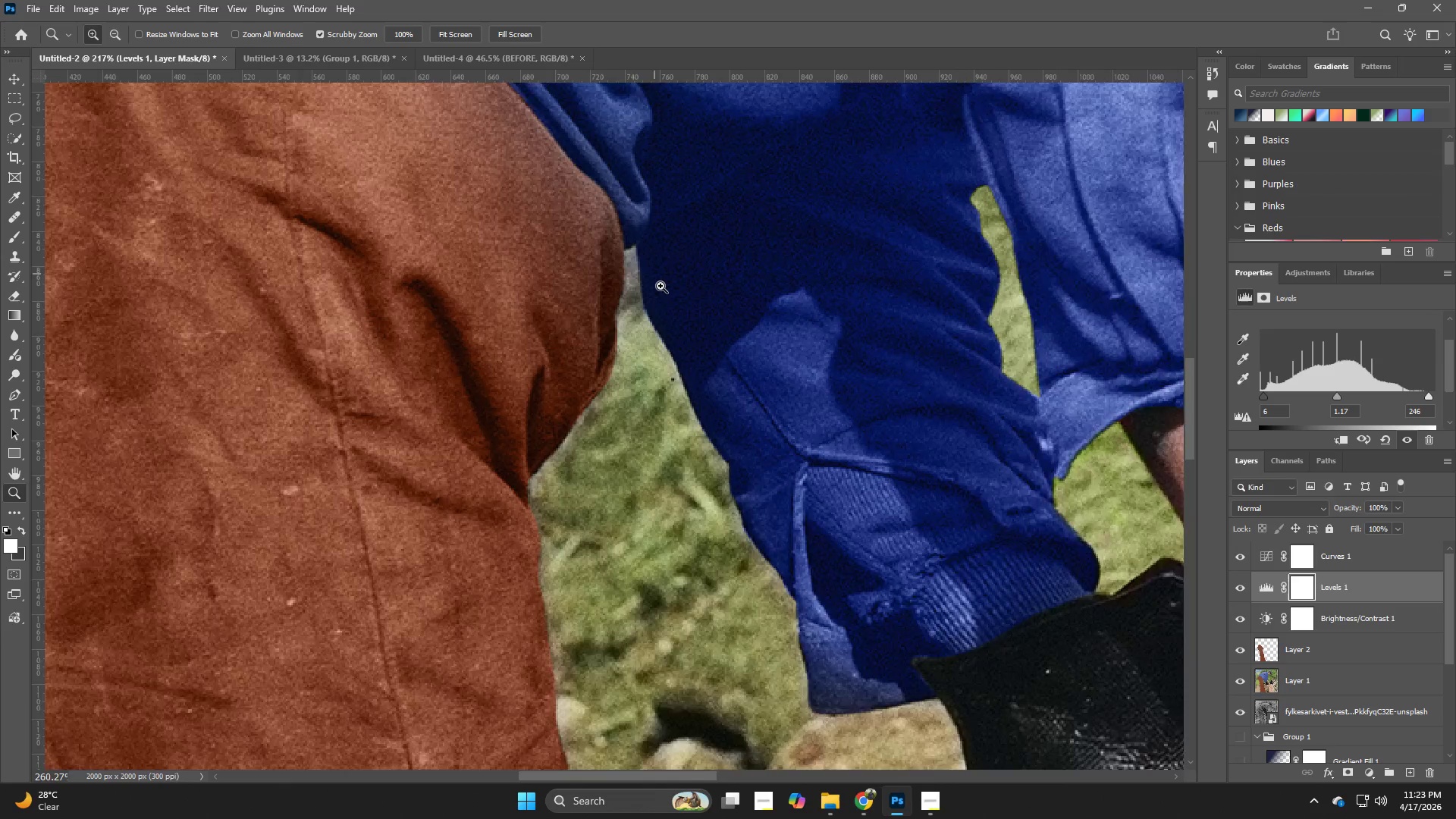 
left_click_drag(start_coordinate=[518, 404], to_coordinate=[620, 500])
 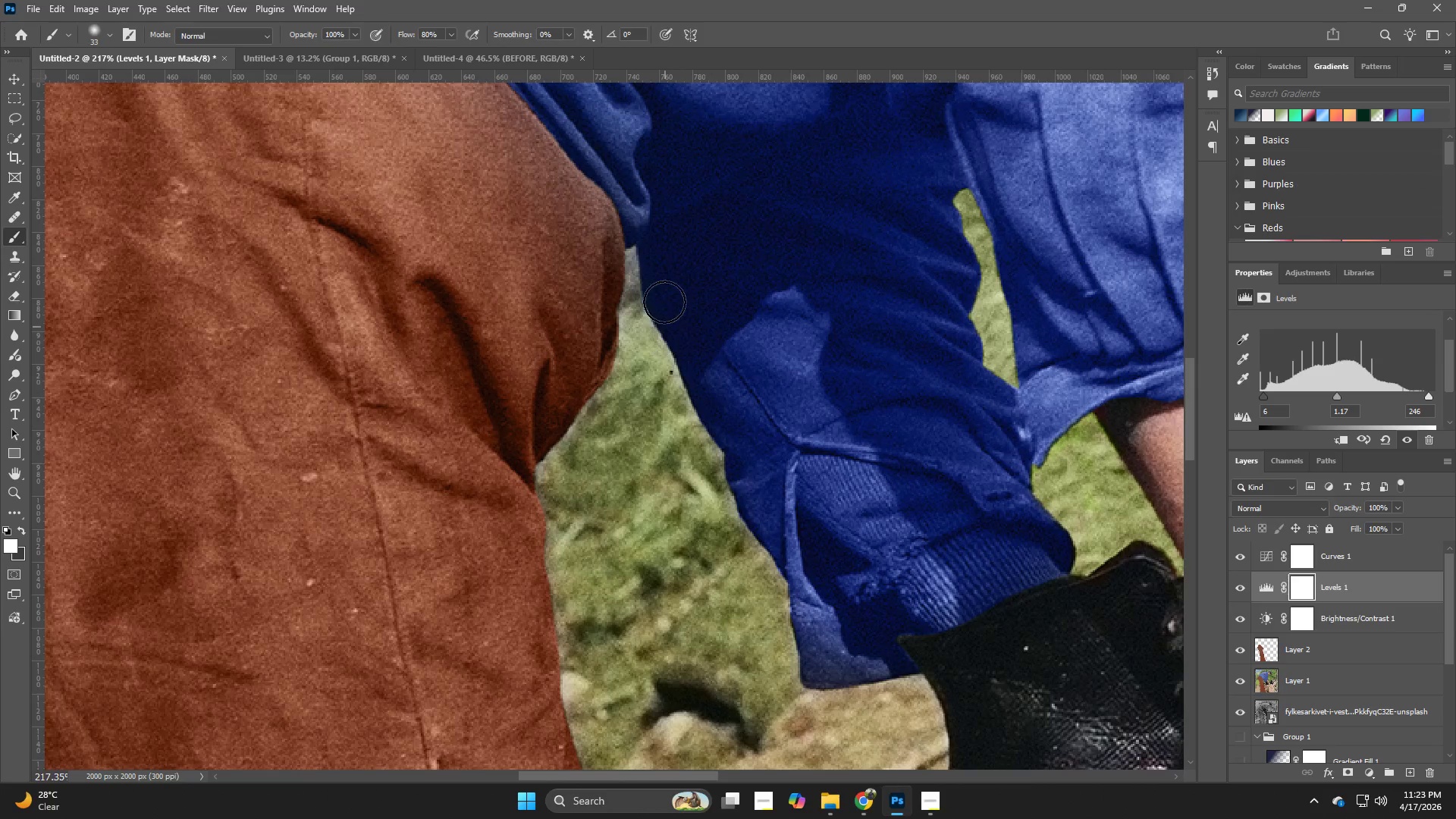 
hold_key(key=Z, duration=0.5)
 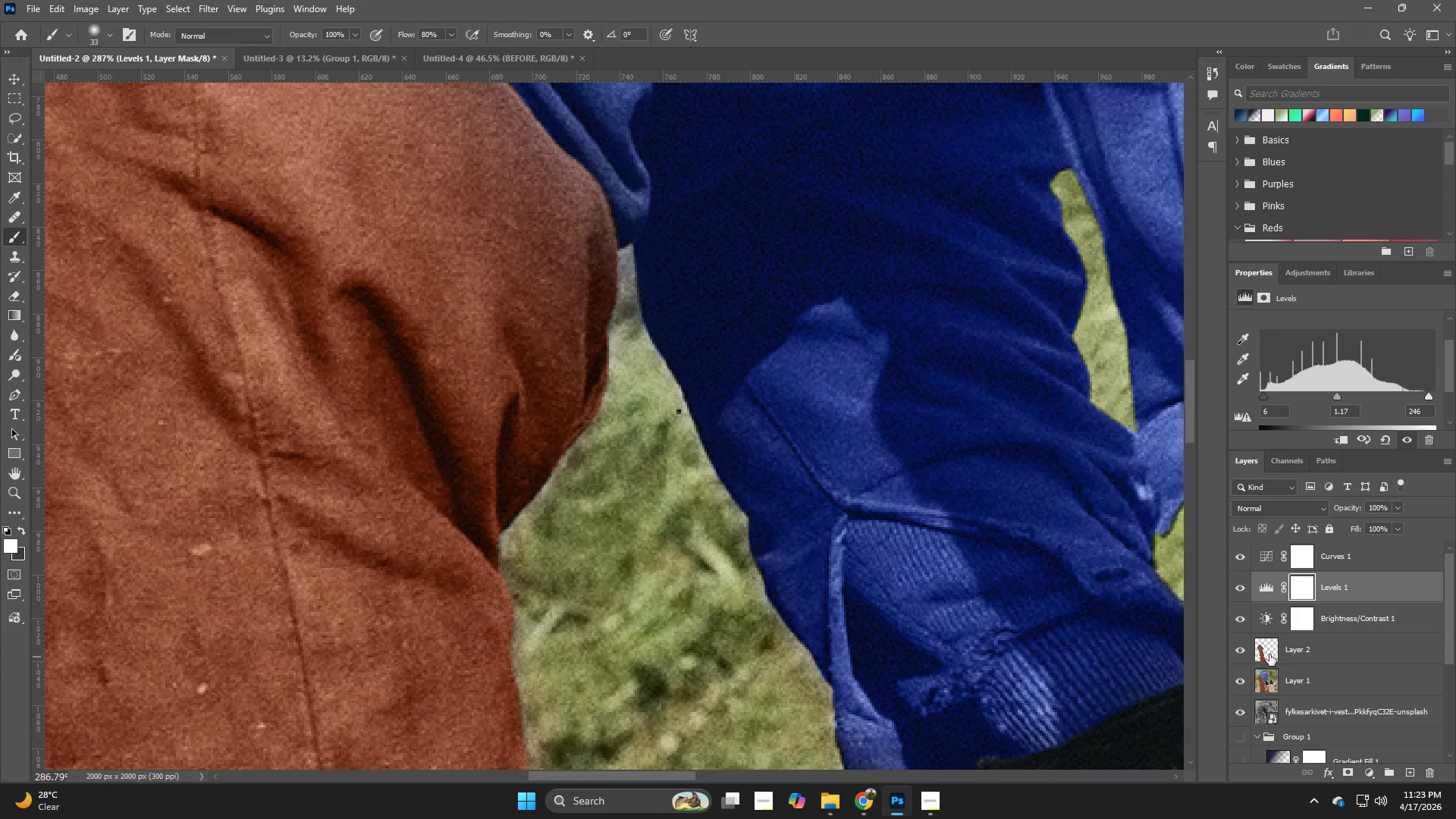 
left_click_drag(start_coordinate=[647, 250], to_coordinate=[665, 295])
 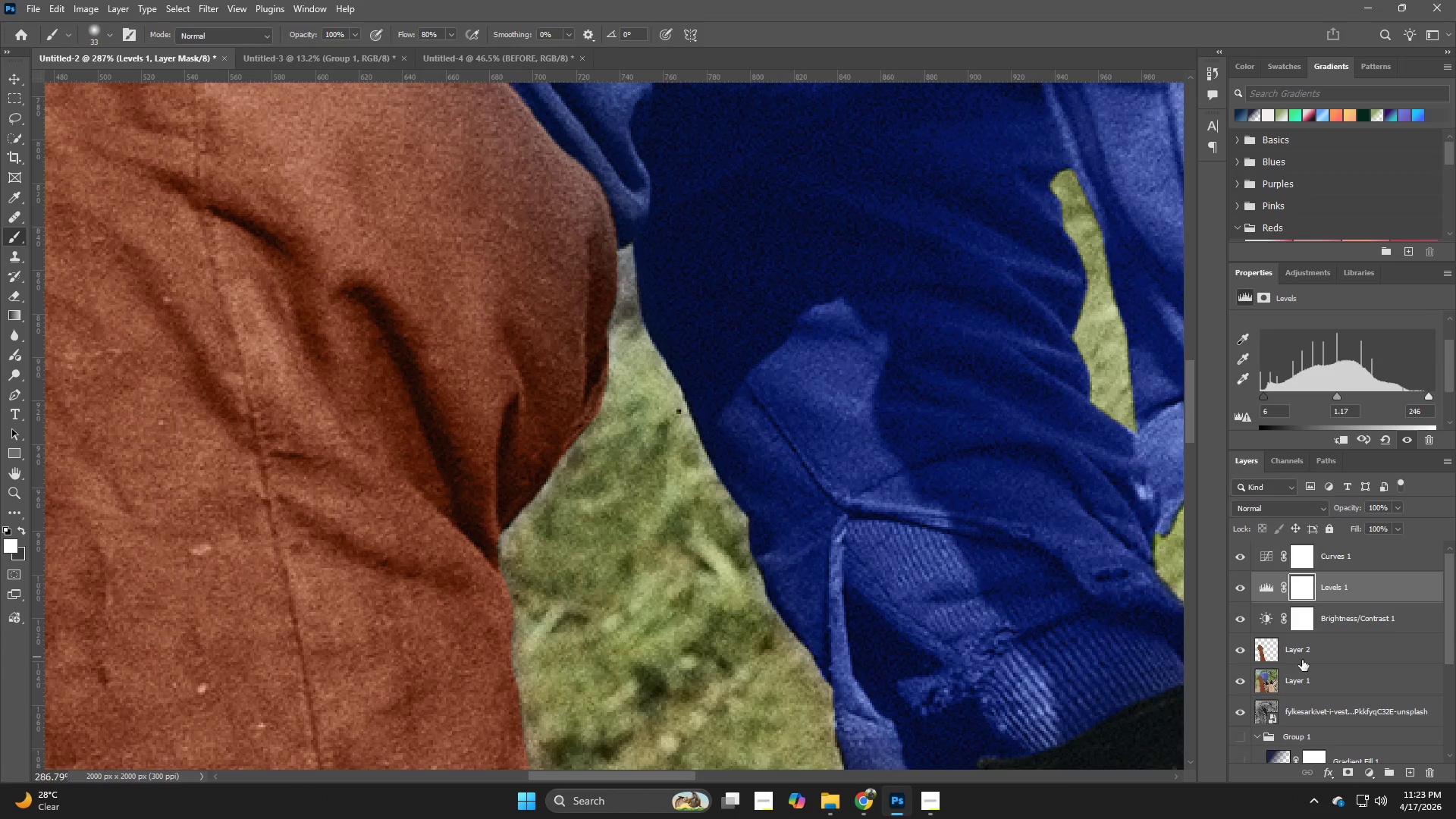 
left_click([1310, 680])
 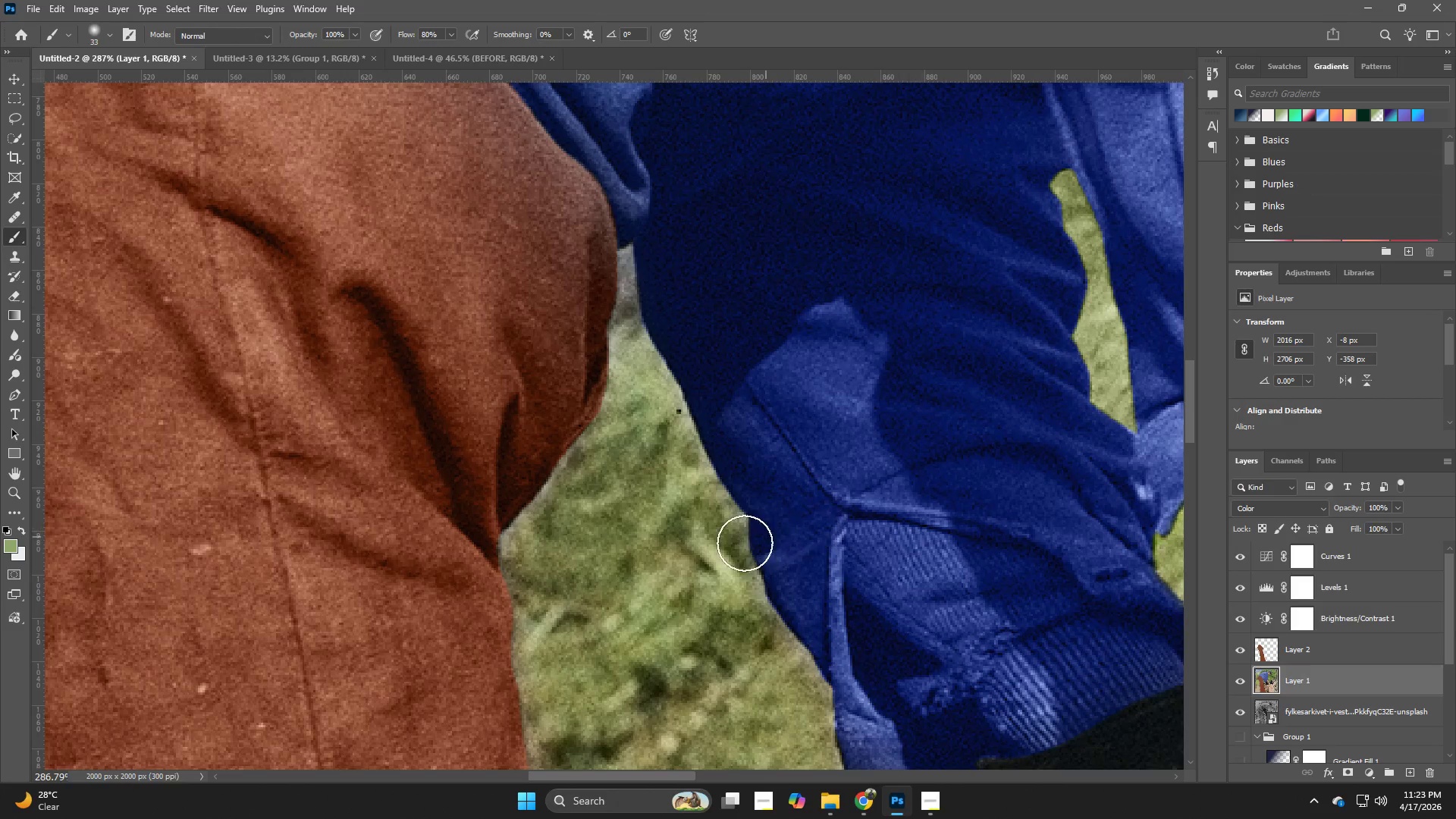 
key(V)
 